 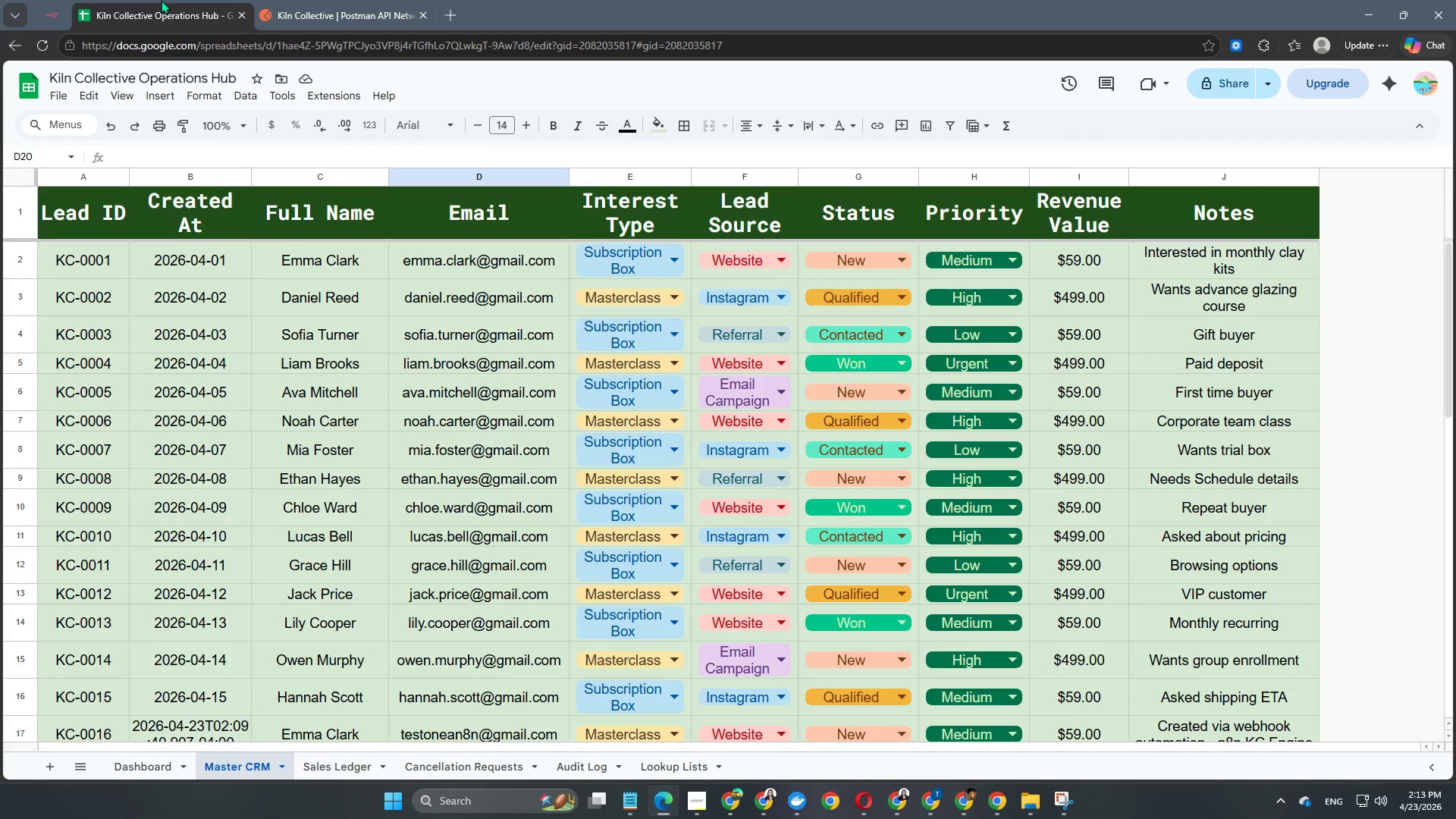 
scroll: coordinate [801, 469], scroll_direction: up, amount: 5.0
 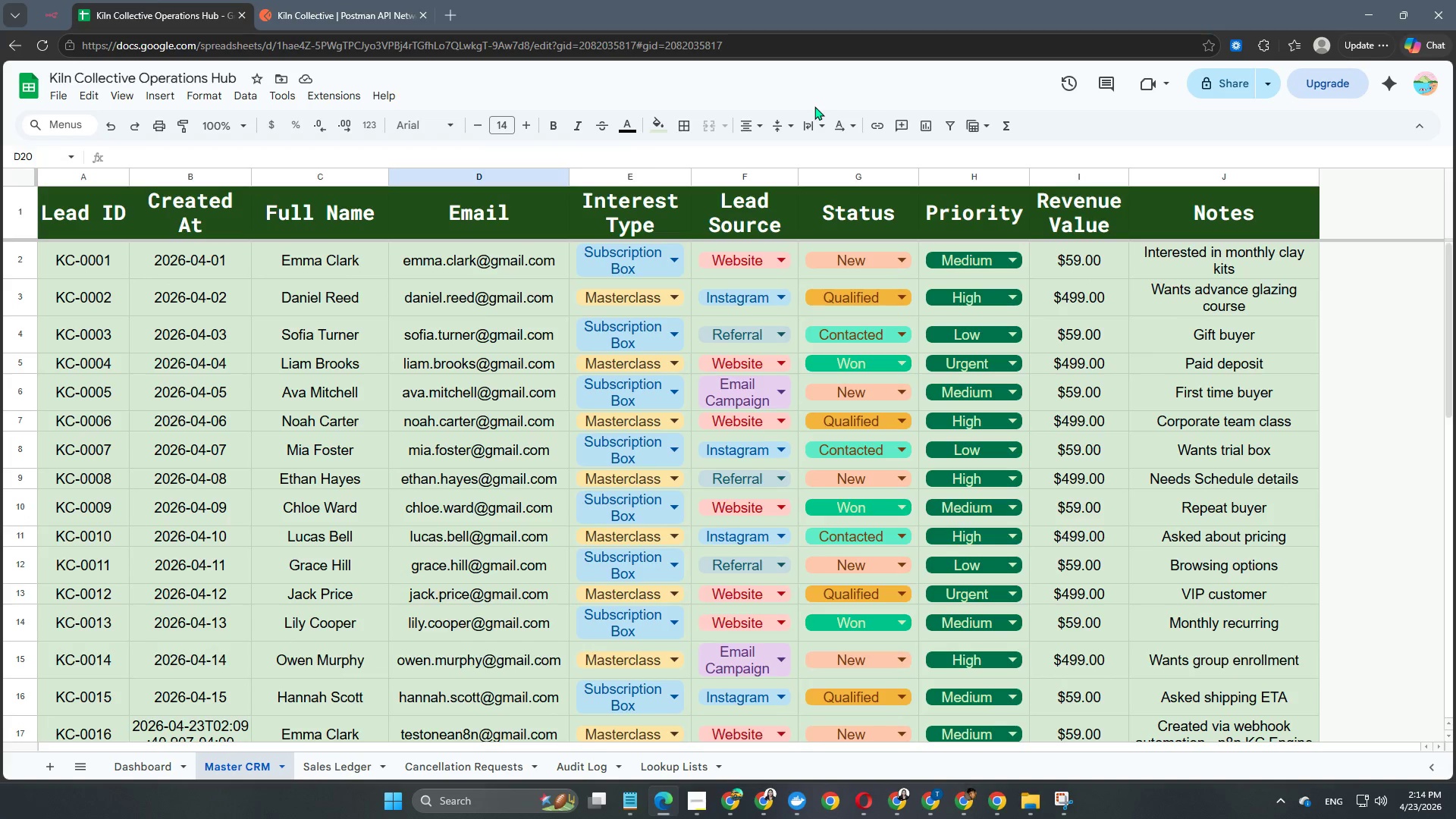 
wait(6.14)
 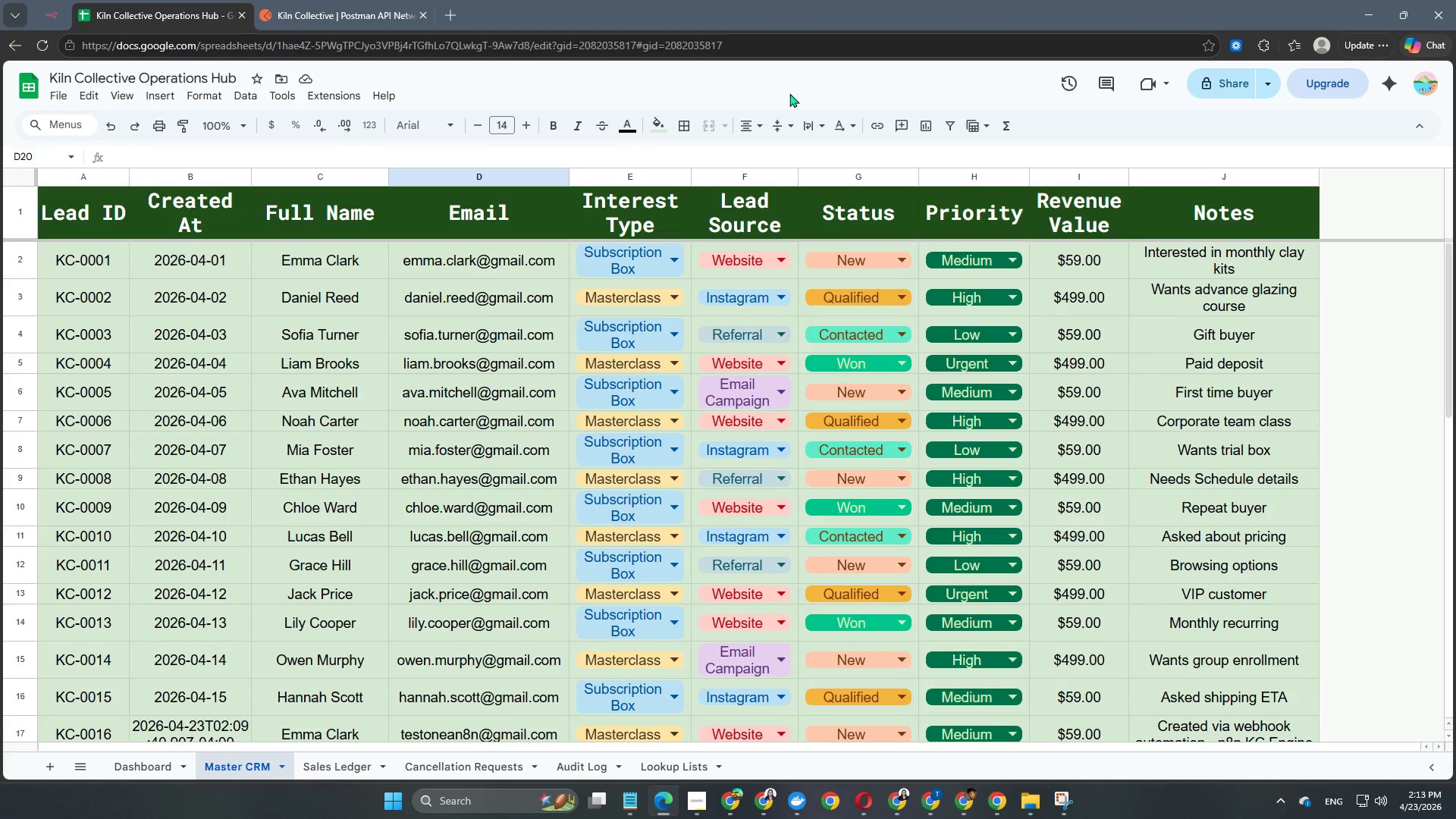 
left_click([31, 9])
 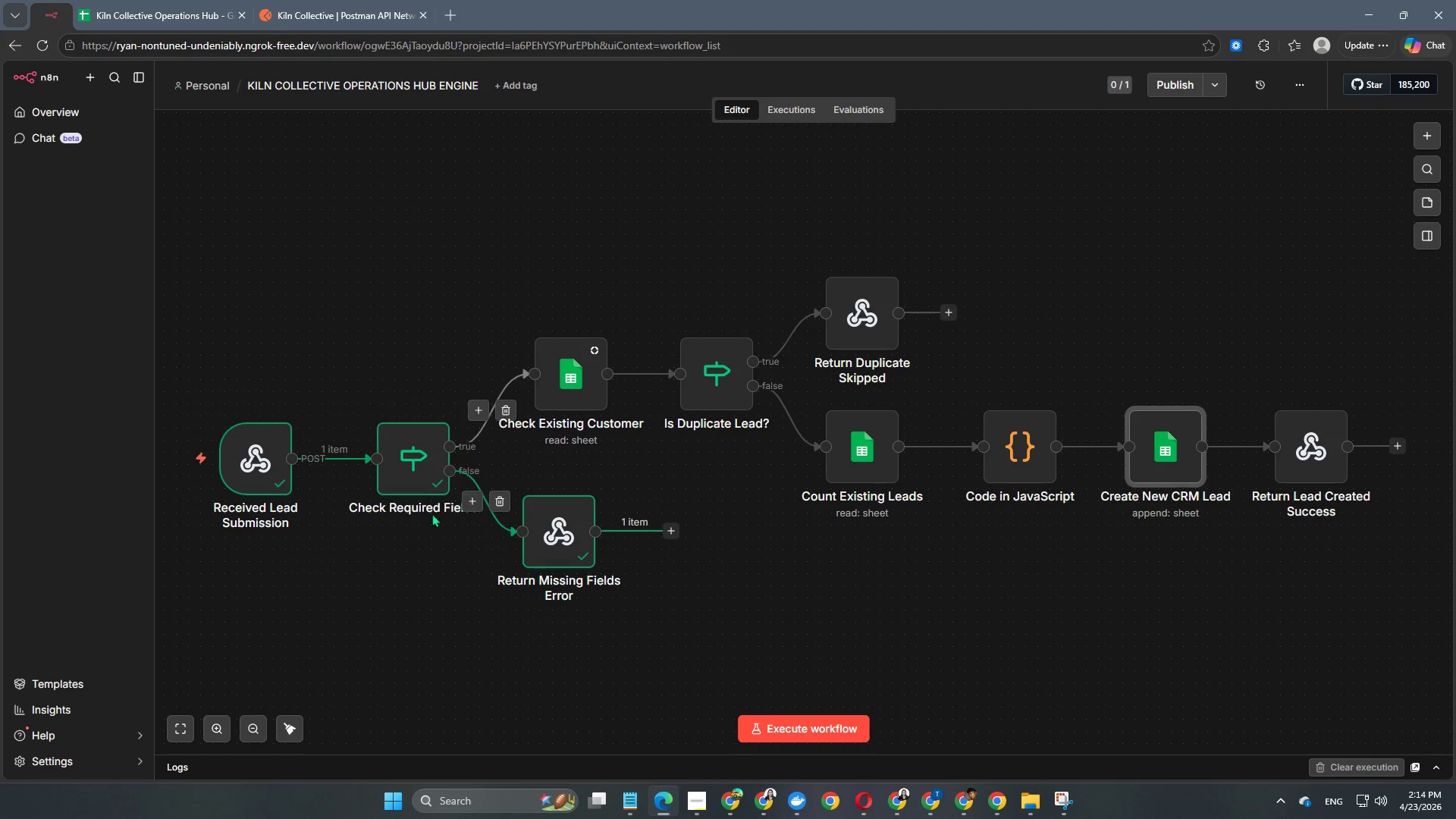 
mouse_move([261, 470])
 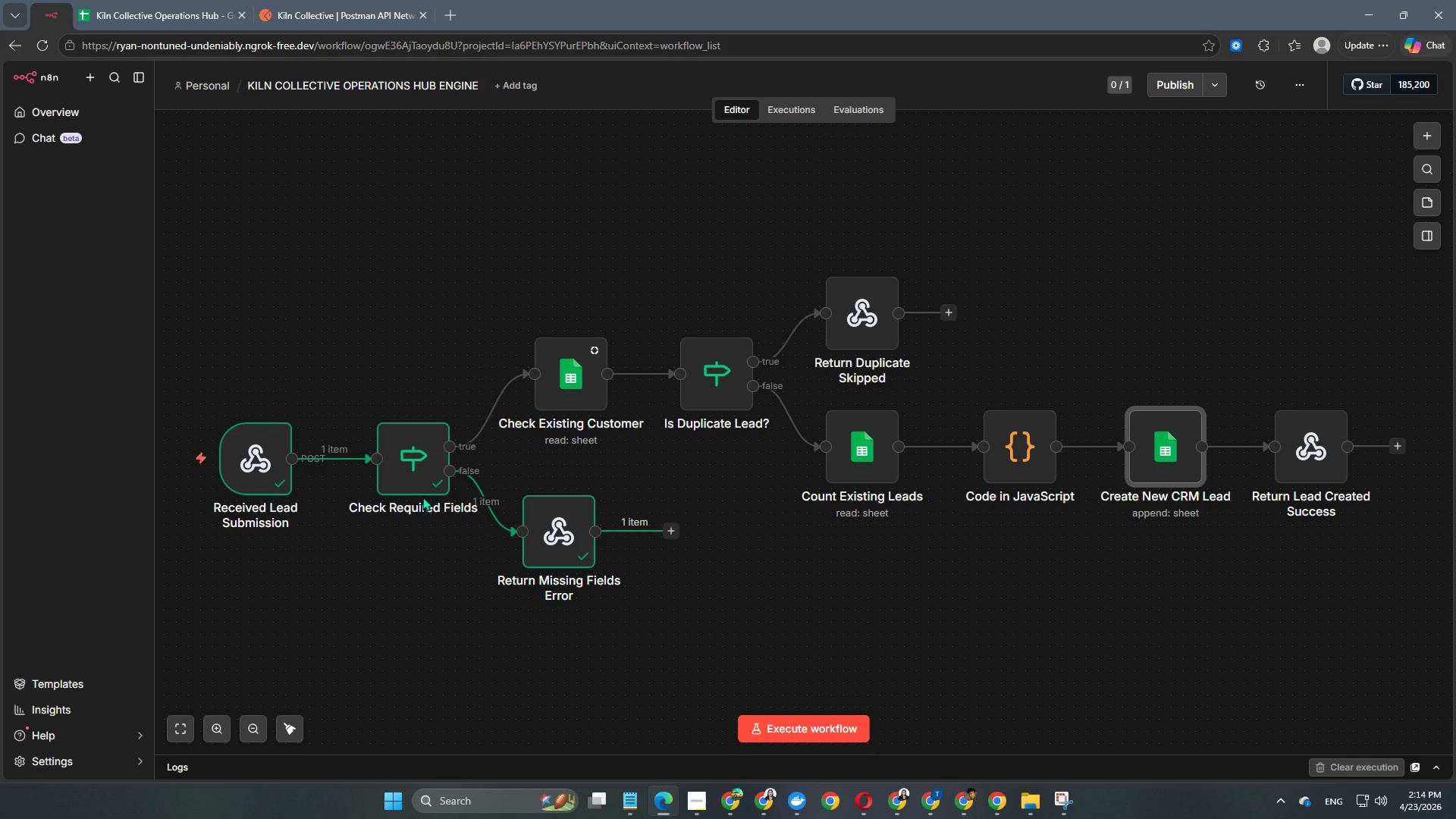 
wait(10.67)
 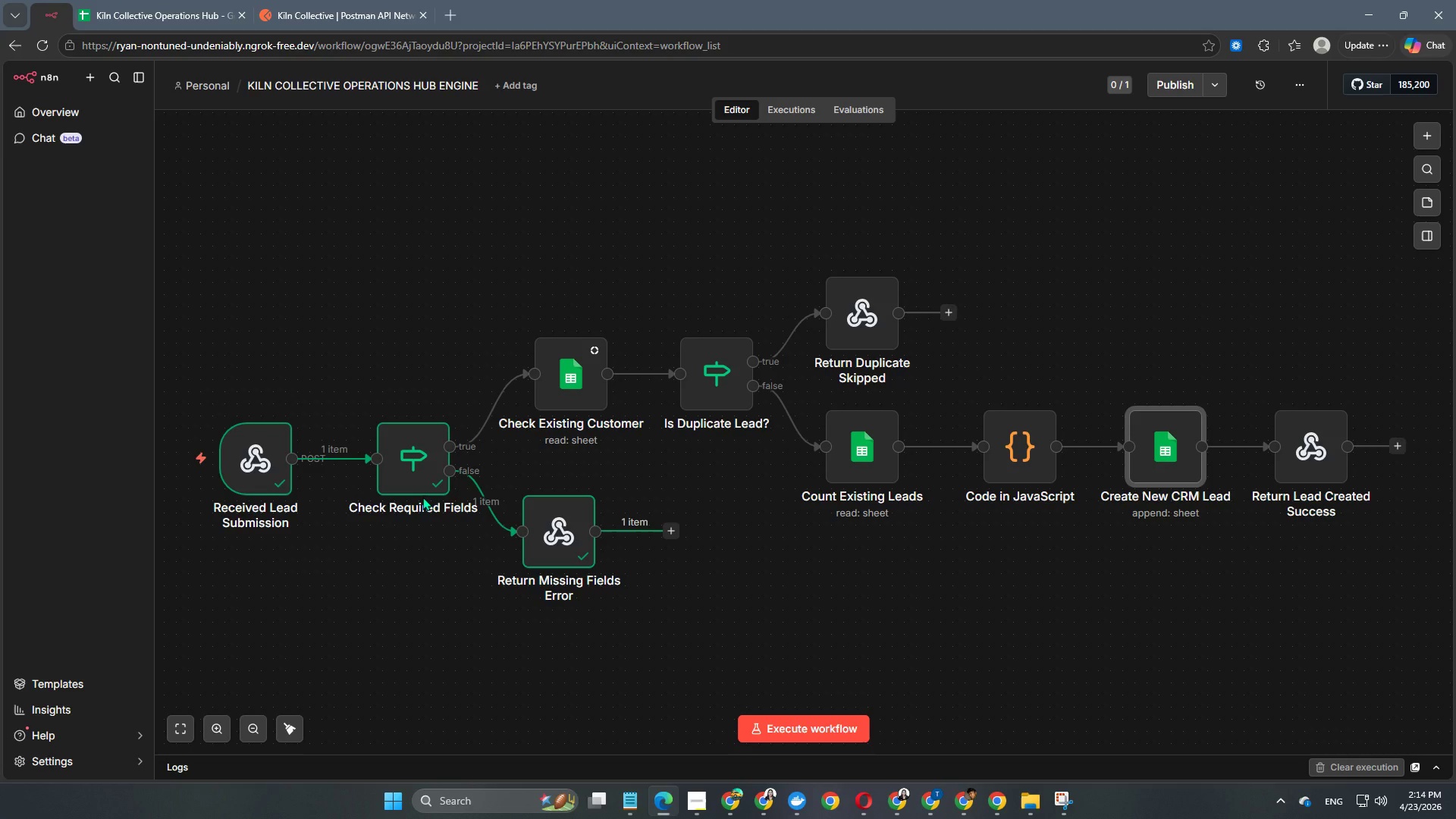 
hold_key(key=Space, duration=1.52)
 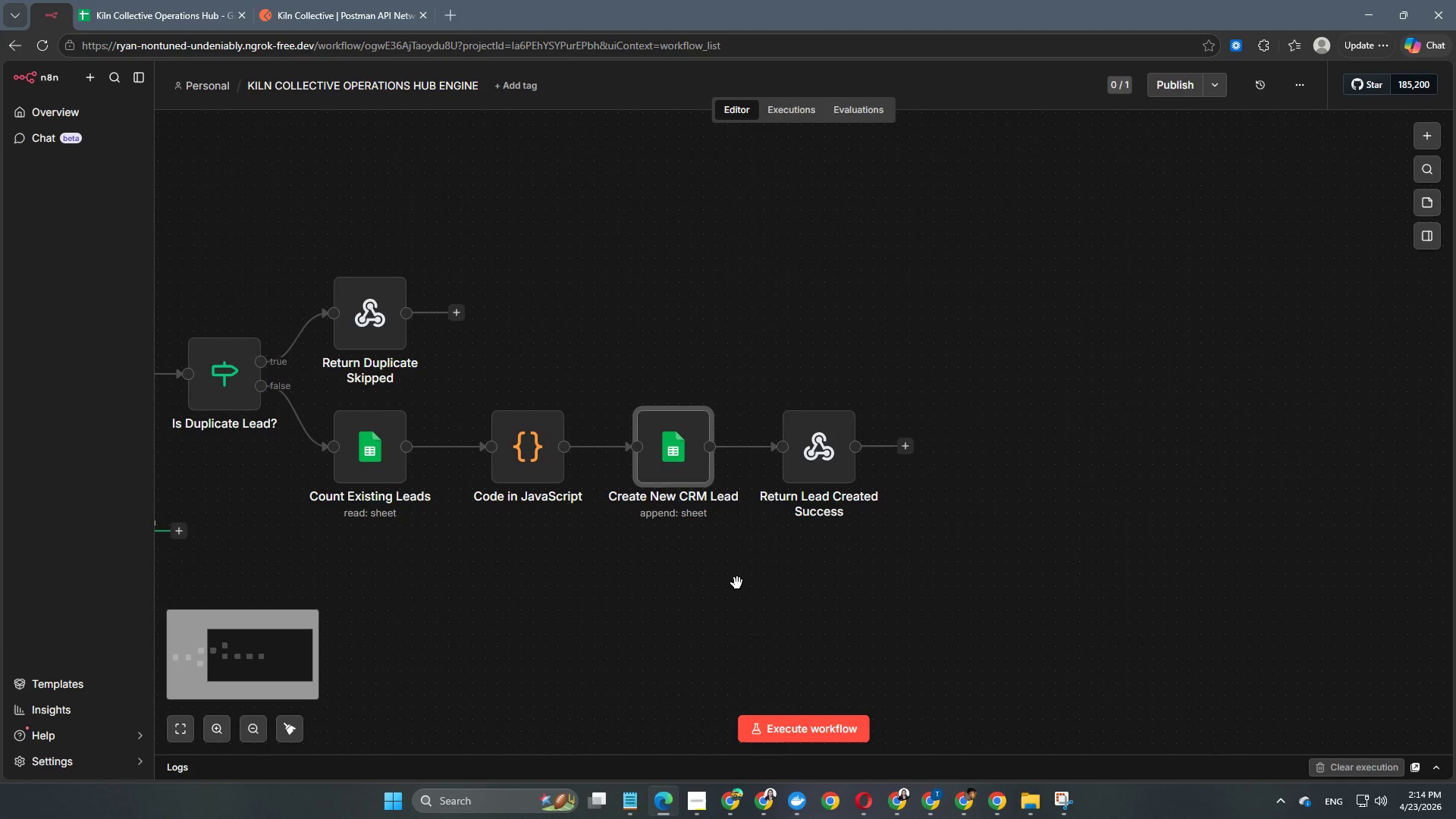 
left_click_drag(start_coordinate=[1022, 610], to_coordinate=[530, 610])
 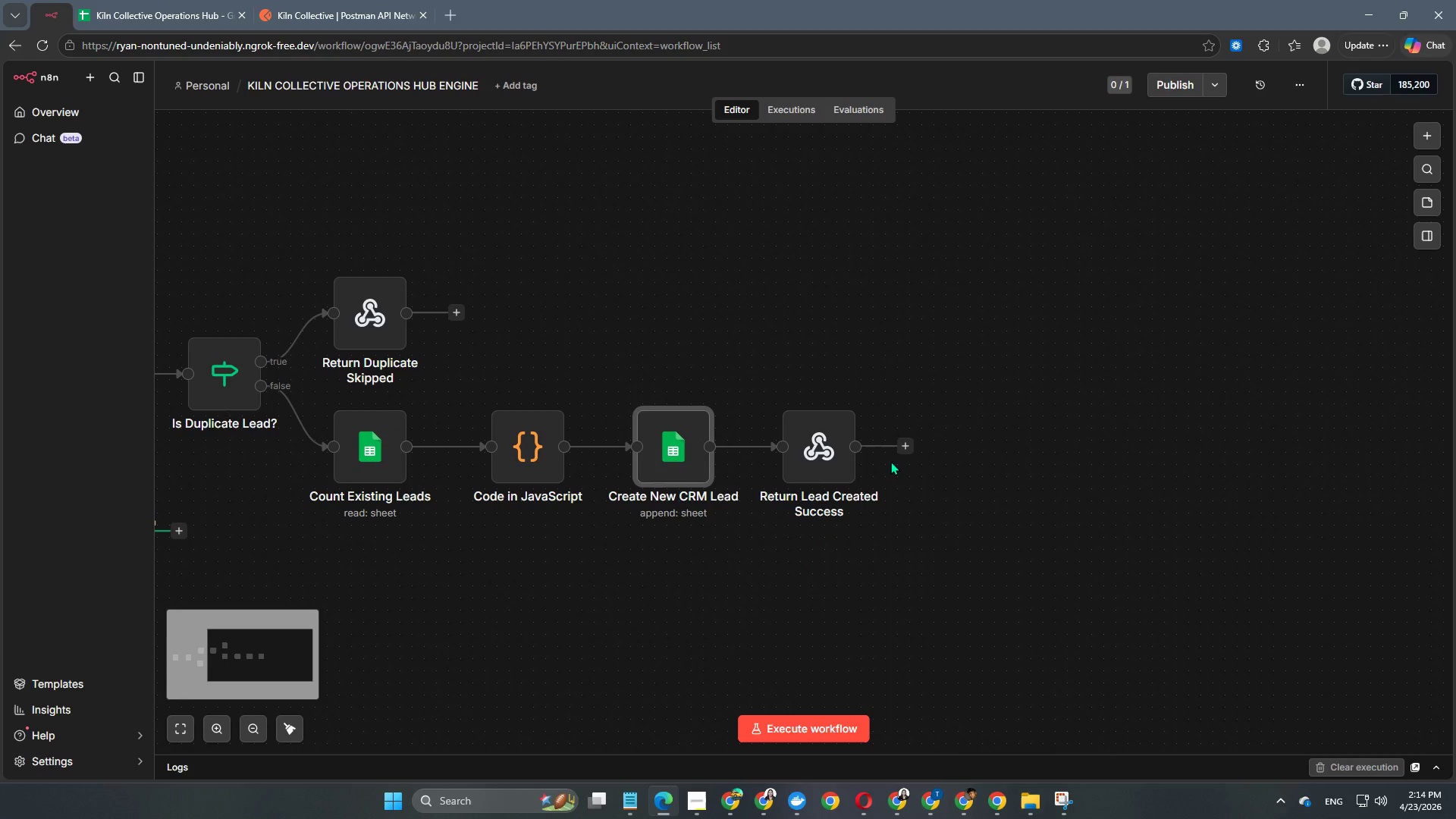 
hold_key(key=Space, duration=0.5)
 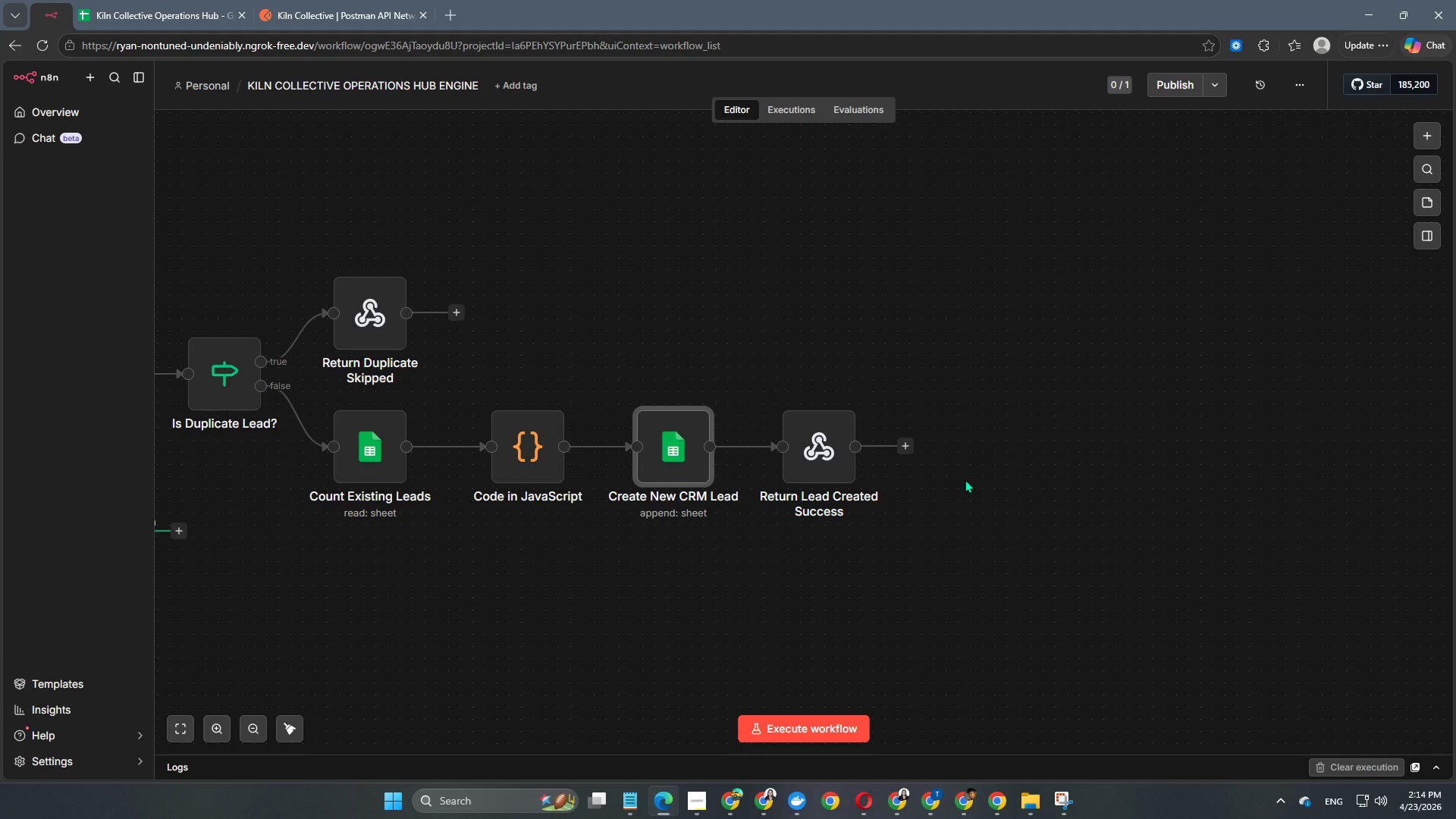 
wait(18.84)
 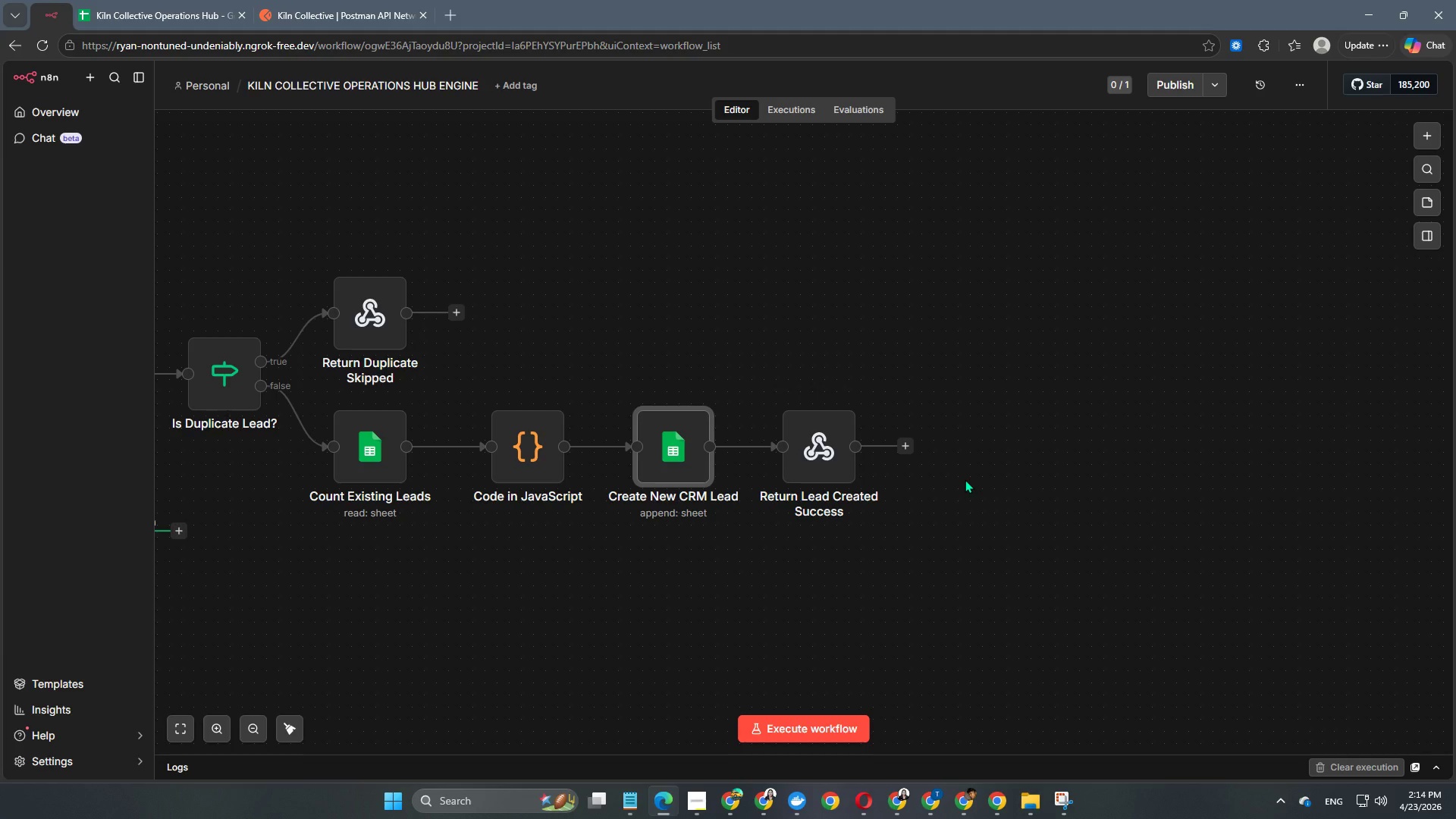 
hold_key(key=Space, duration=1.5)
 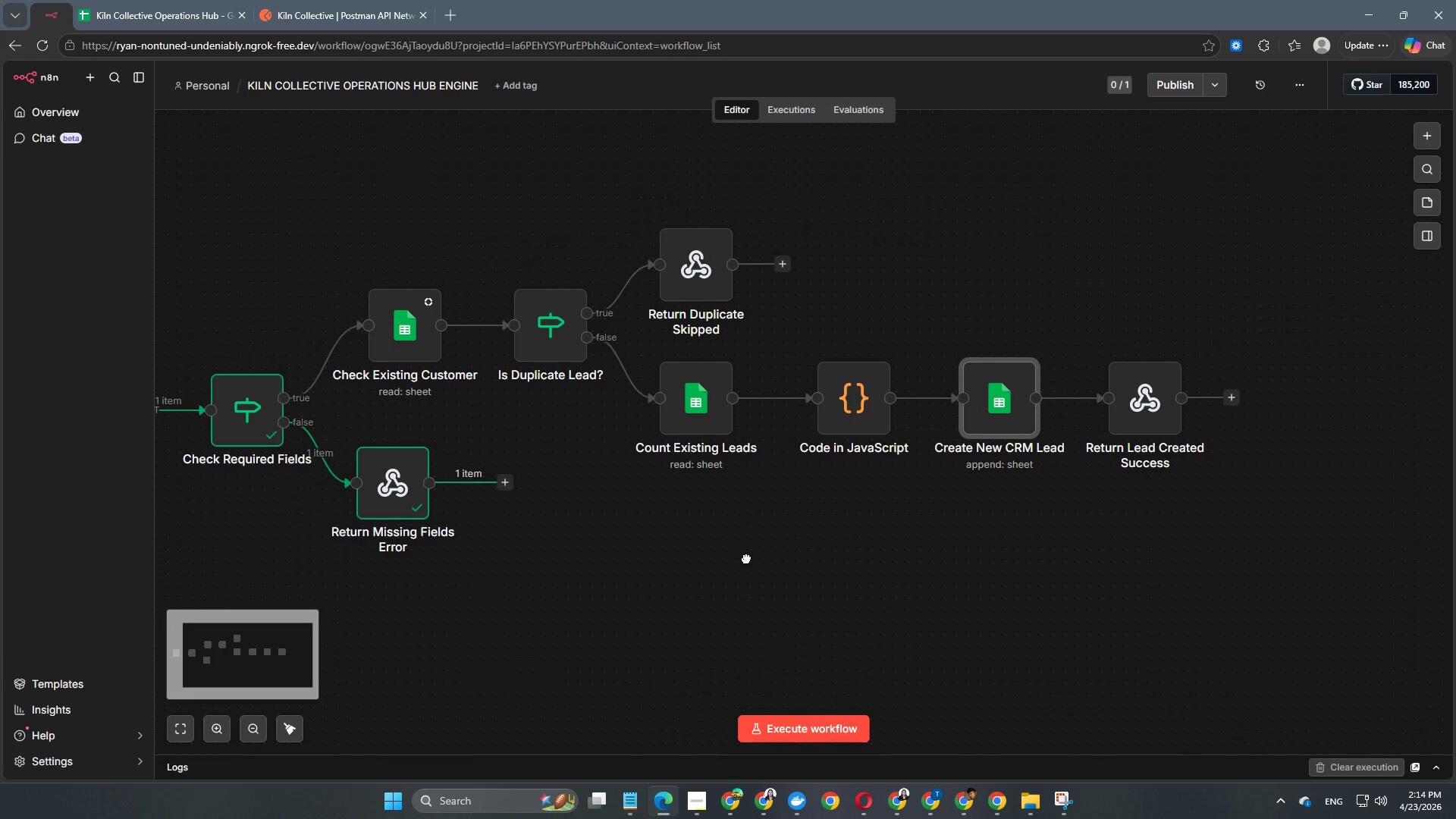 
left_click_drag(start_coordinate=[420, 607], to_coordinate=[769, 561])
 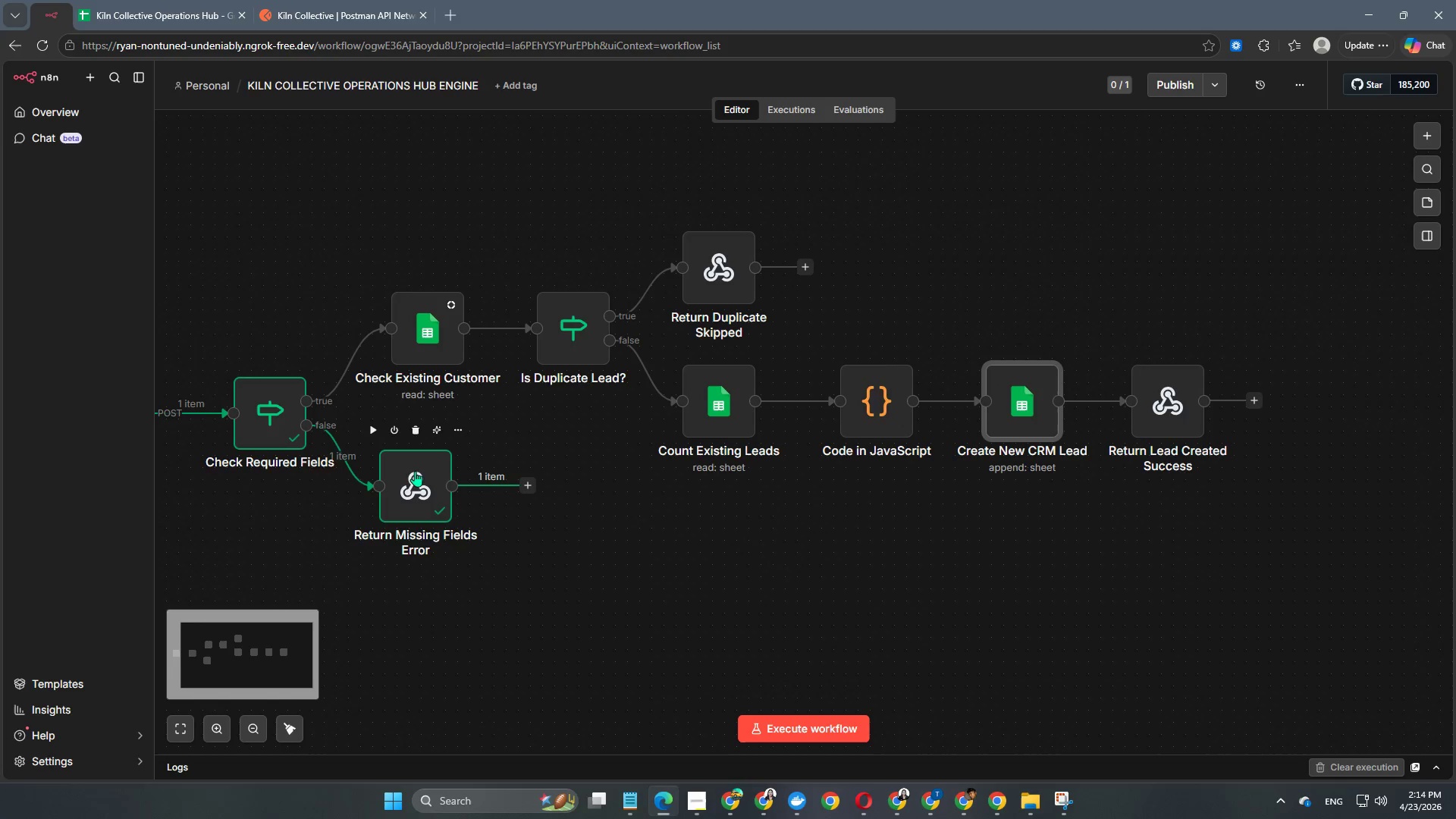 
hold_key(key=Space, duration=0.95)
 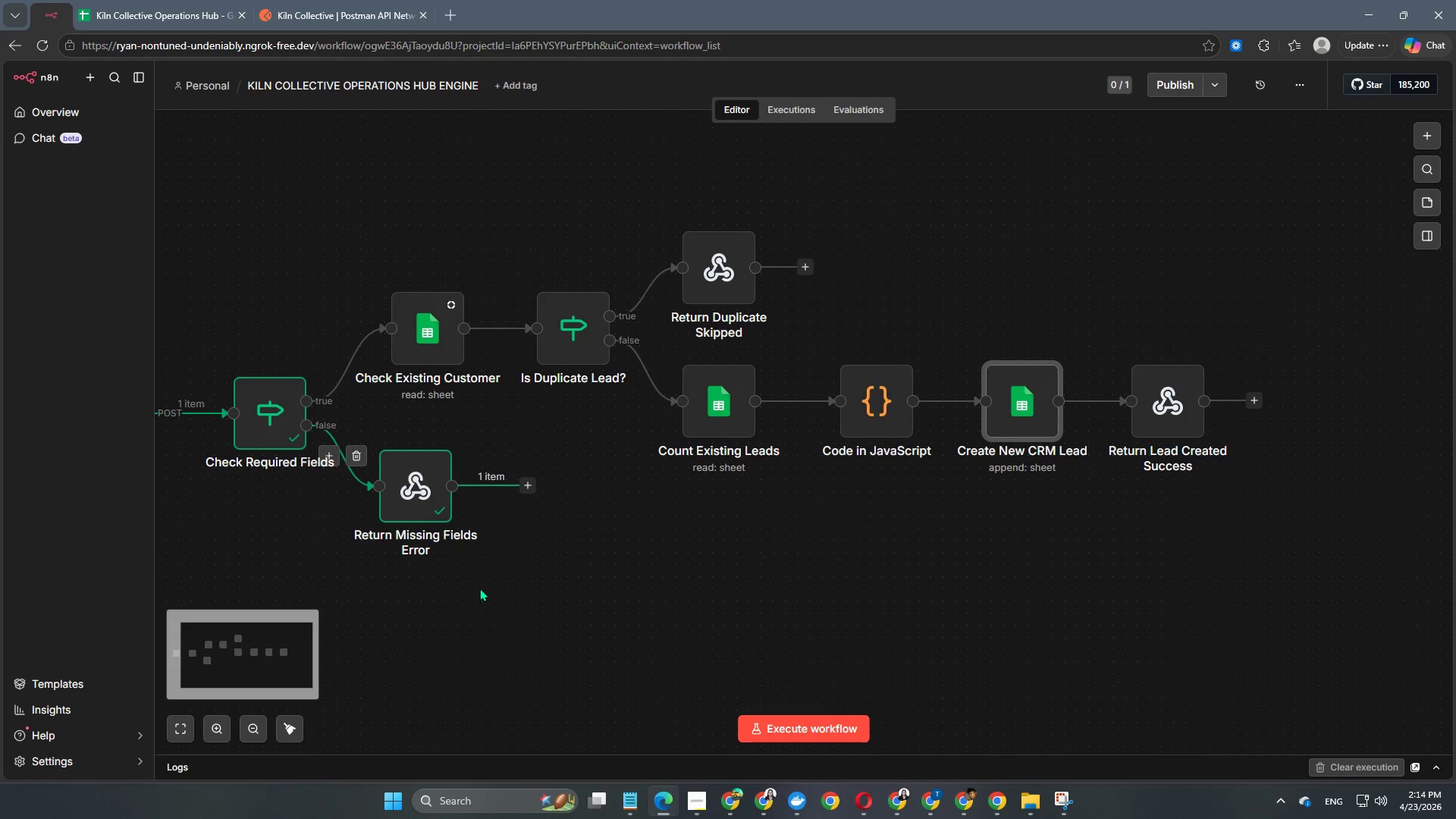 
left_click_drag(start_coordinate=[487, 614], to_coordinate=[594, 592])
 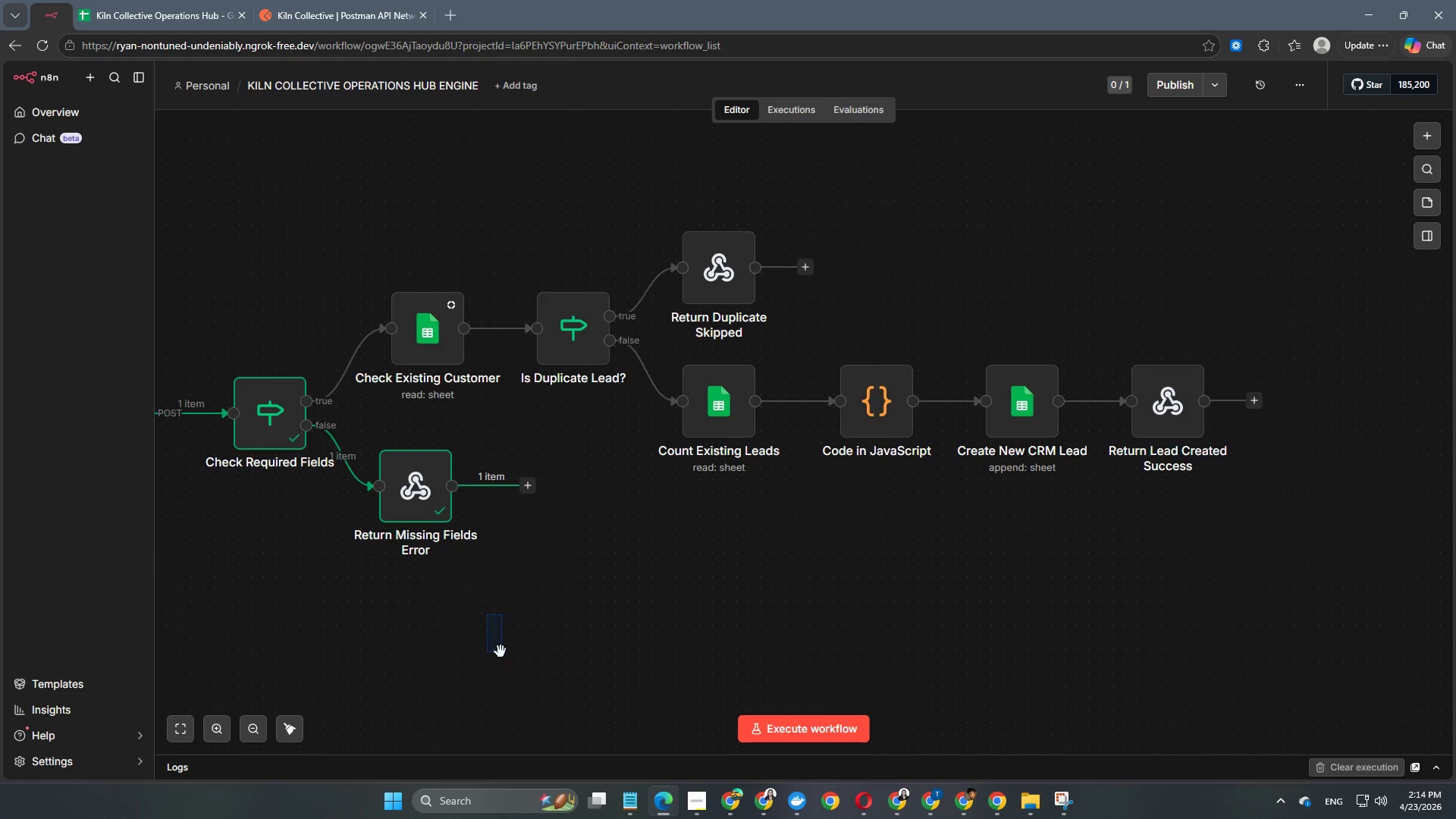 
hold_key(key=Space, duration=0.66)
 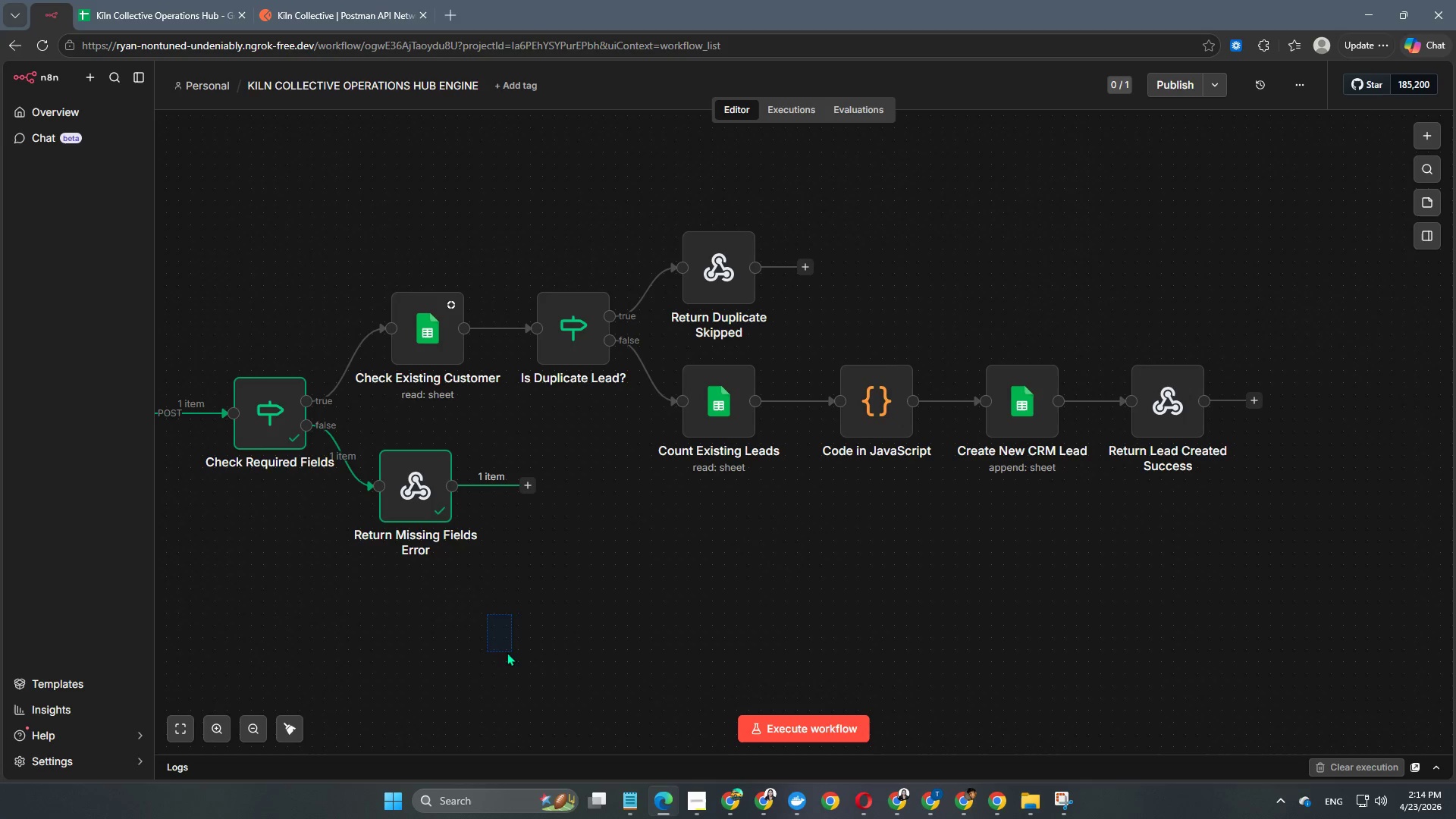 
hold_key(key=Space, duration=0.61)
 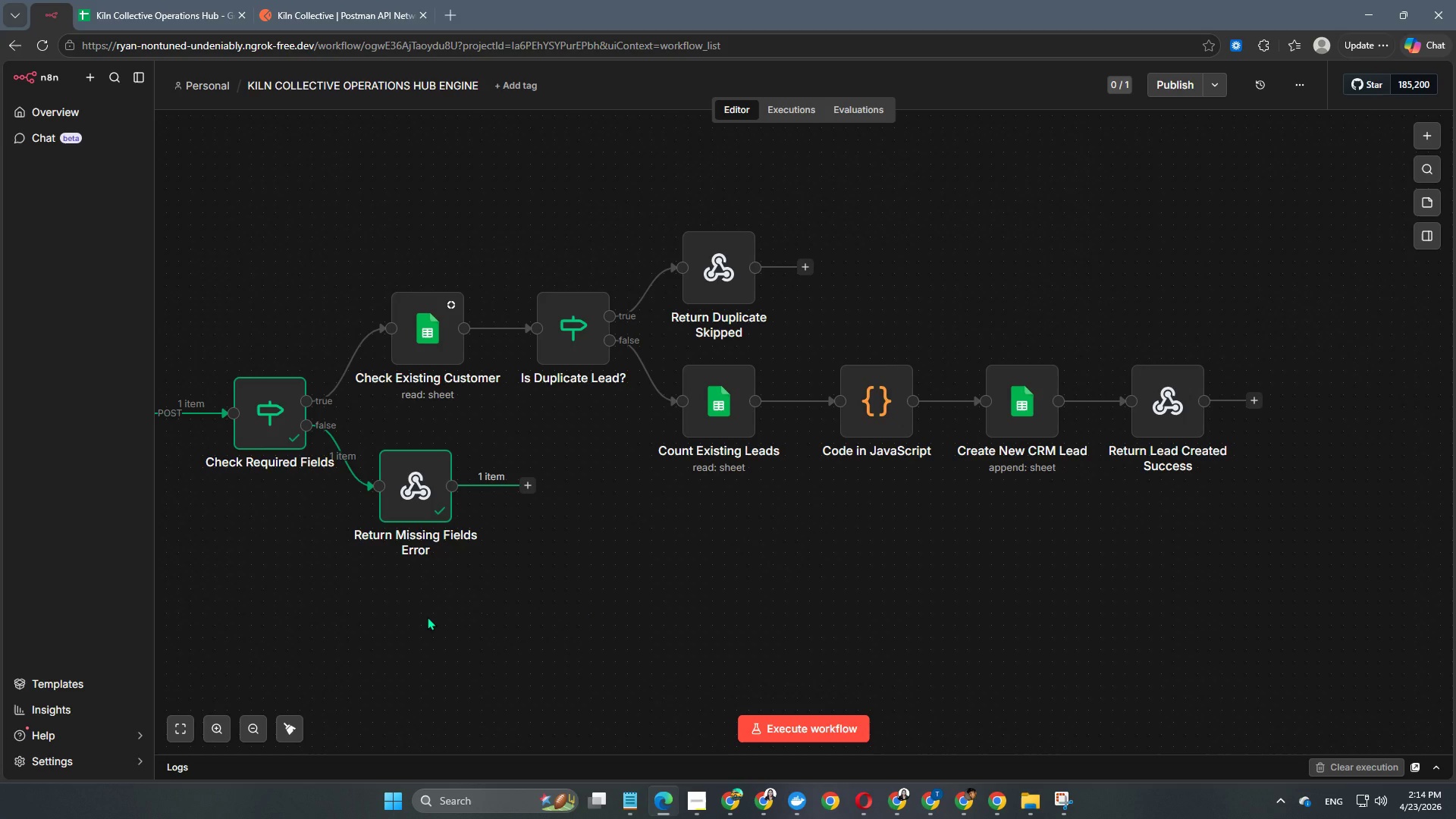 
left_click_drag(start_coordinate=[495, 651], to_coordinate=[597, 610])
 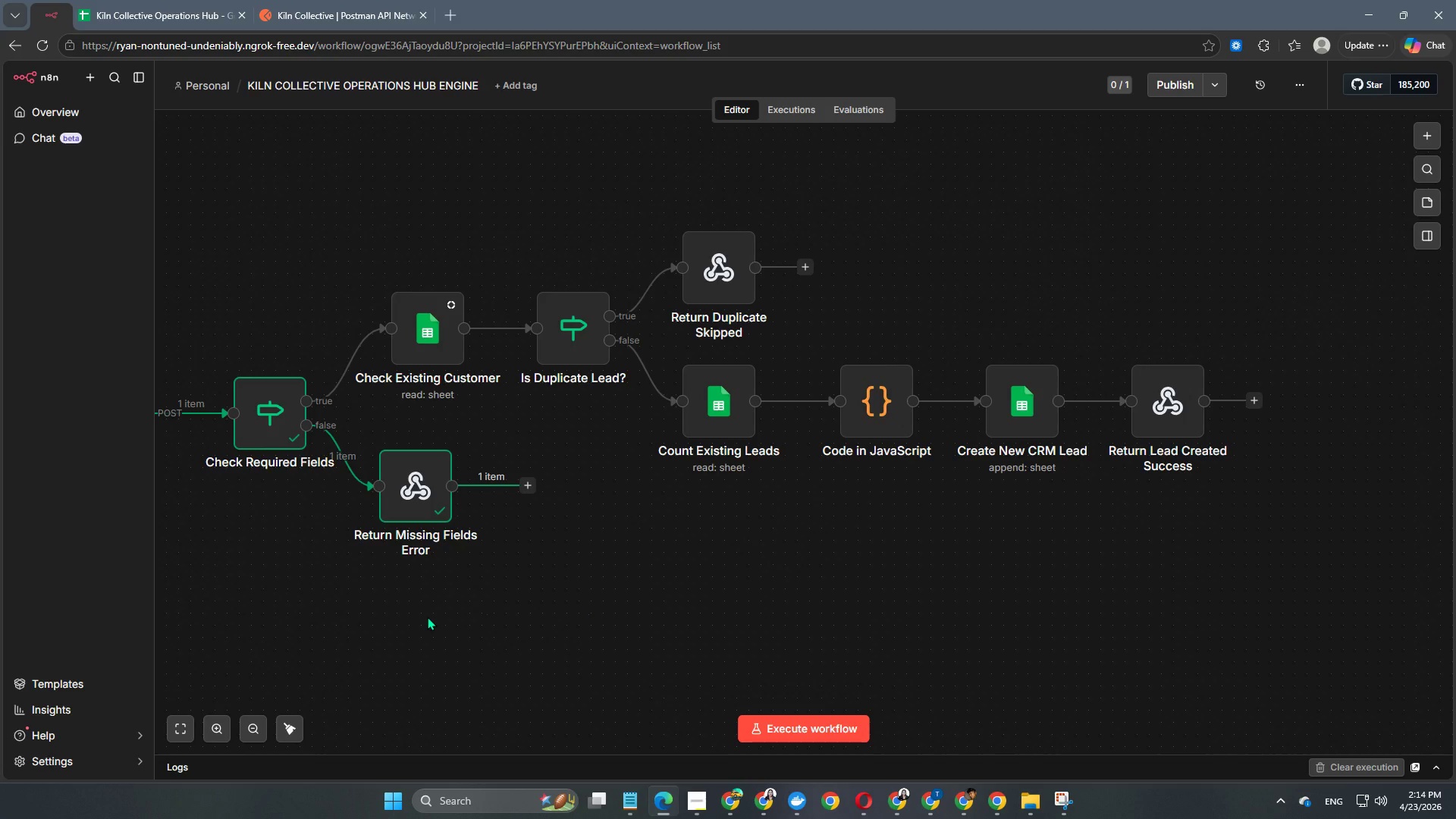 
hold_key(key=Space, duration=1.5)
 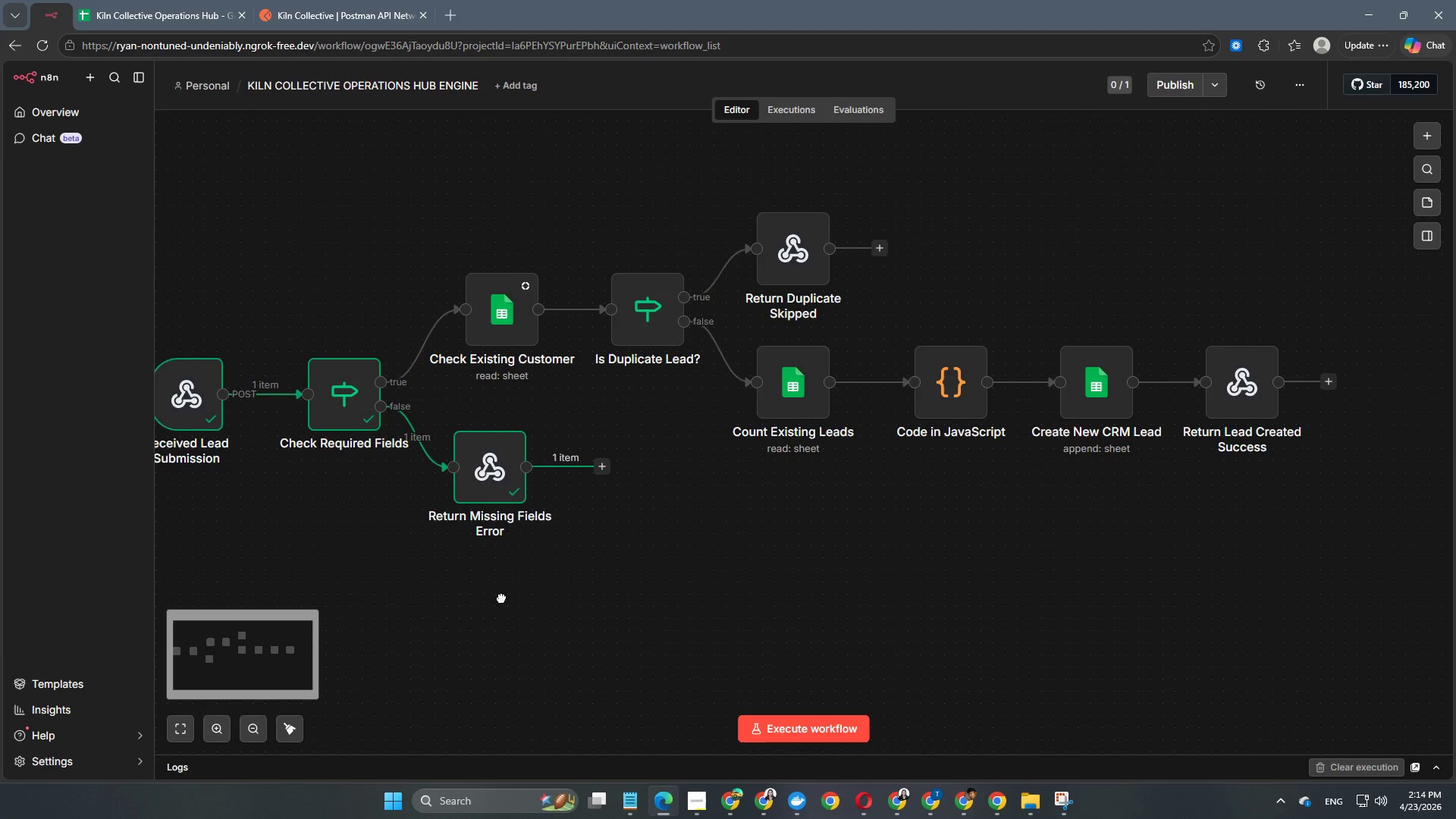 
left_click_drag(start_coordinate=[427, 617], to_coordinate=[445, 617])
 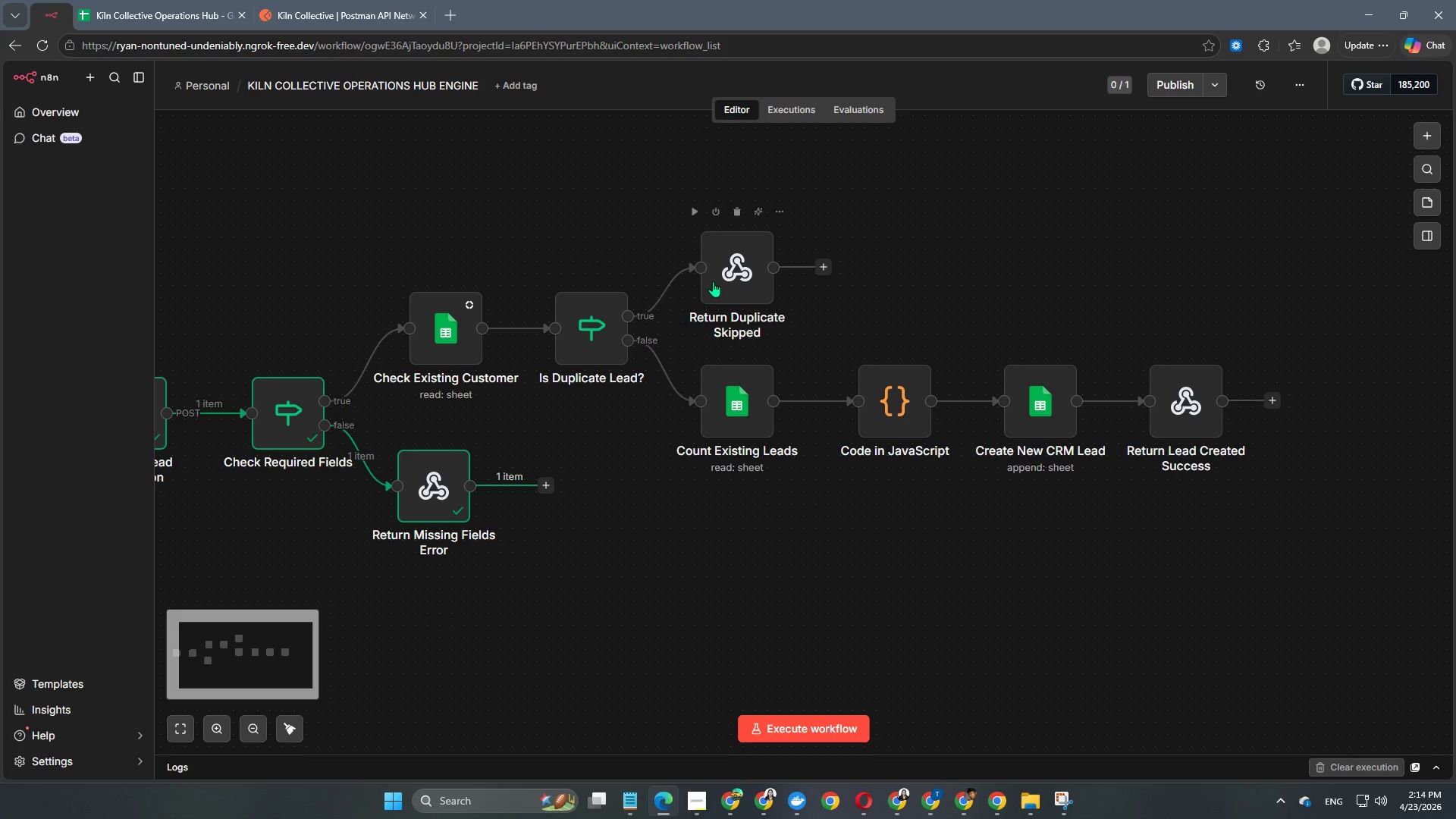 
hold_key(key=Space, duration=1.06)
 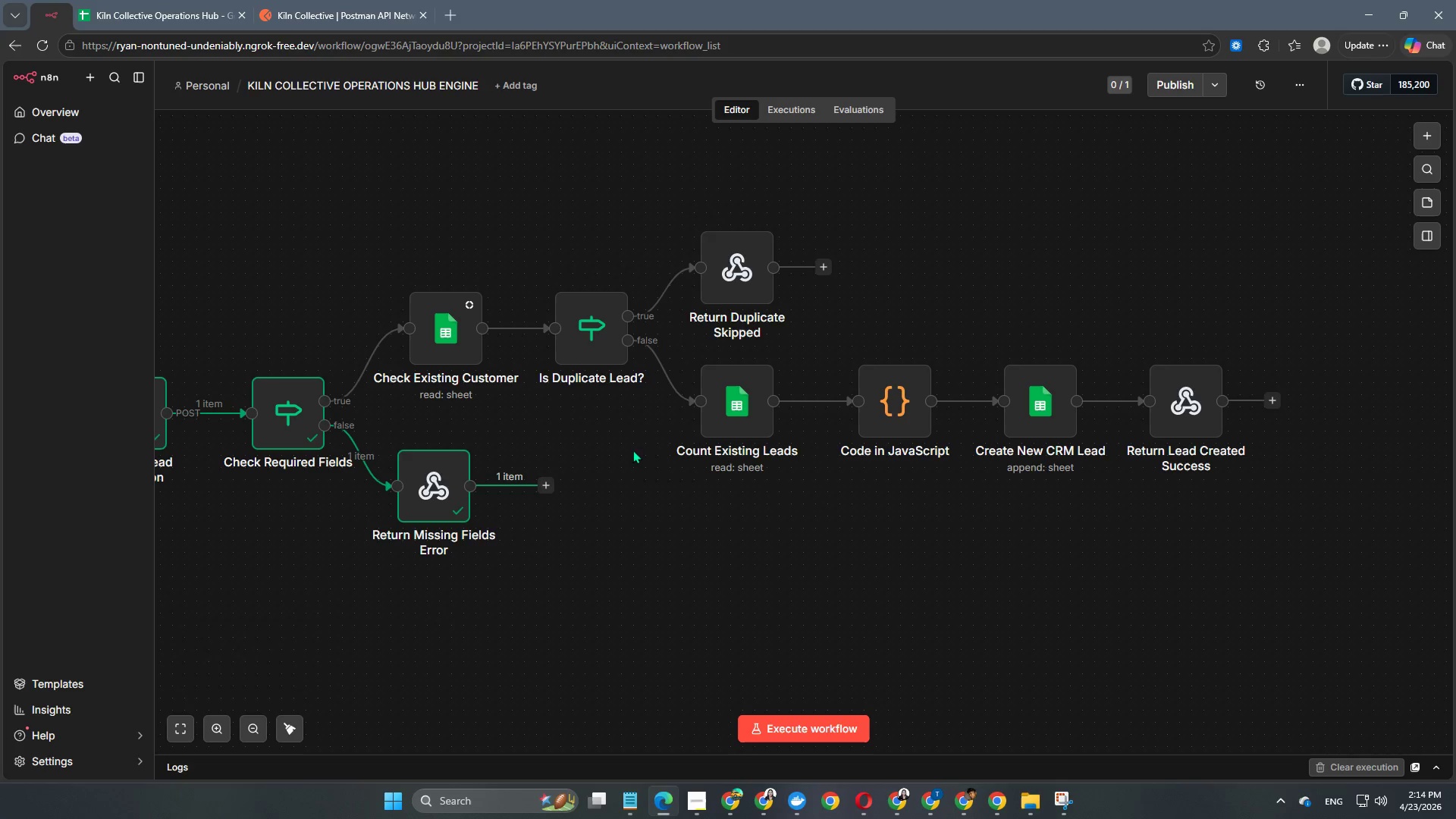 
hold_key(key=Space, duration=0.86)
 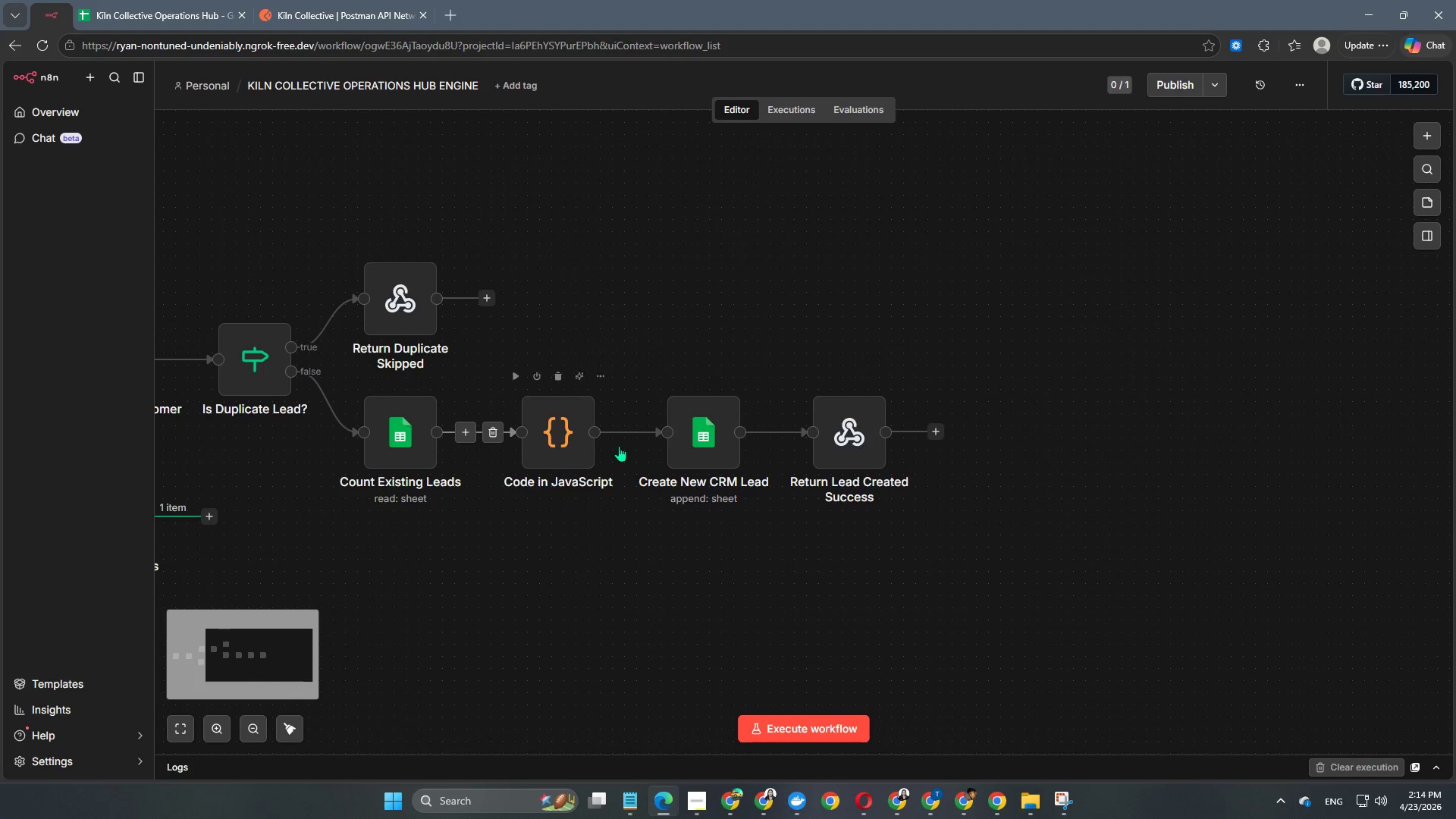 
left_click_drag(start_coordinate=[915, 544], to_coordinate=[579, 575])
 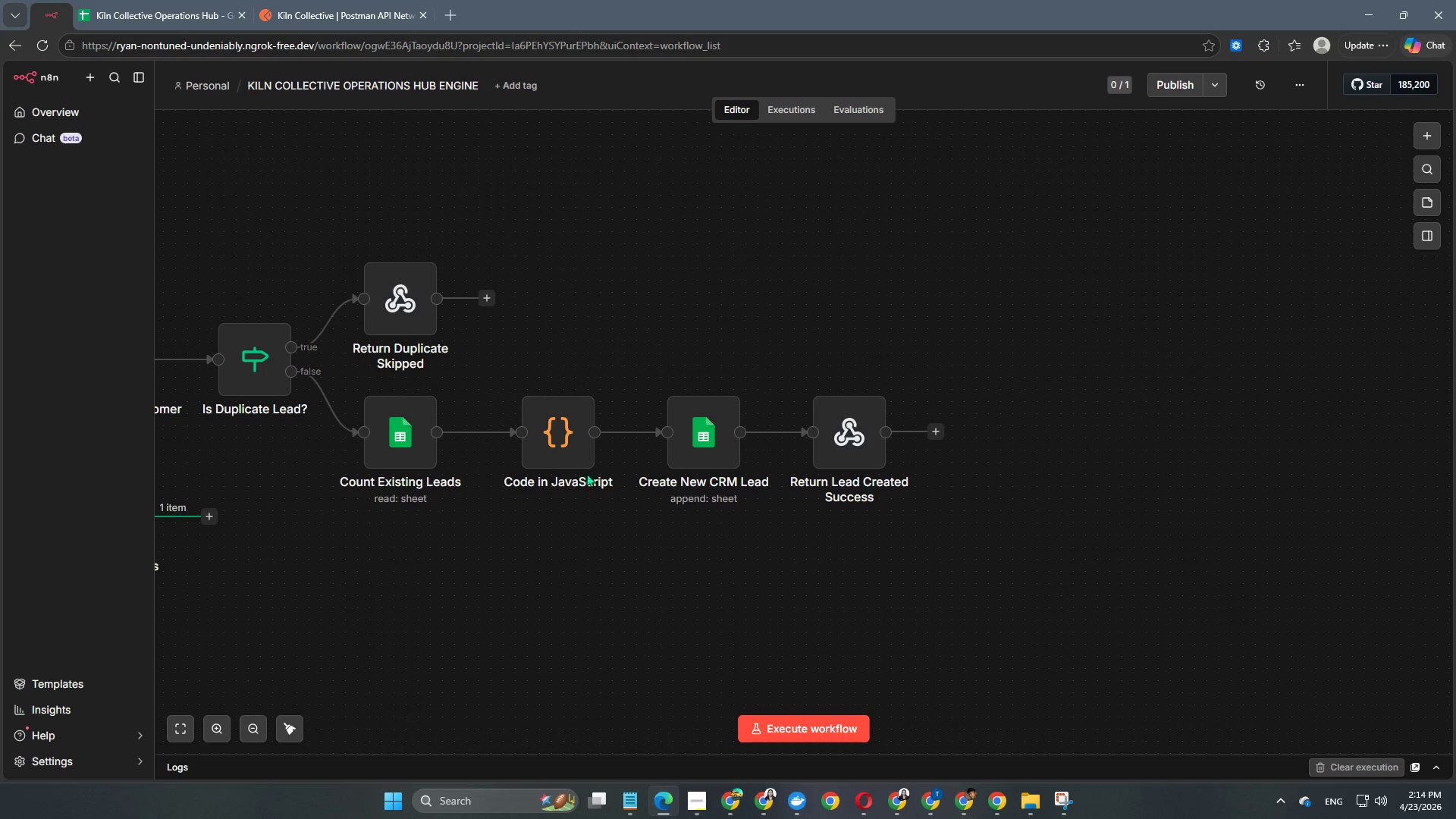 
left_click([535, 438])
 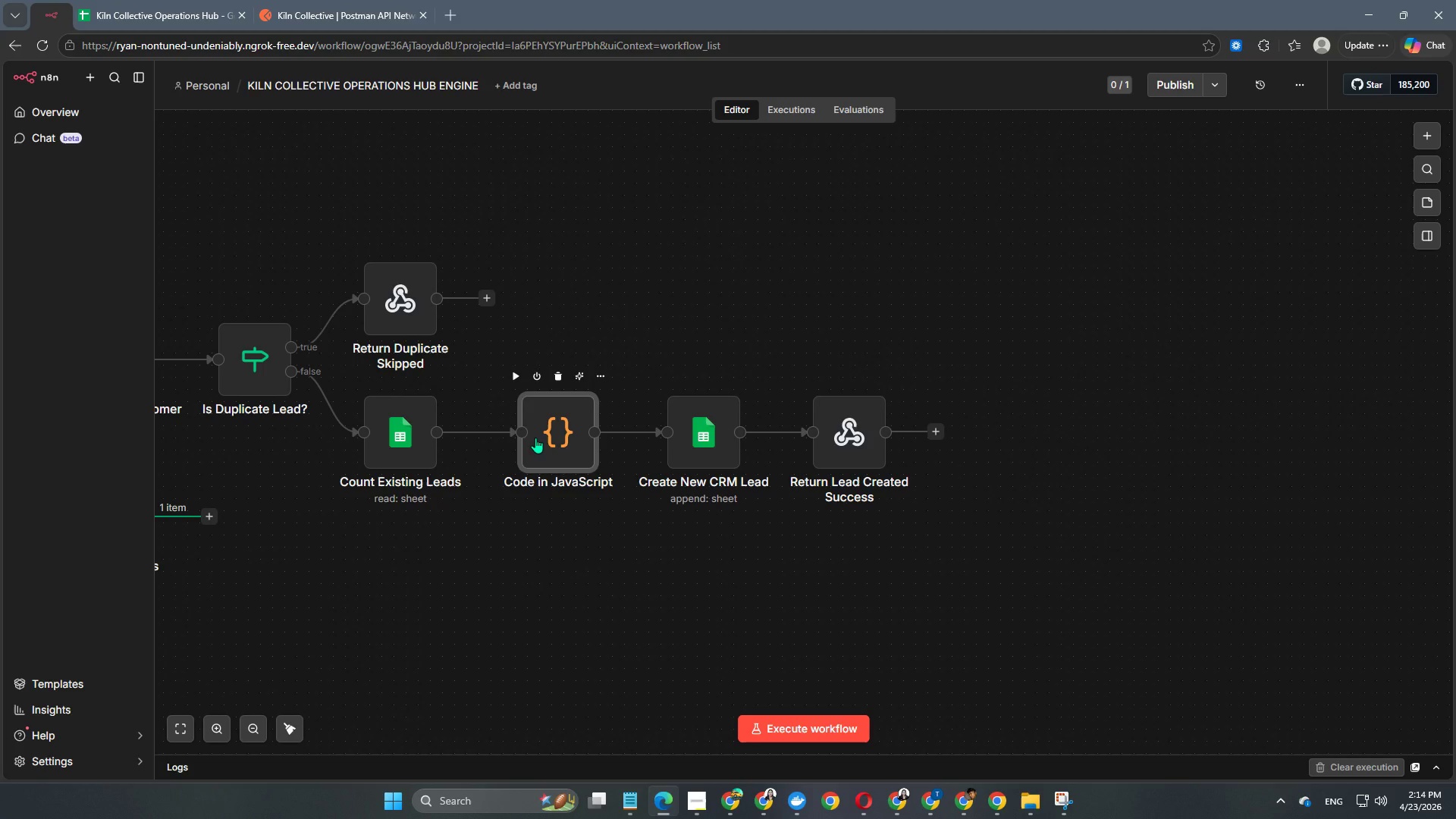 
double_click([535, 438])
 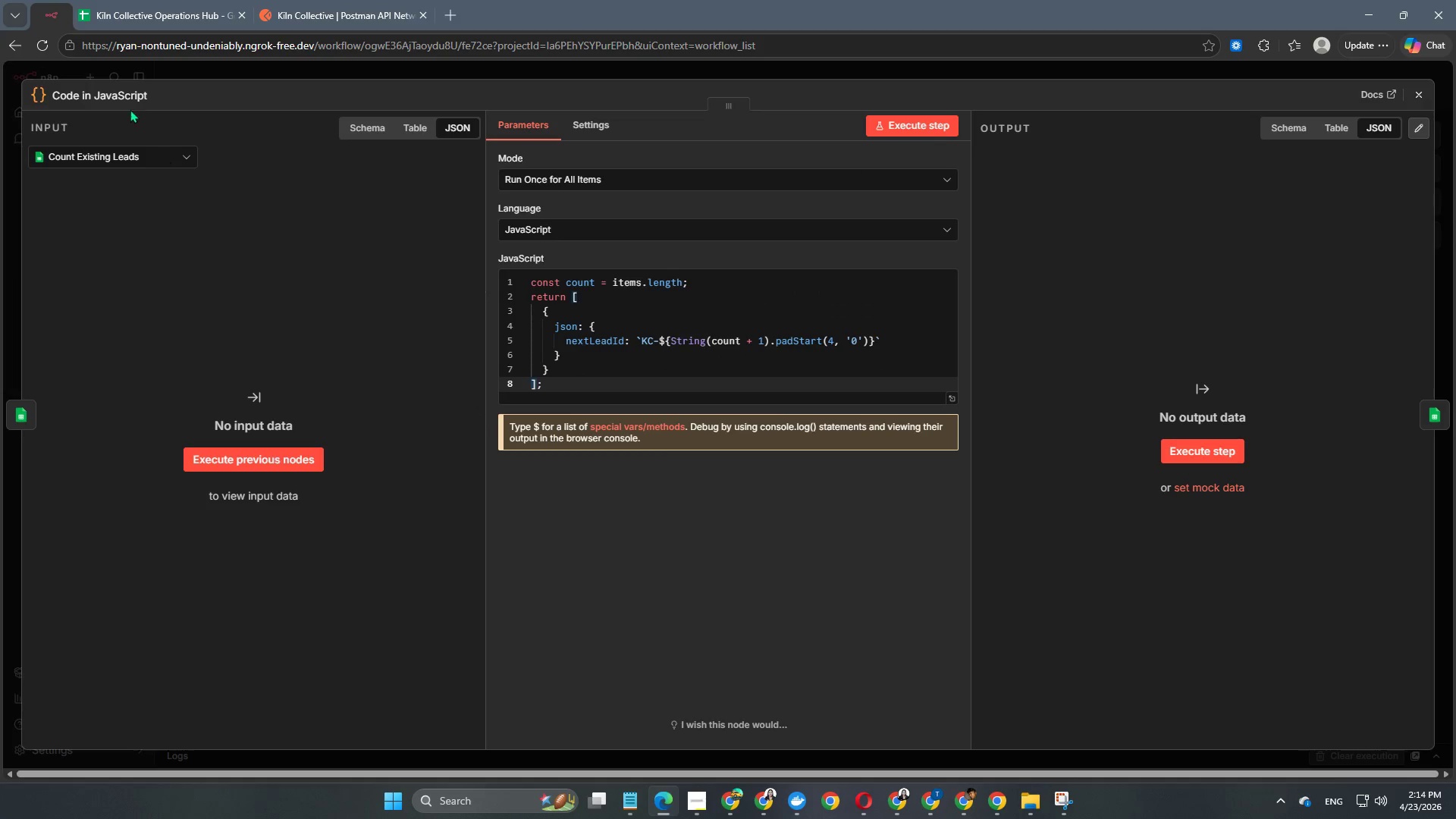 
left_click([122, 97])
 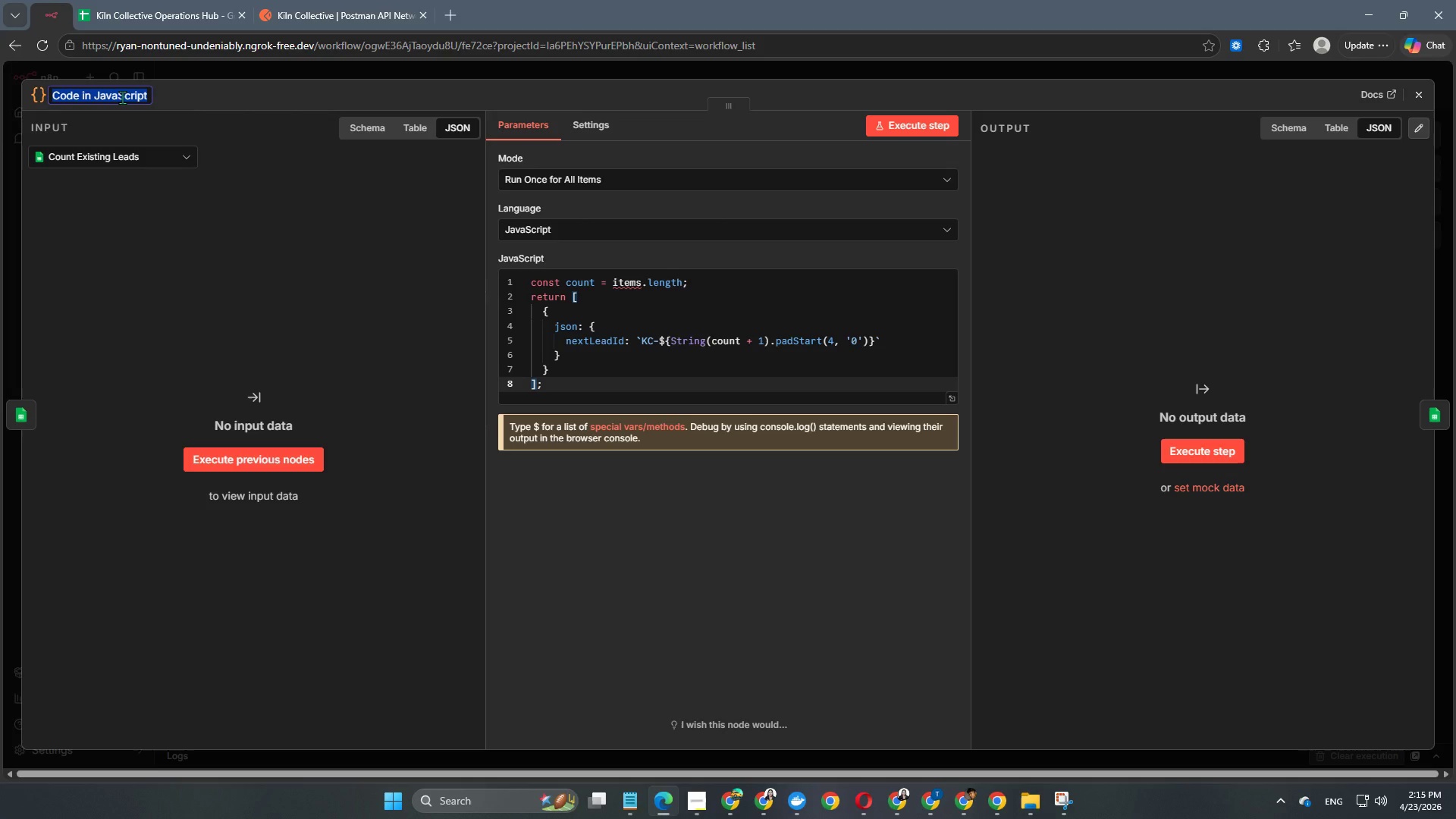 
wait(6.23)
 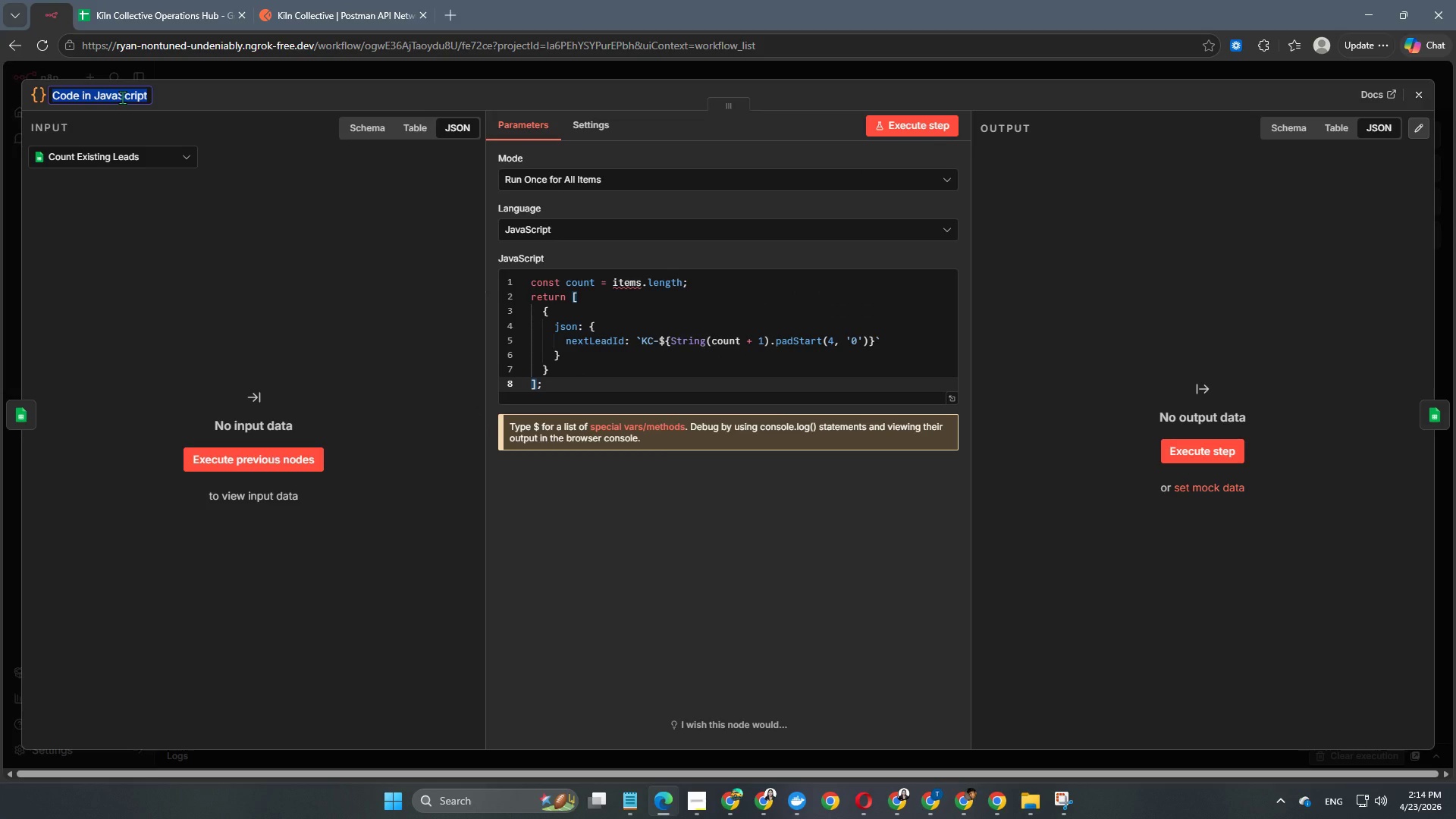 
type(Lead ID Generatot)
key(Backspace)
type(r)
 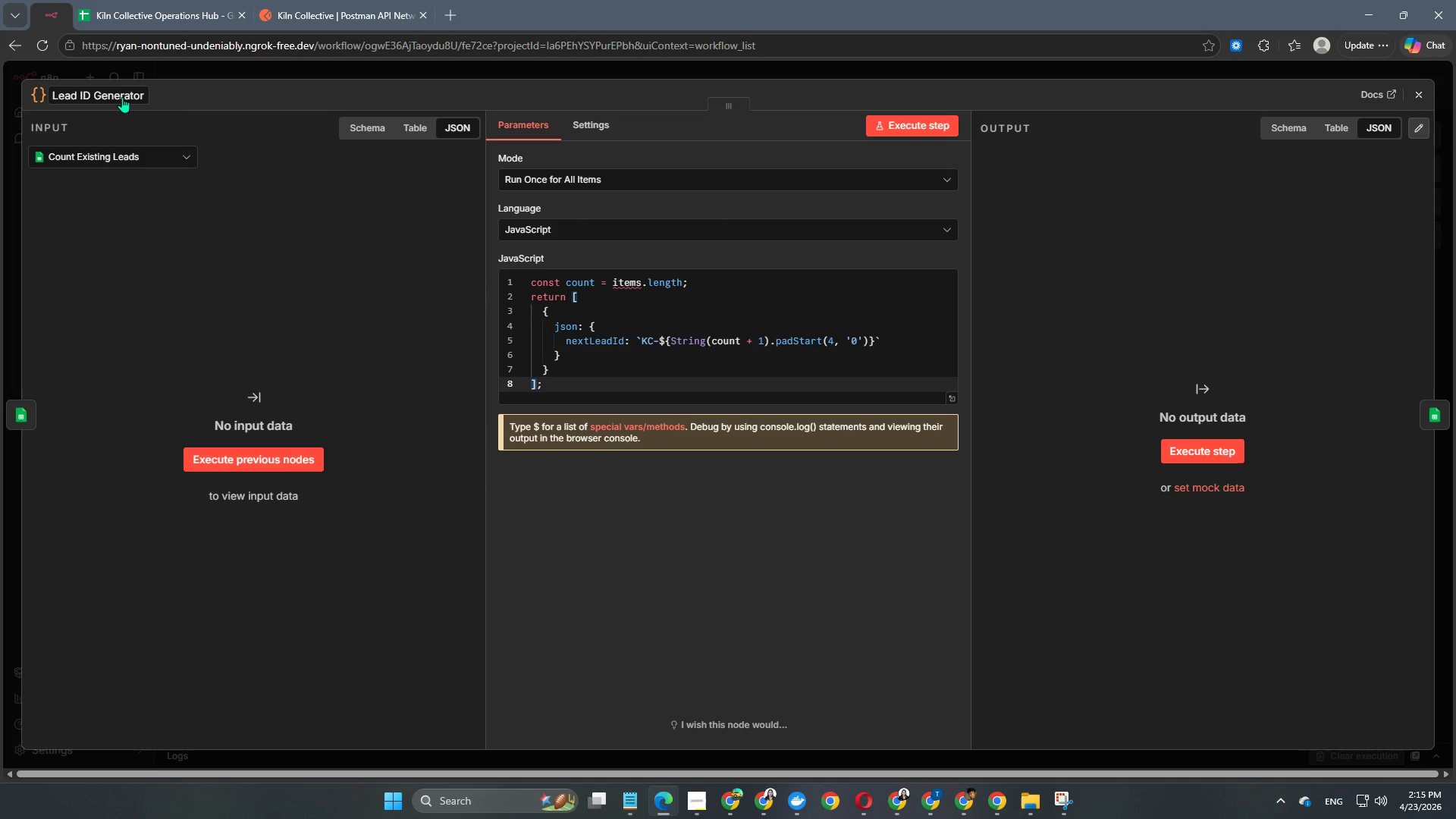 
 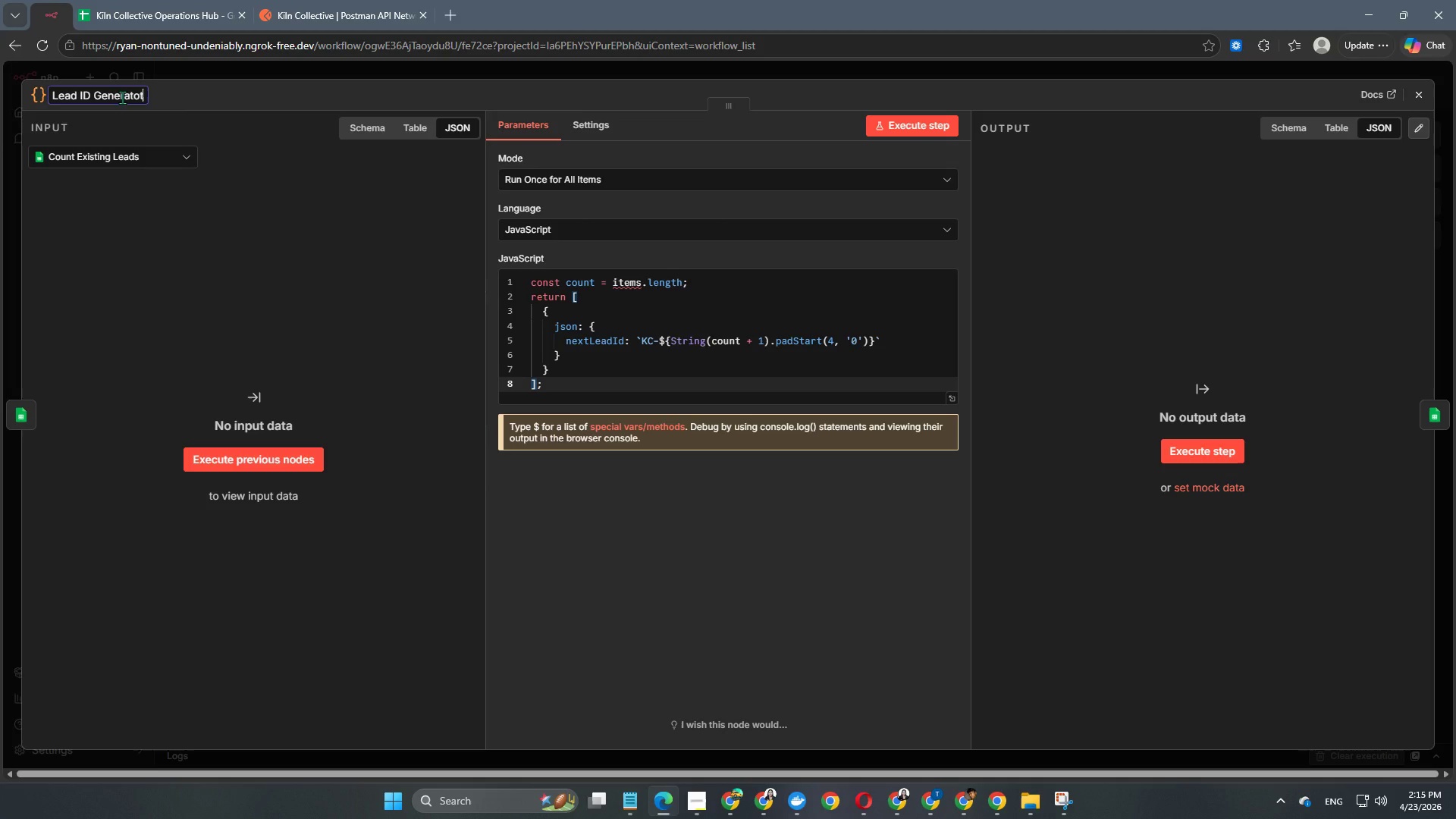 
key(Enter)
 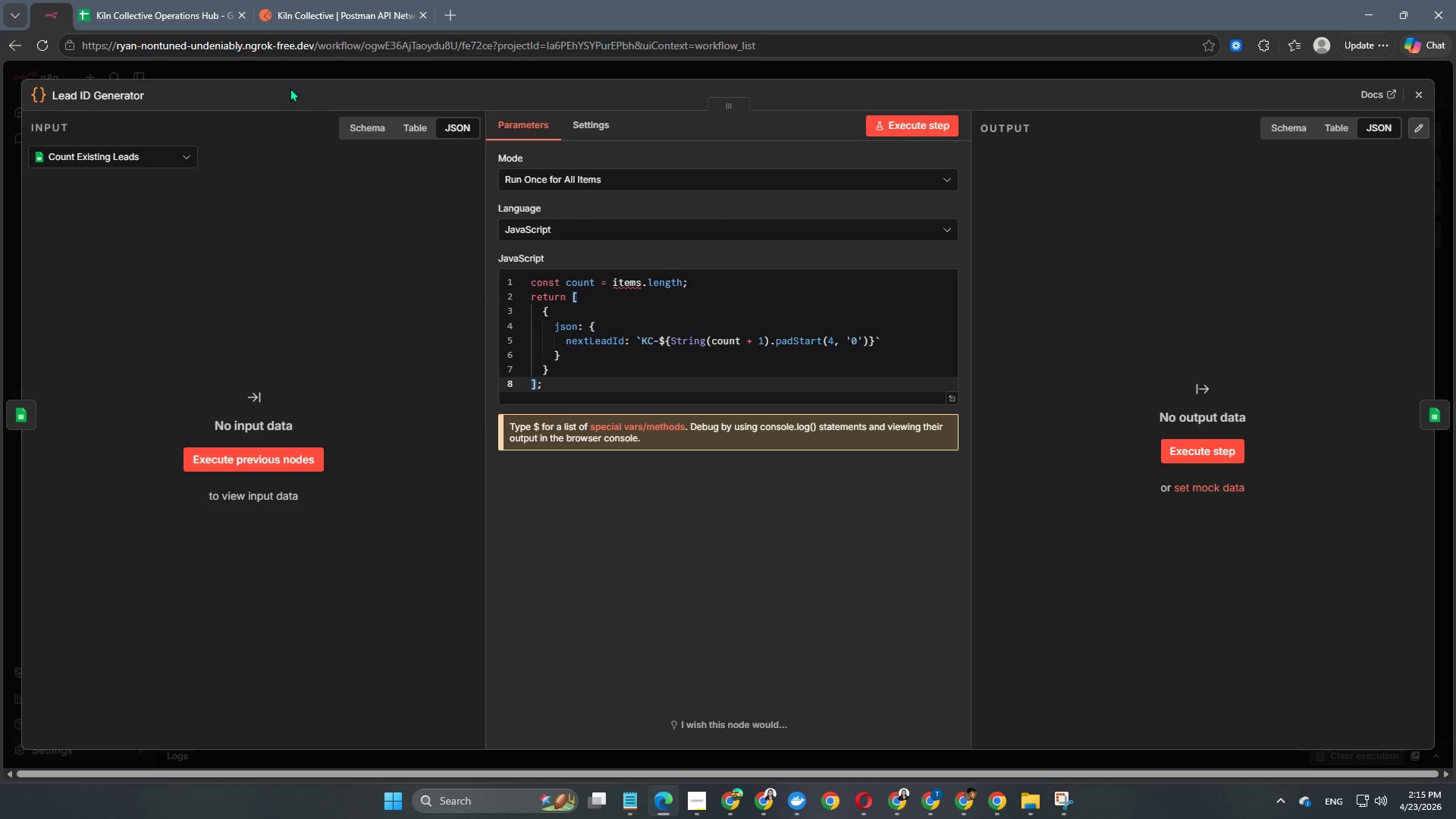 
left_click([293, 74])
 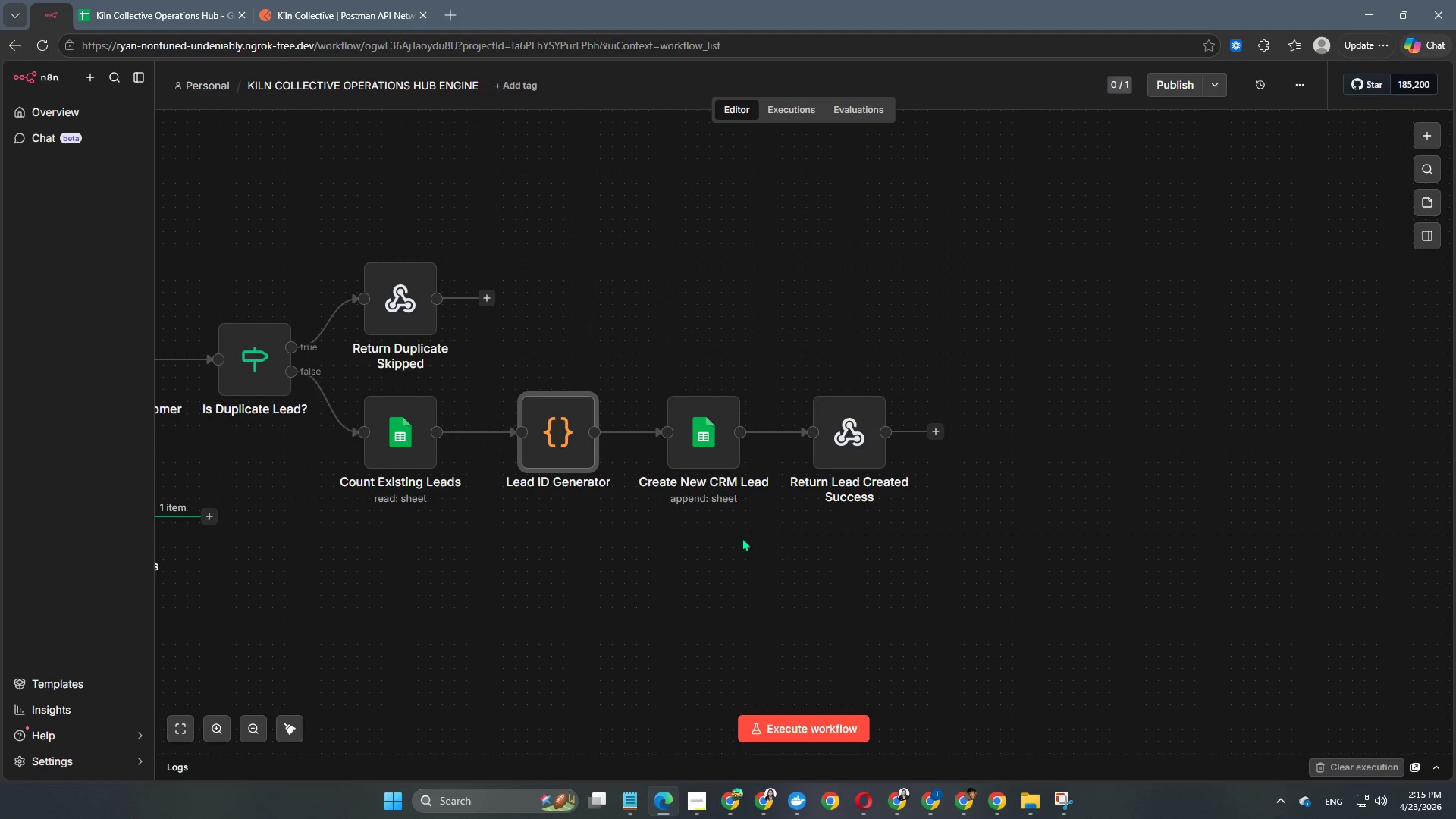 
hold_key(key=Space, duration=1.53)
 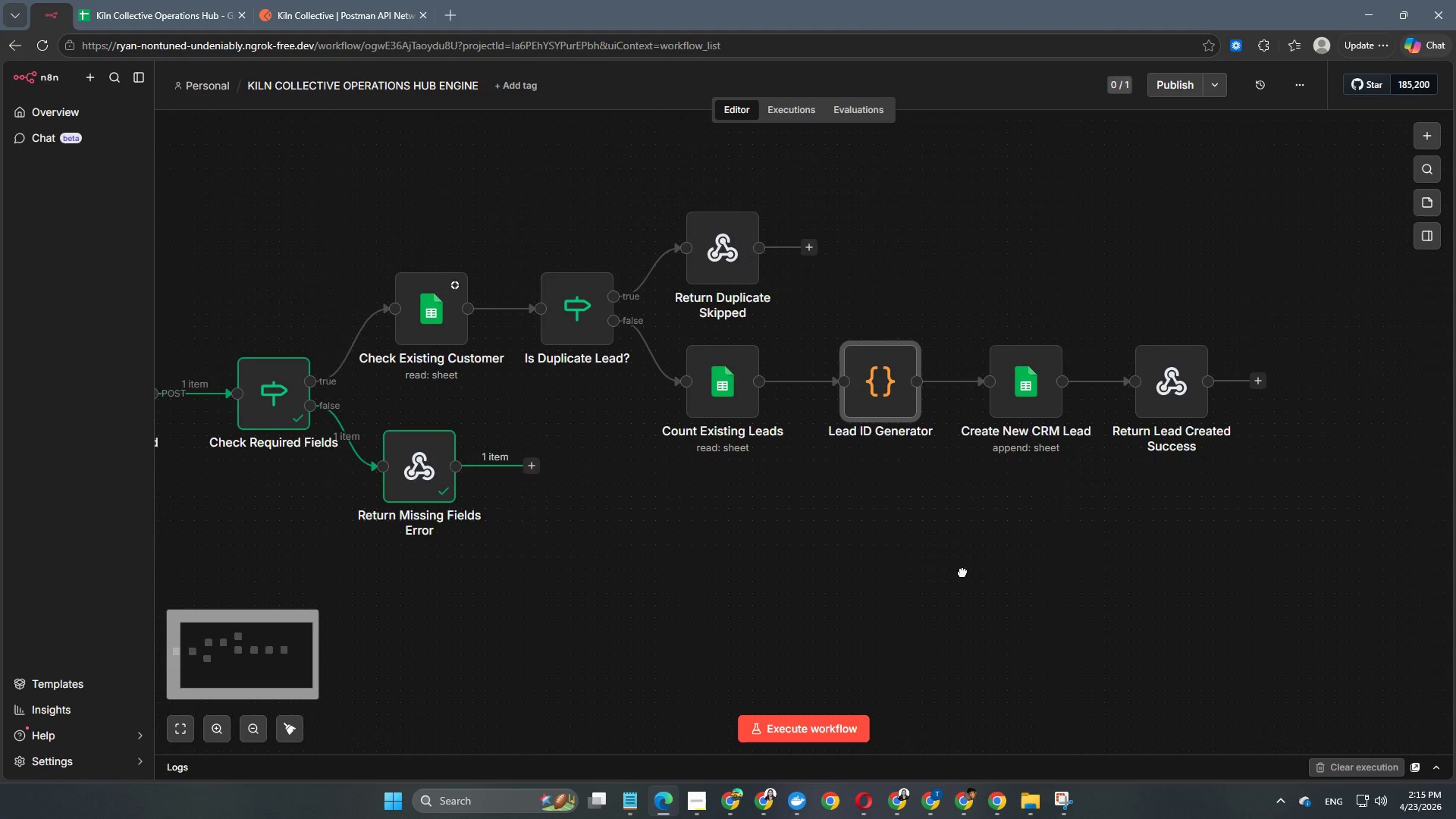 
left_click_drag(start_coordinate=[642, 622], to_coordinate=[454, 571])
 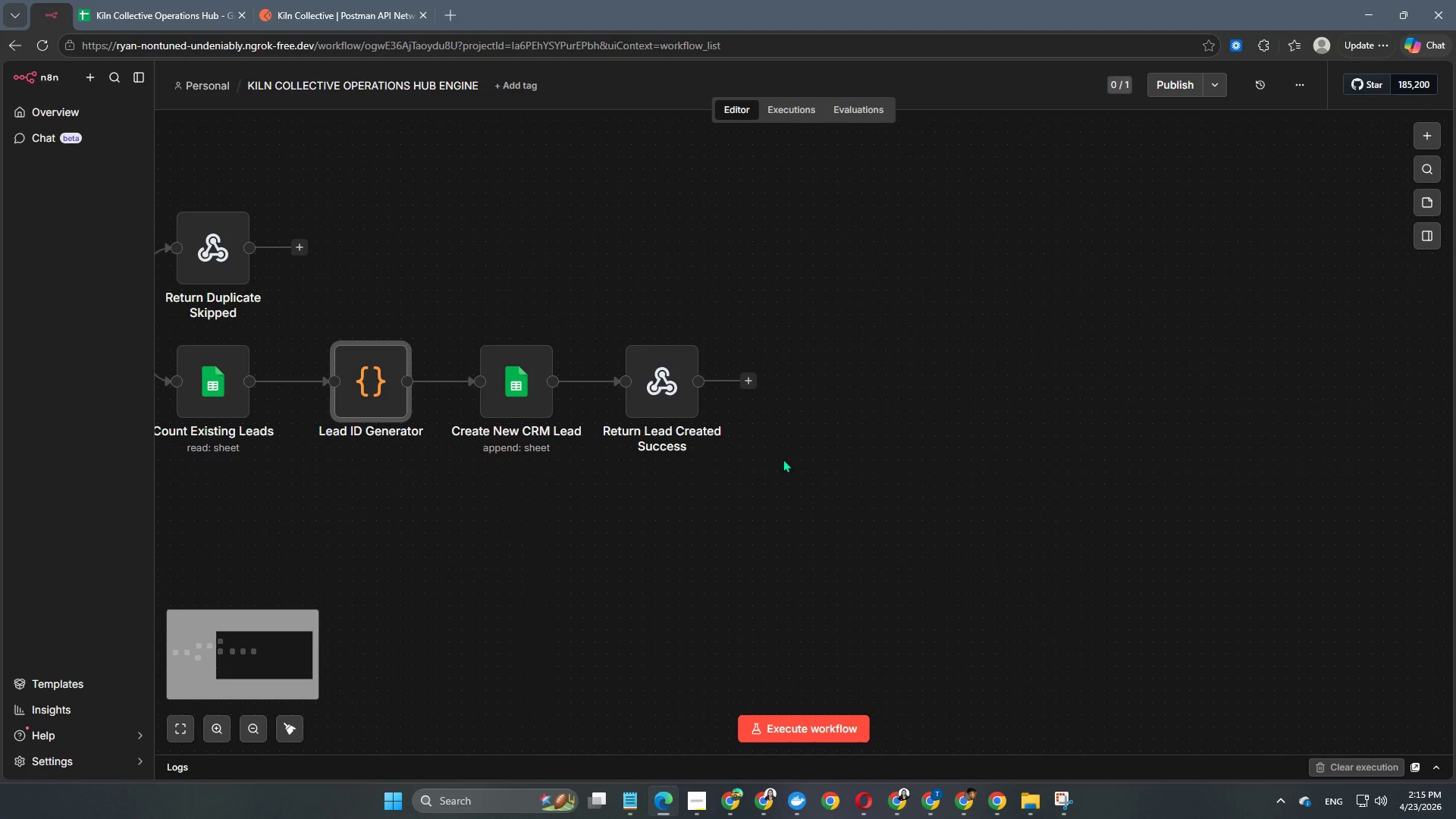 
hold_key(key=Space, duration=1.52)
 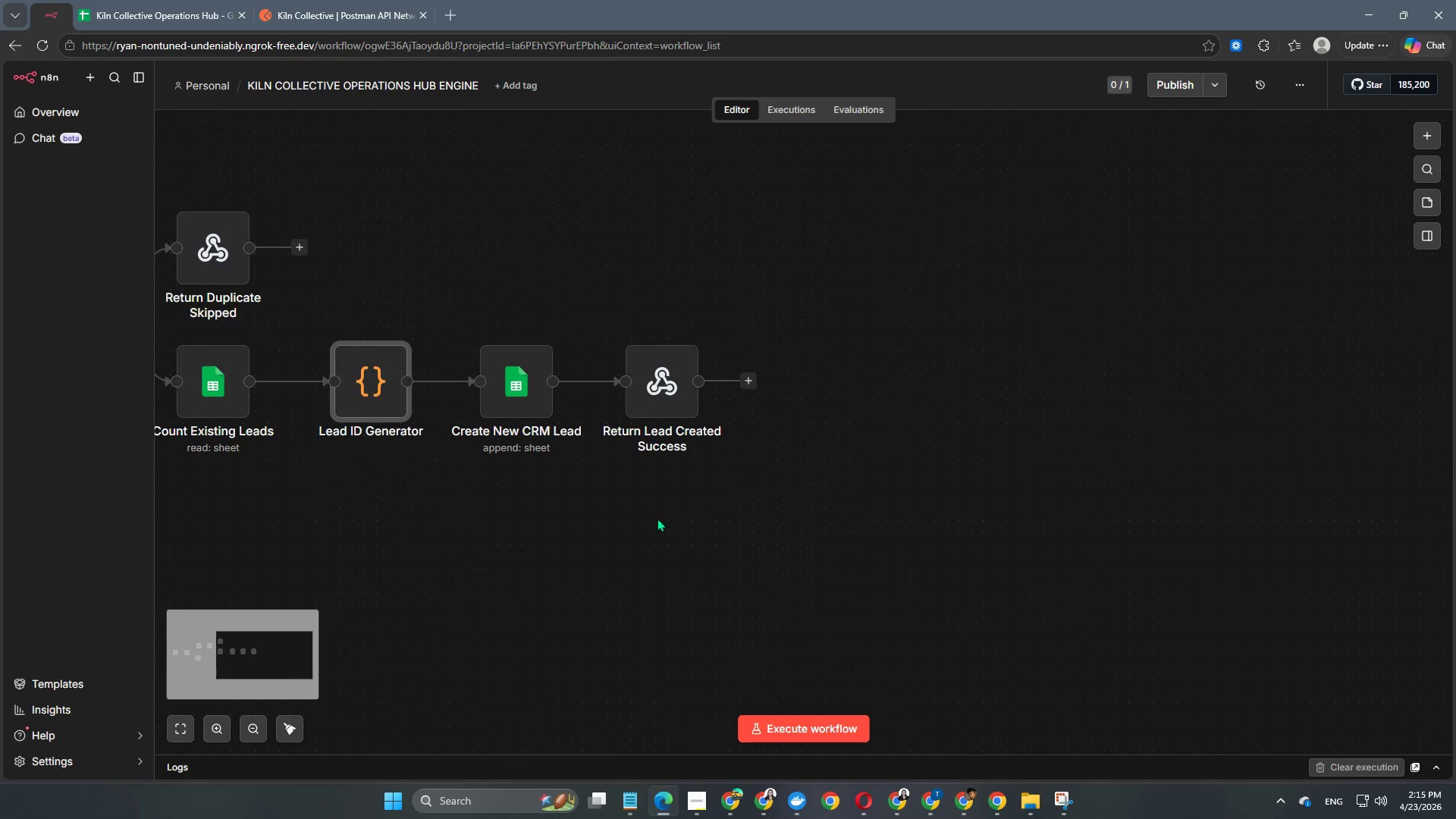 
hold_key(key=Space, duration=0.39)
 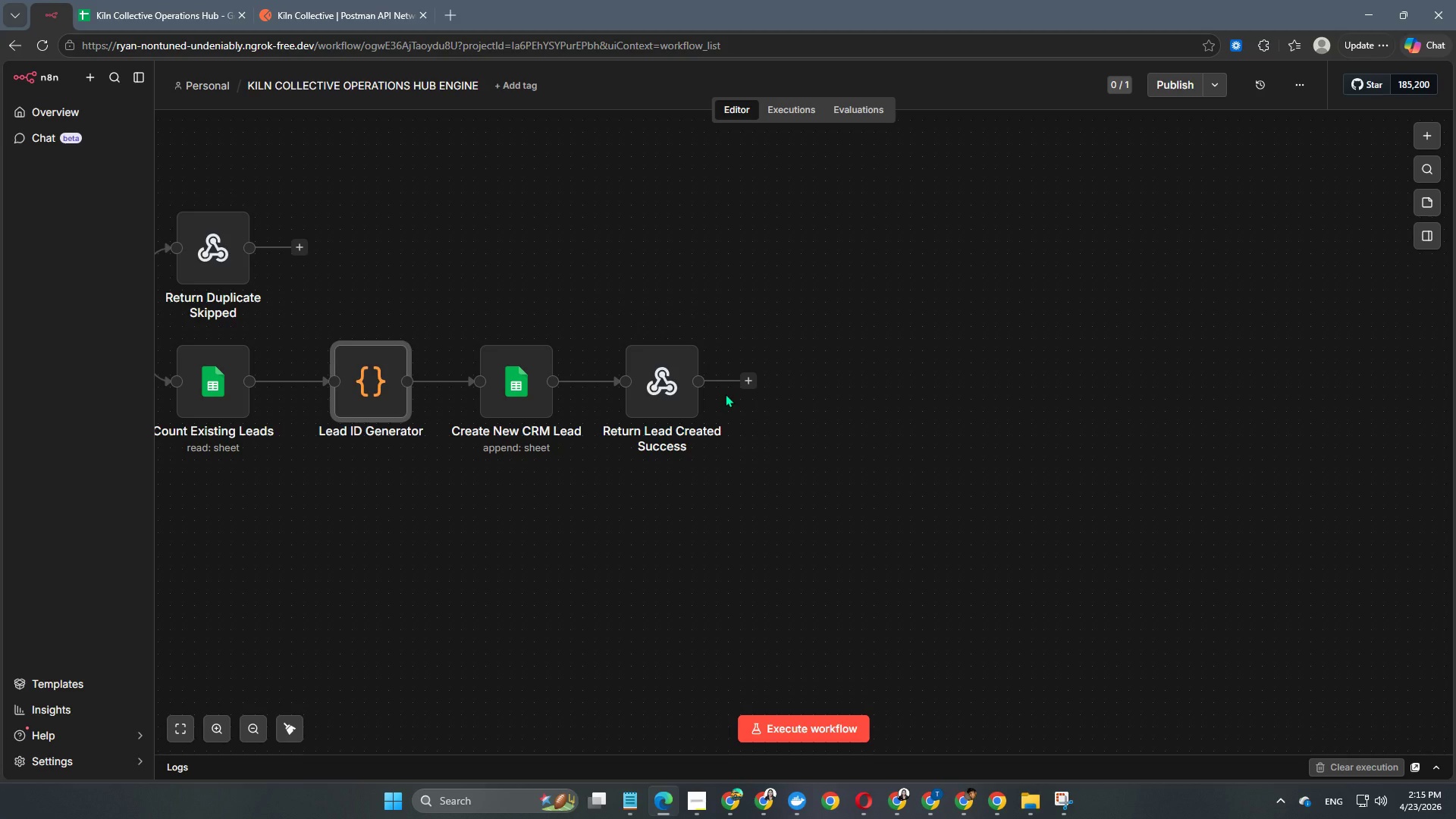 
wait(23.34)
 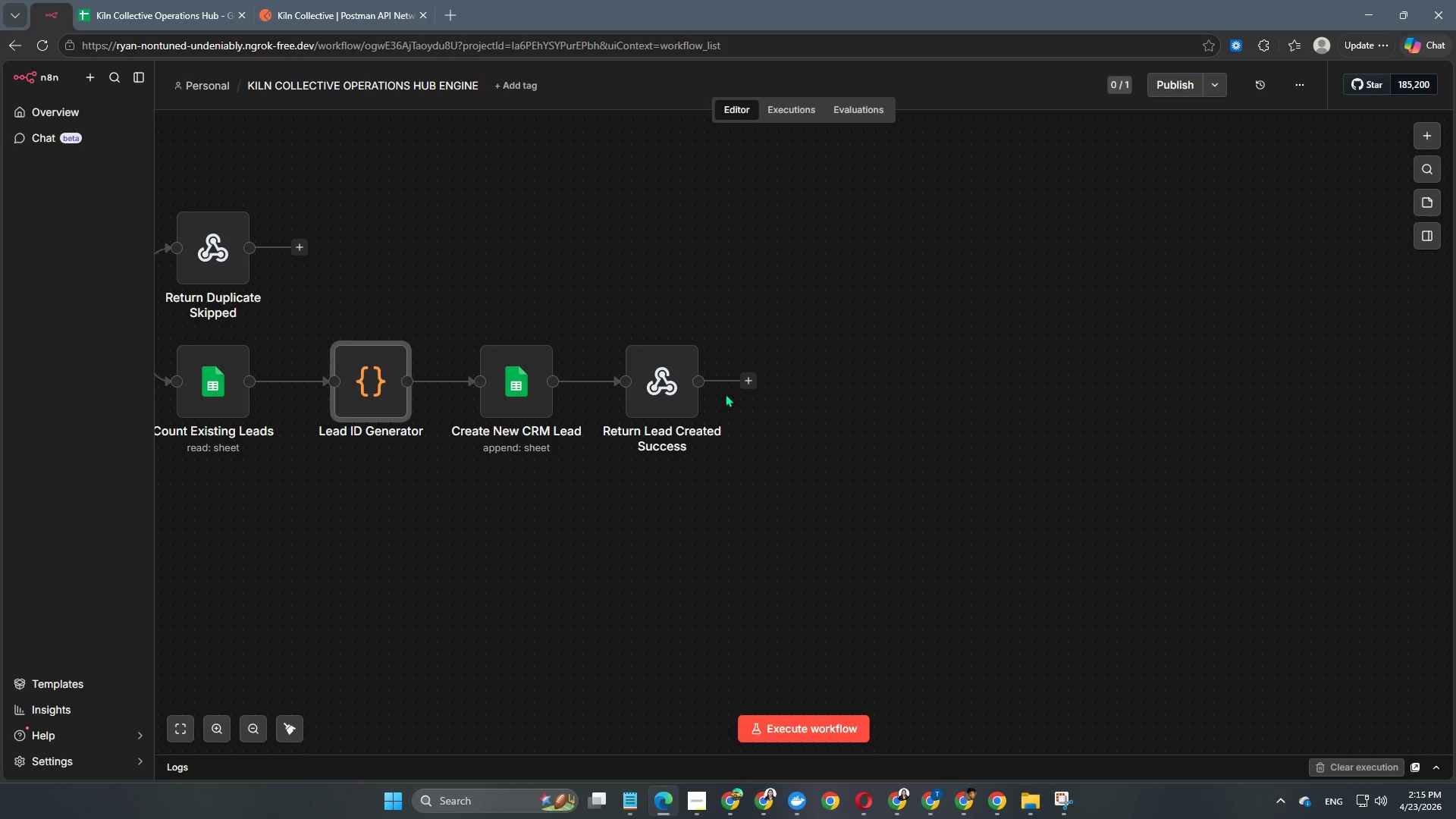 
left_click([190, 732])
 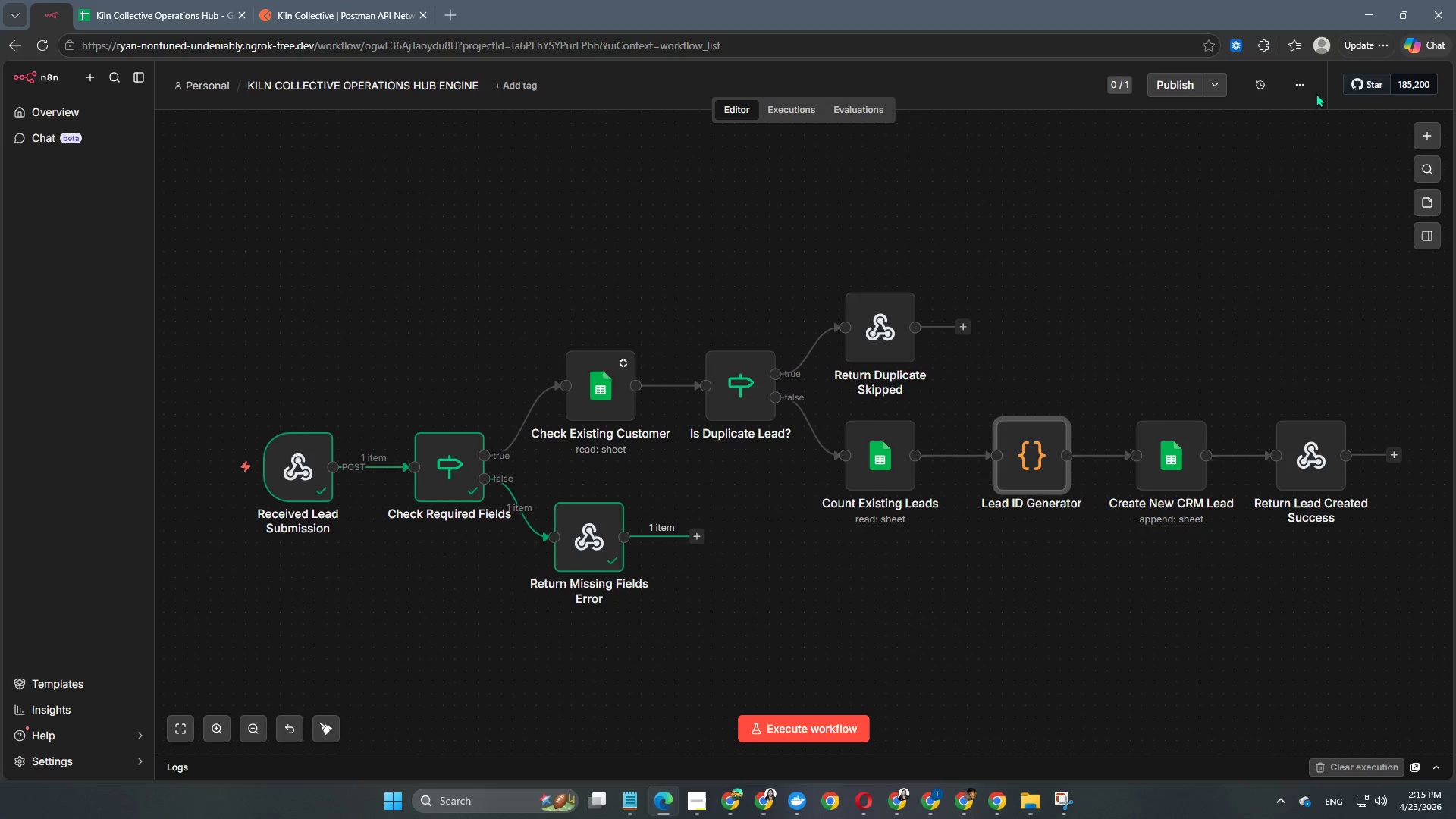 
left_click([1306, 85])
 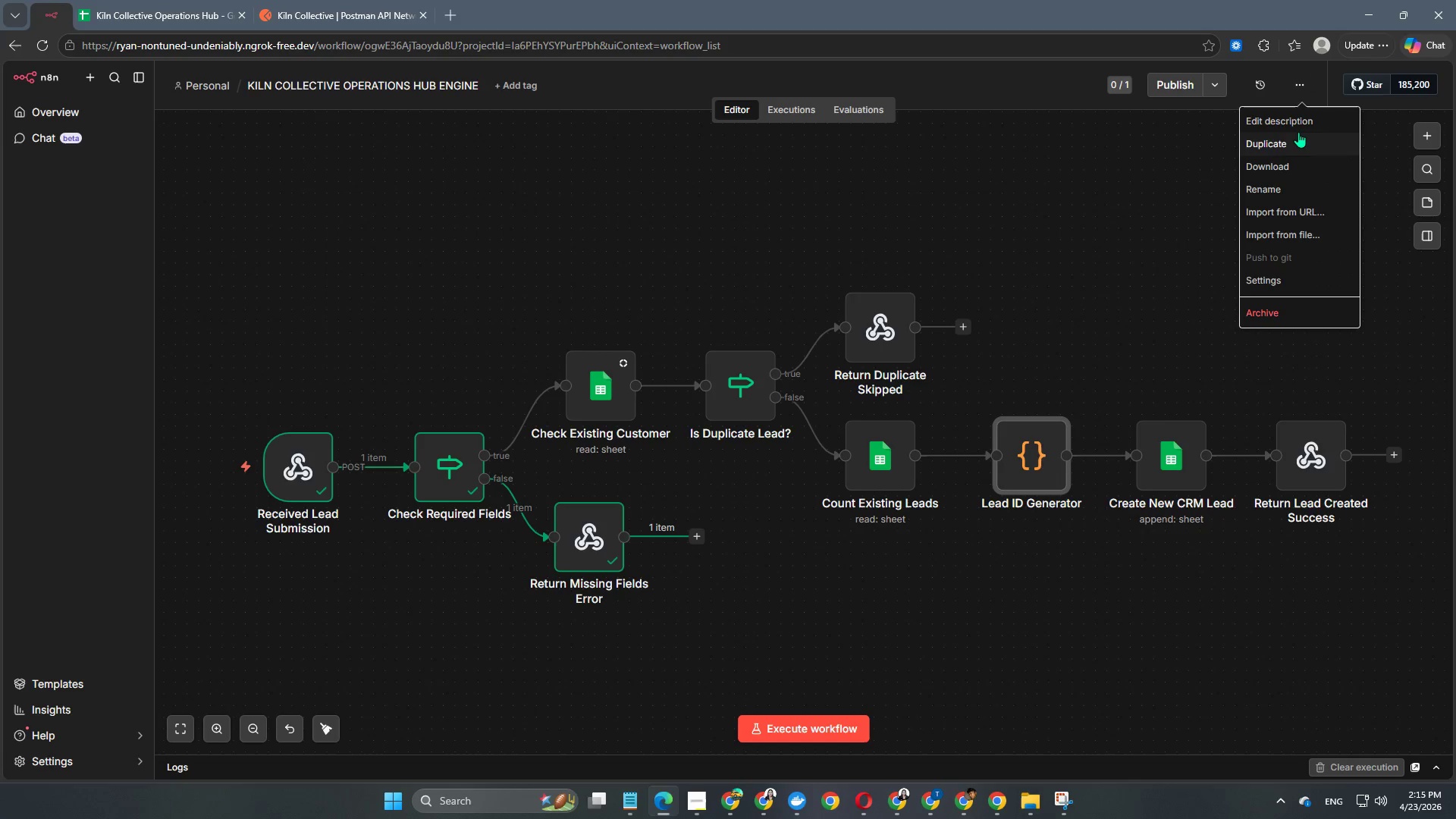 
left_click([1296, 142])
 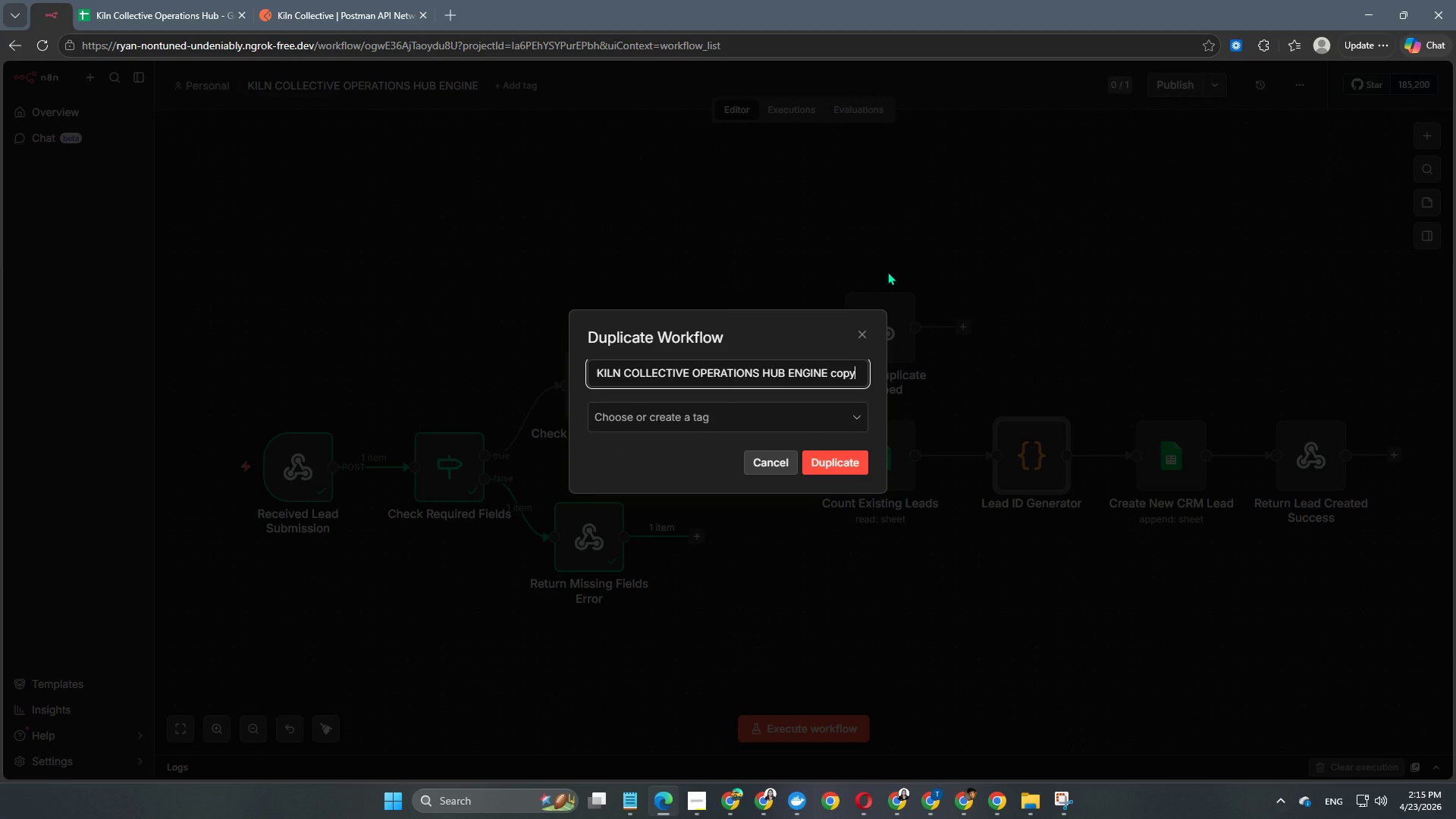 
hold_key(key=Backspace, duration=0.95)
 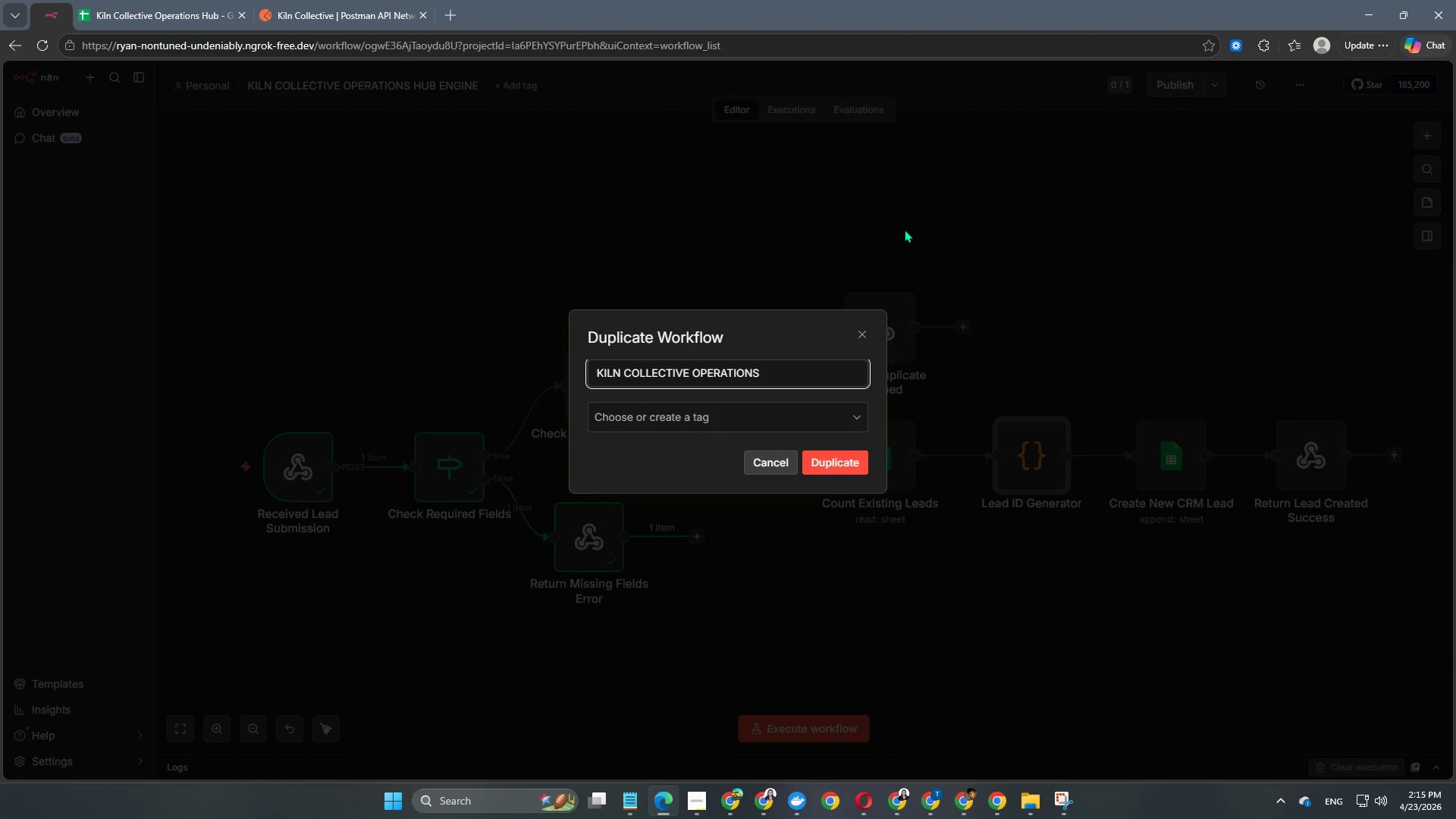 
hold_key(key=Backspace, duration=0.44)
 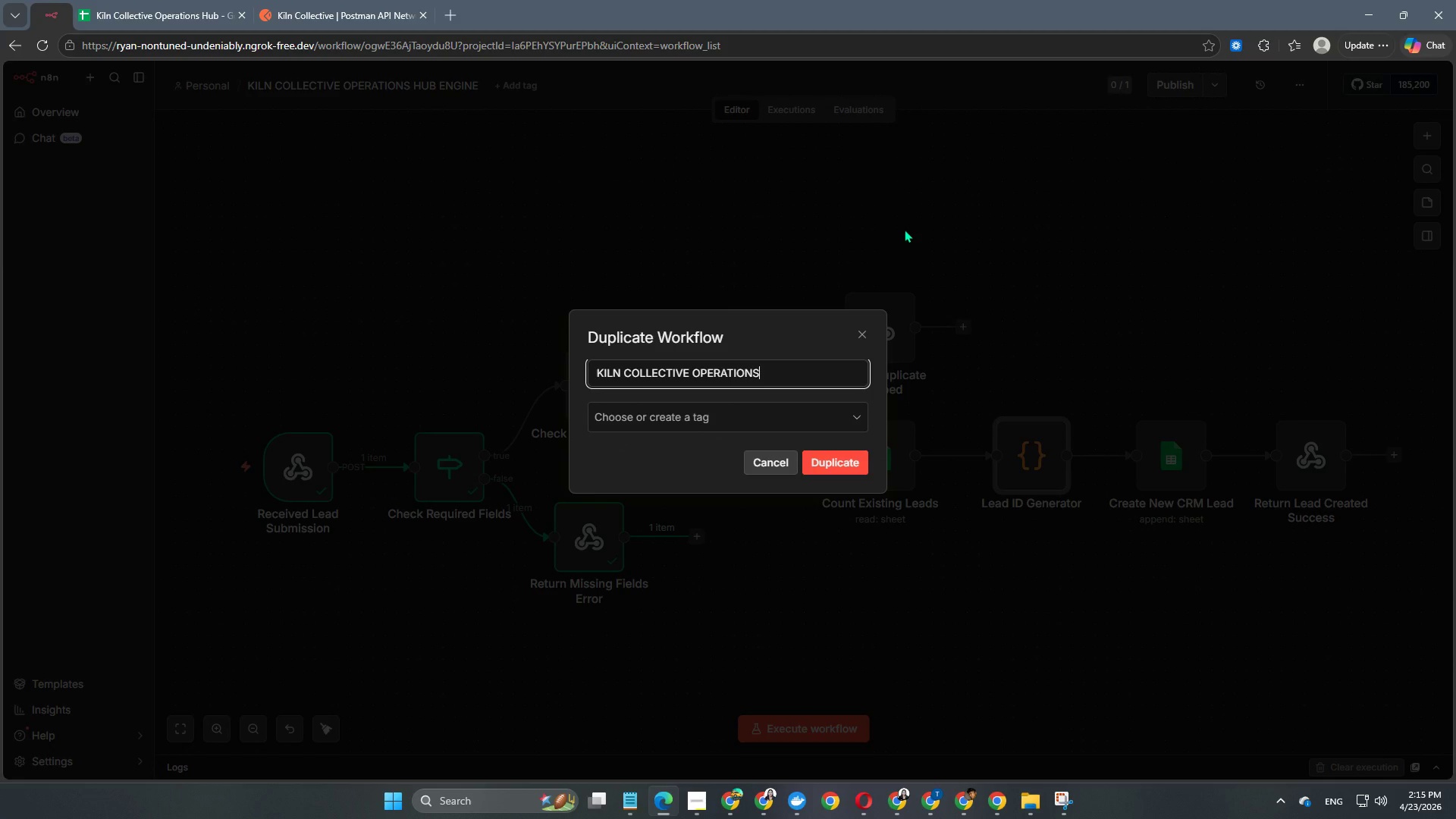 
key(Space)
 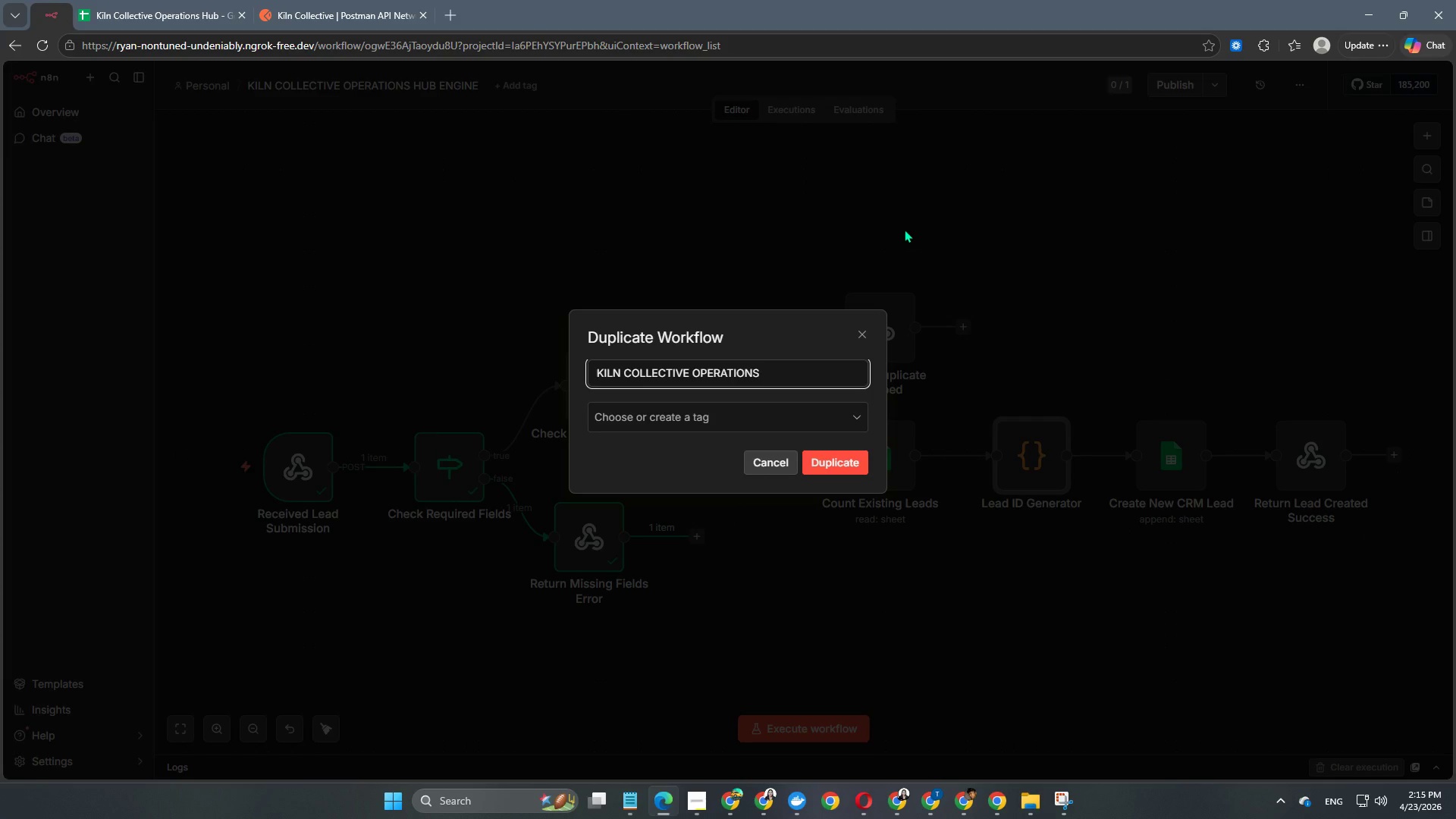 
type(HUB ENGINE v2 Backup)
key(Backspace)
key(Backspace)
type(up)
 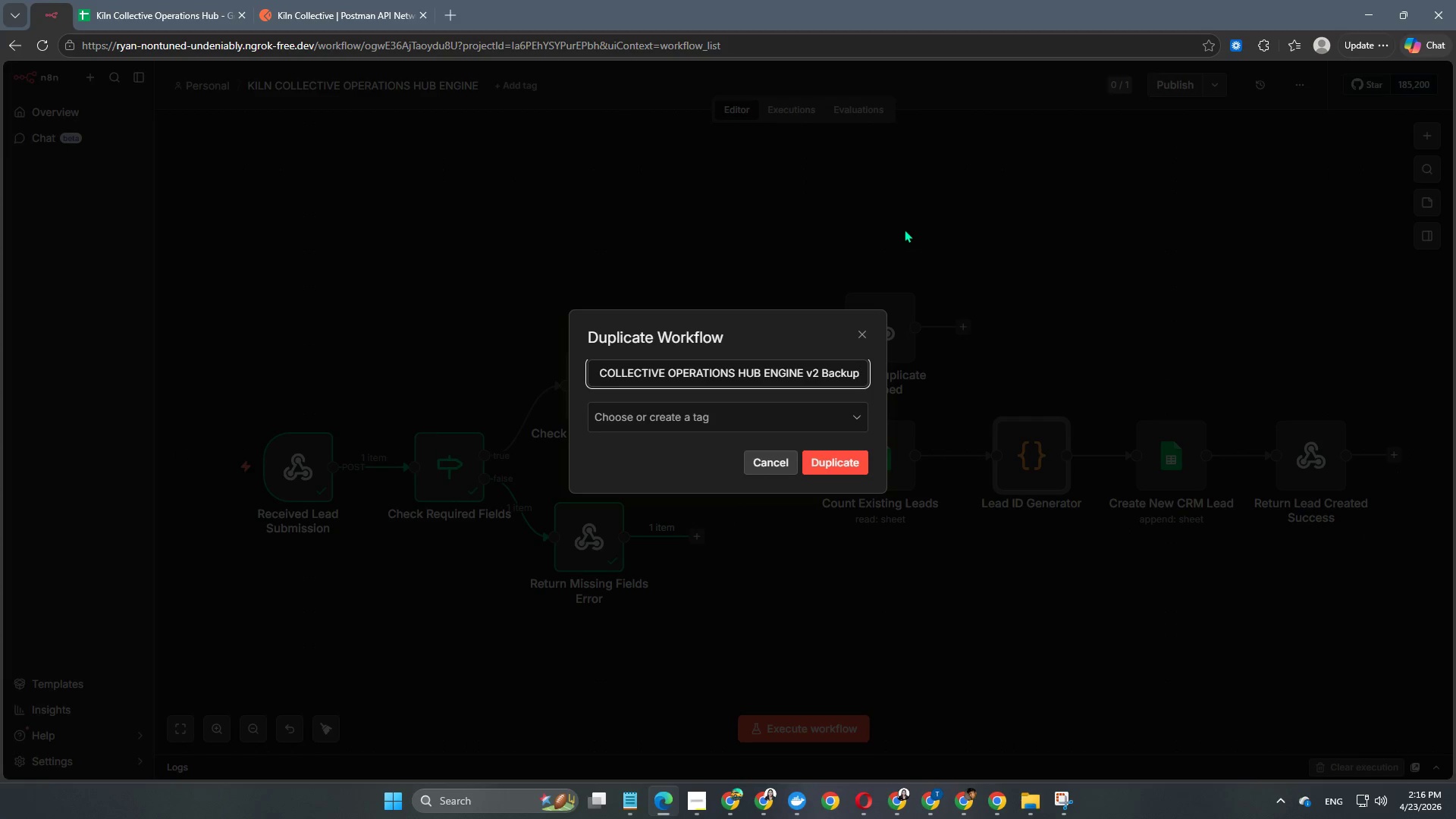 
left_click([828, 419])
 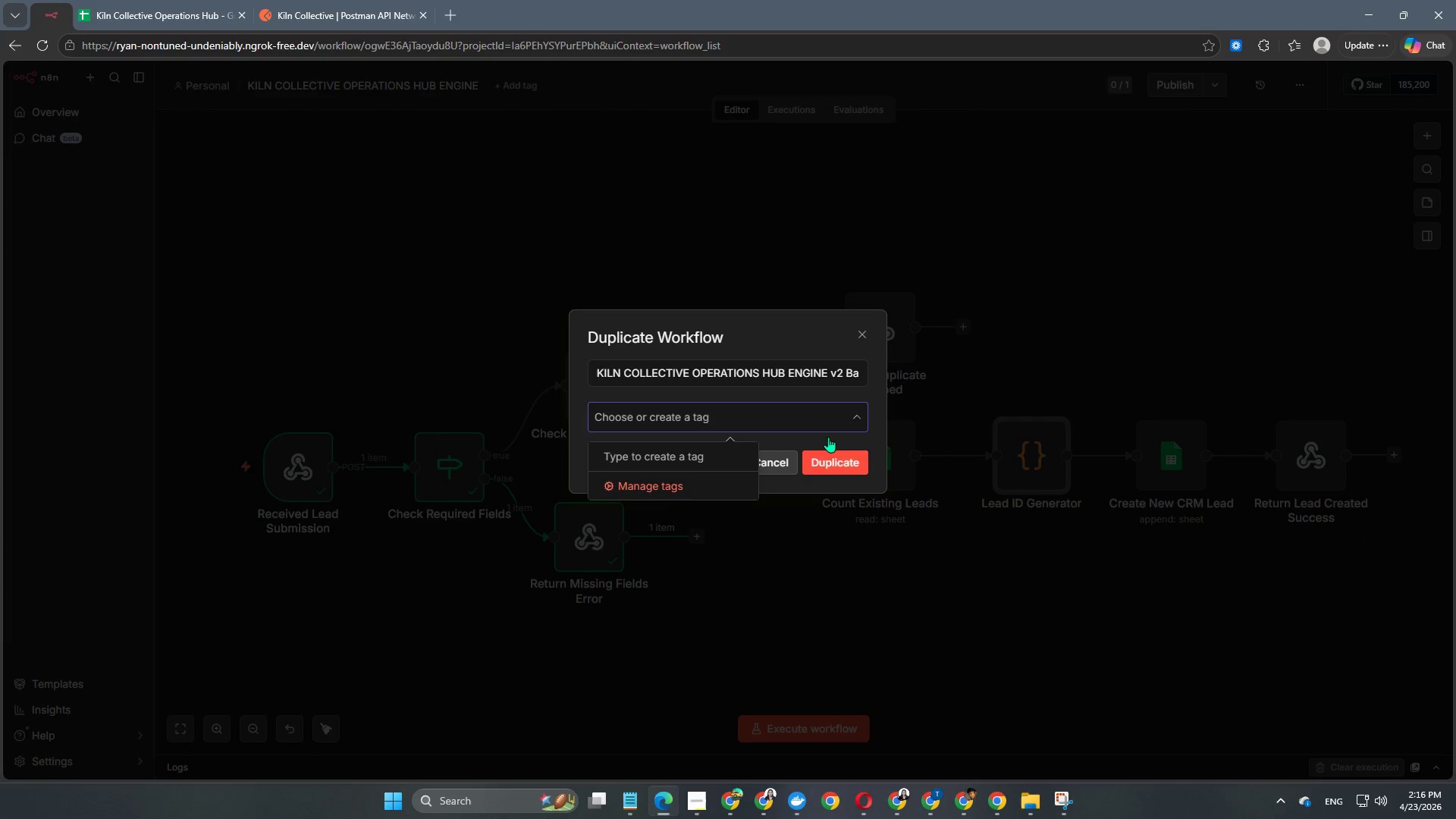 
left_click([837, 472])
 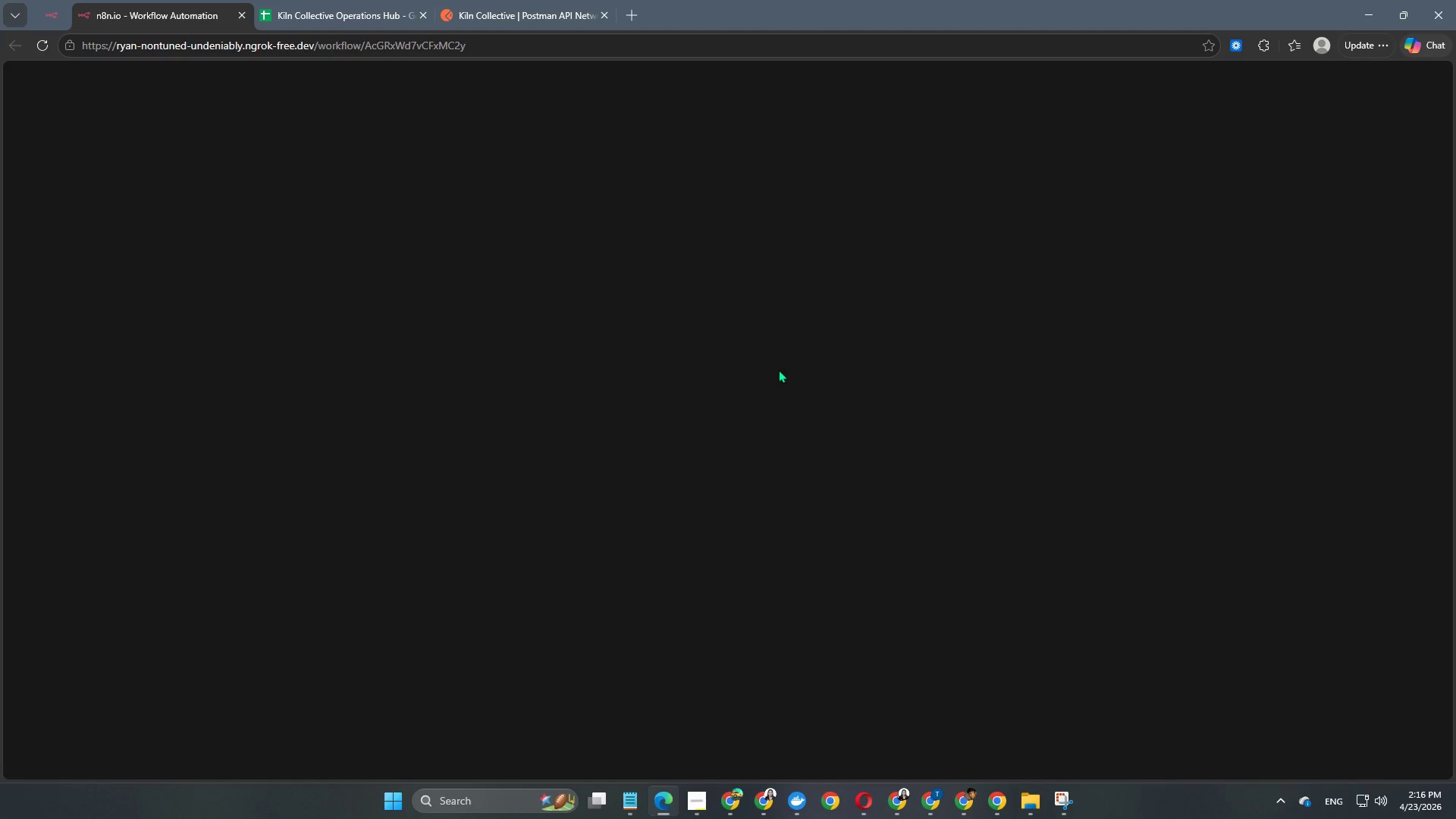 
mouse_move([55, 32])
 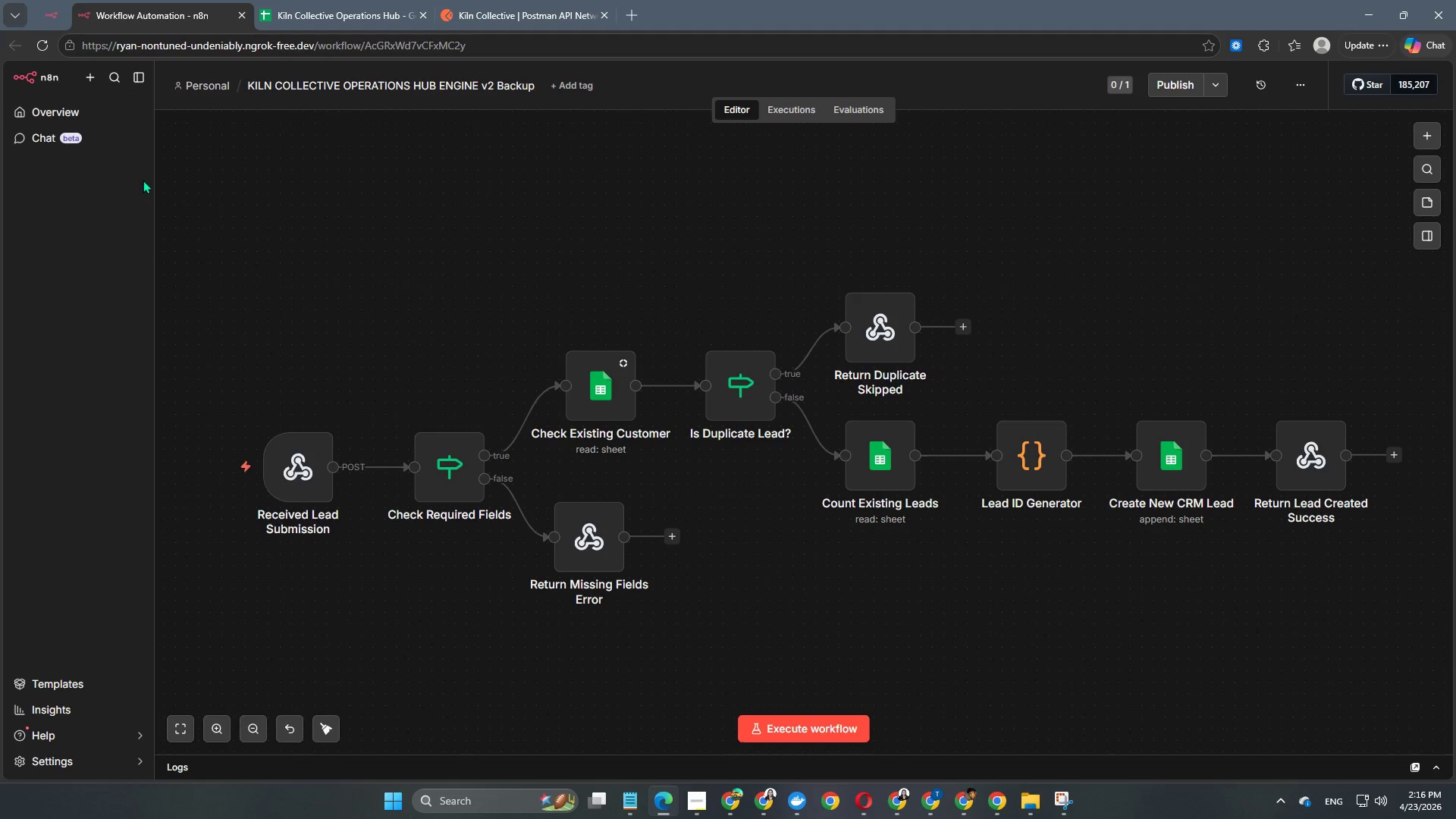 
left_click([57, 14])
 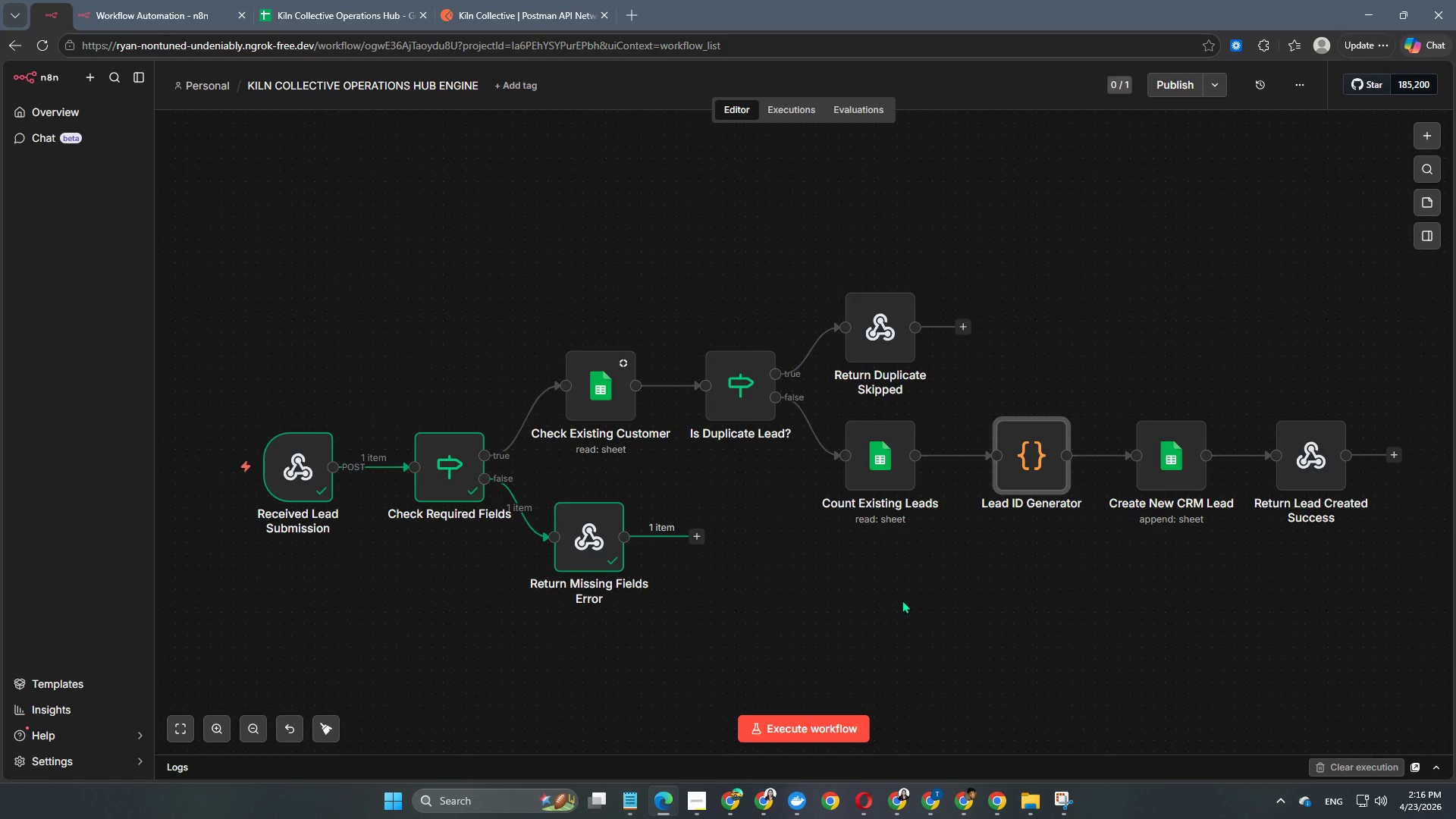 
hold_key(key=Space, duration=1.5)
 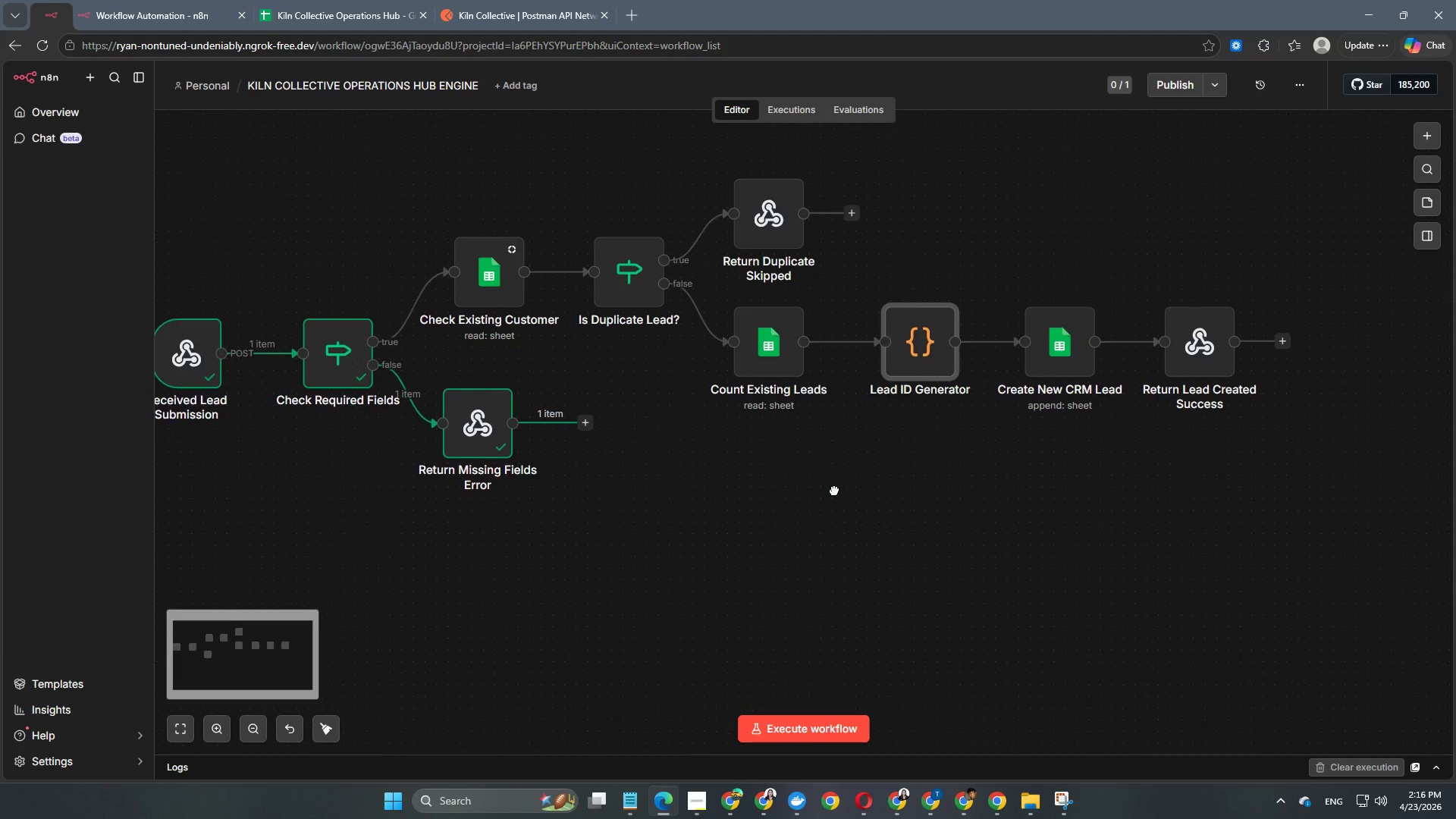 
left_click_drag(start_coordinate=[946, 604], to_coordinate=[834, 490])
 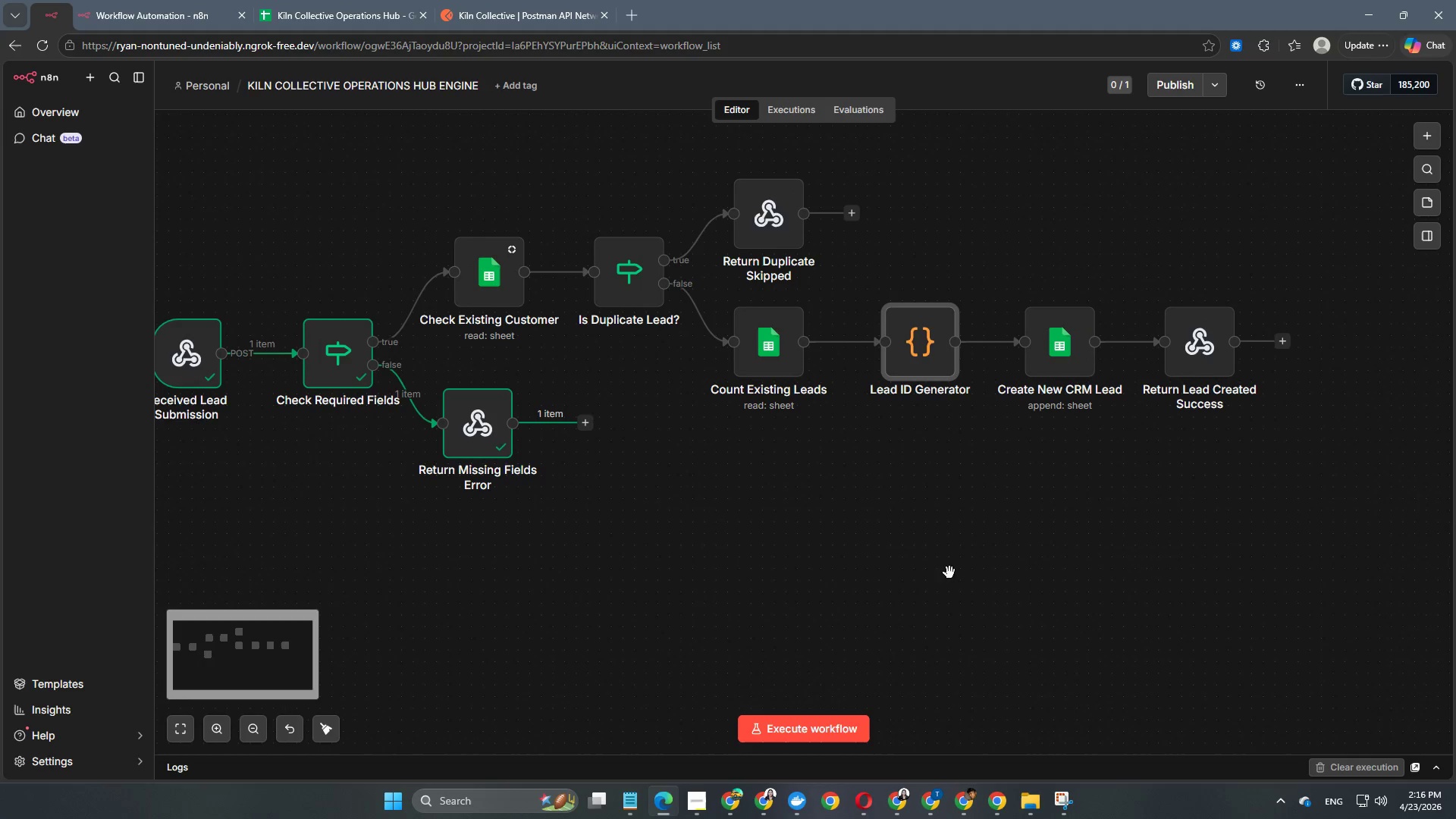 
hold_key(key=Space, duration=0.97)
 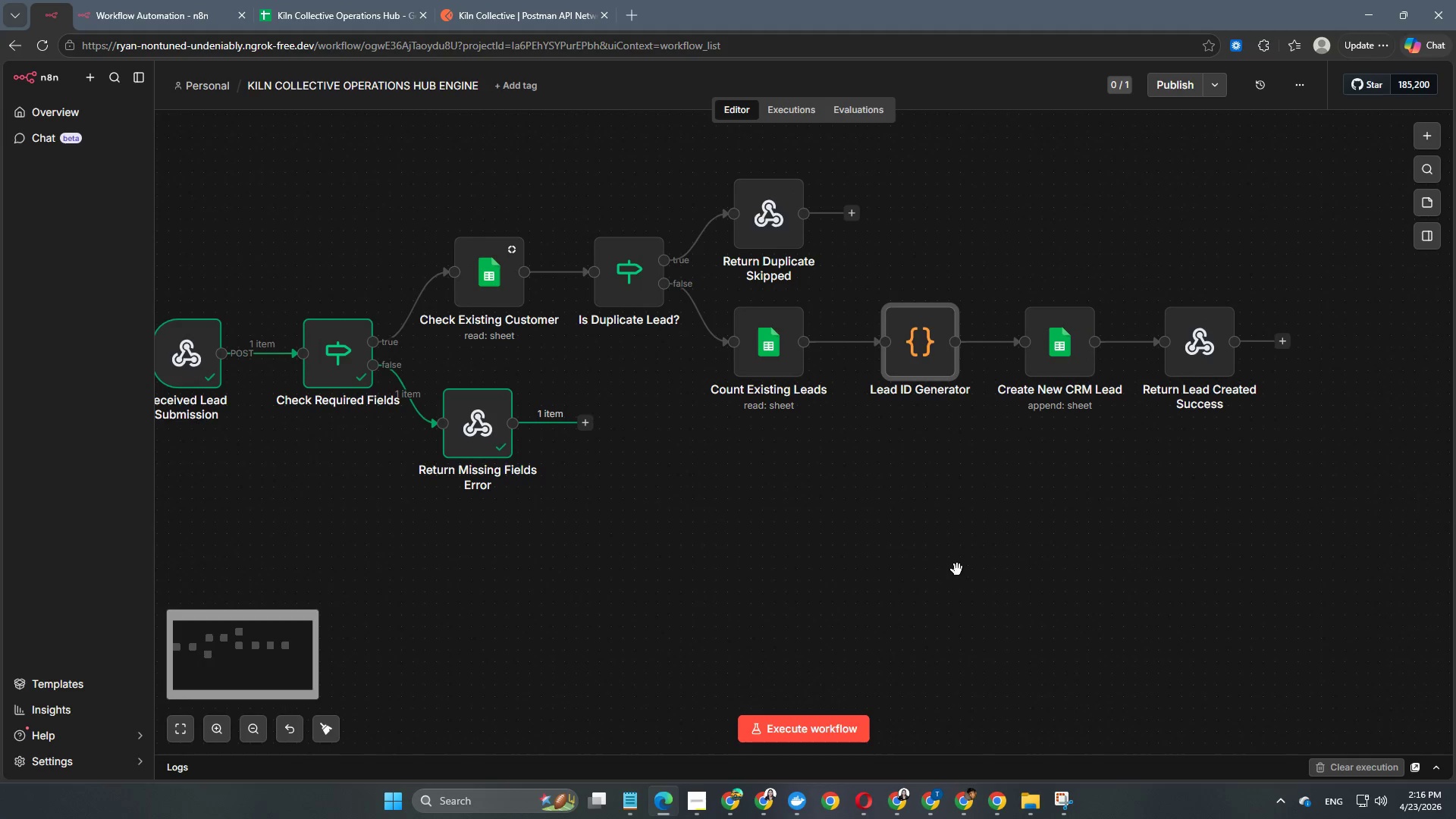 
hold_key(key=Space, duration=1.53)
 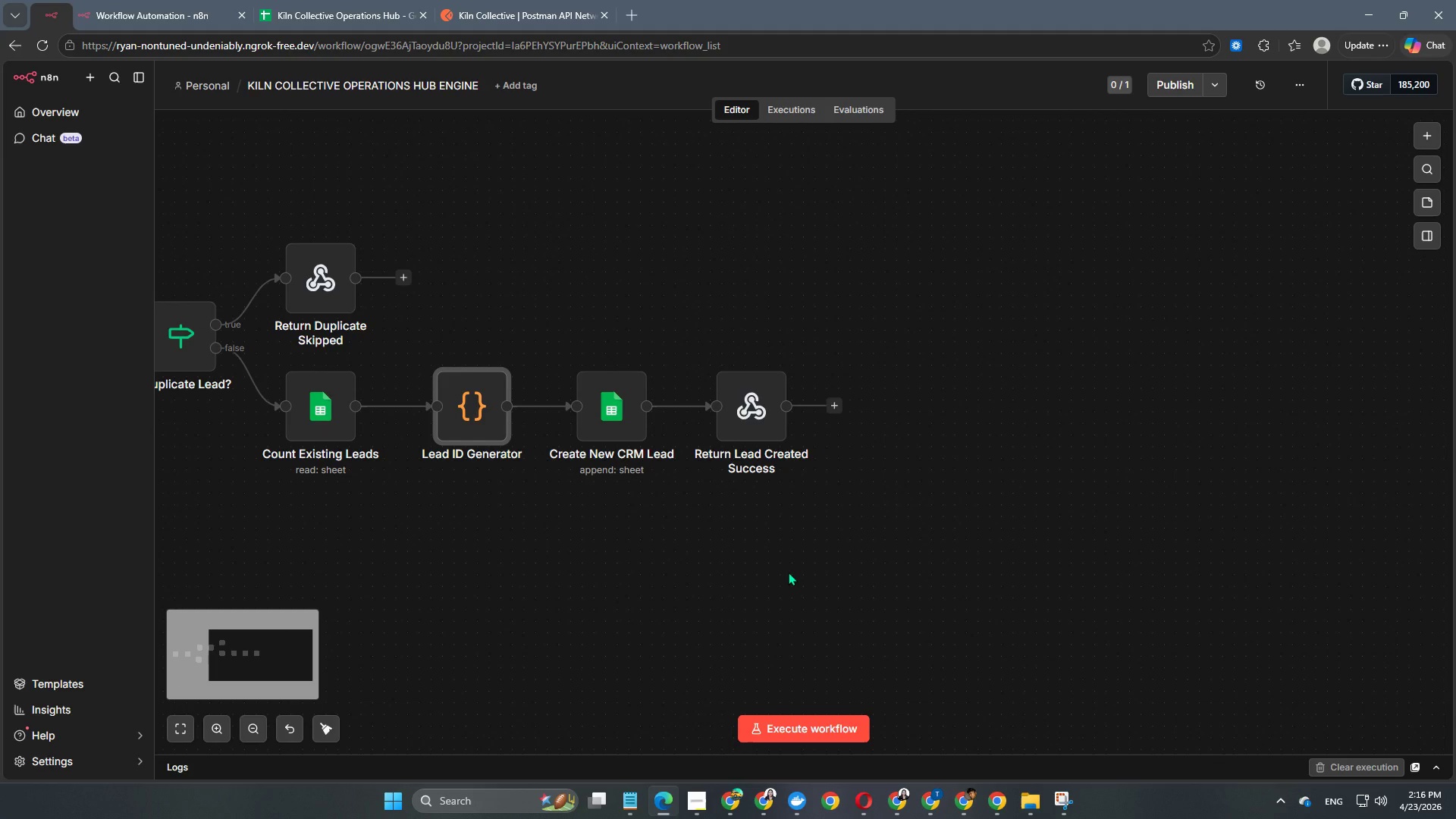 
left_click_drag(start_coordinate=[957, 570], to_coordinate=[509, 634])
 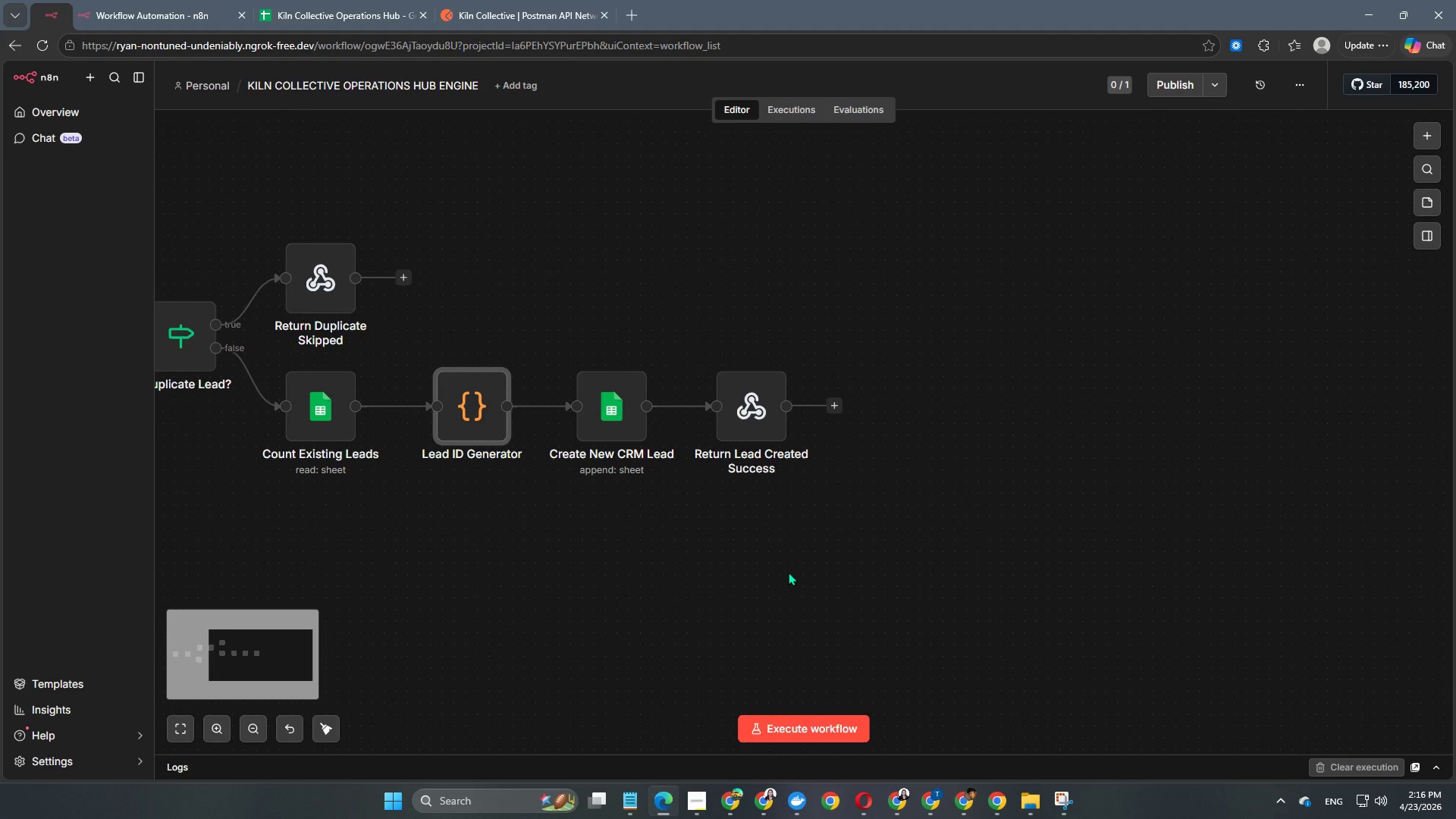 
hold_key(key=Space, duration=0.33)
 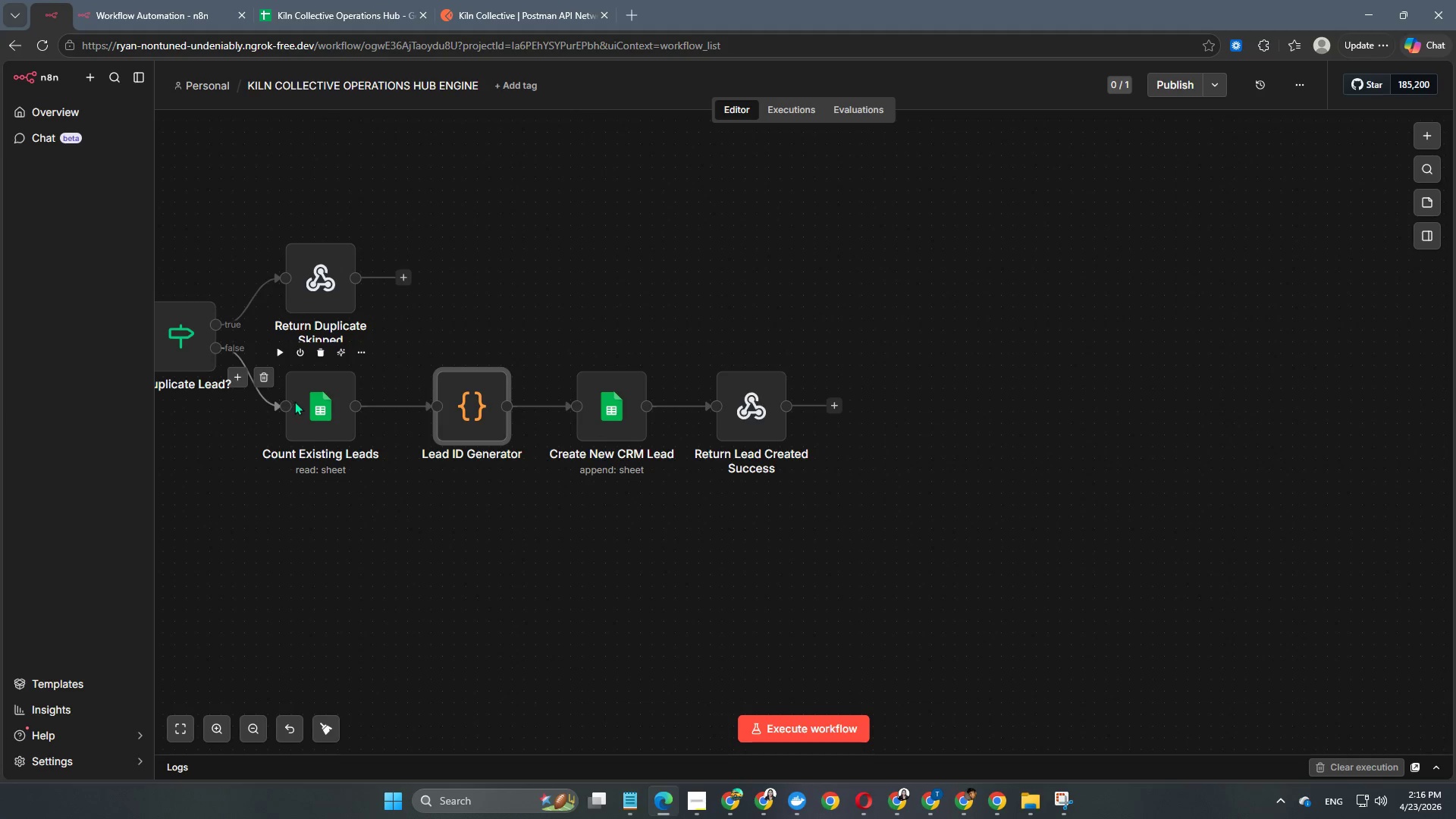 
wait(26.12)
 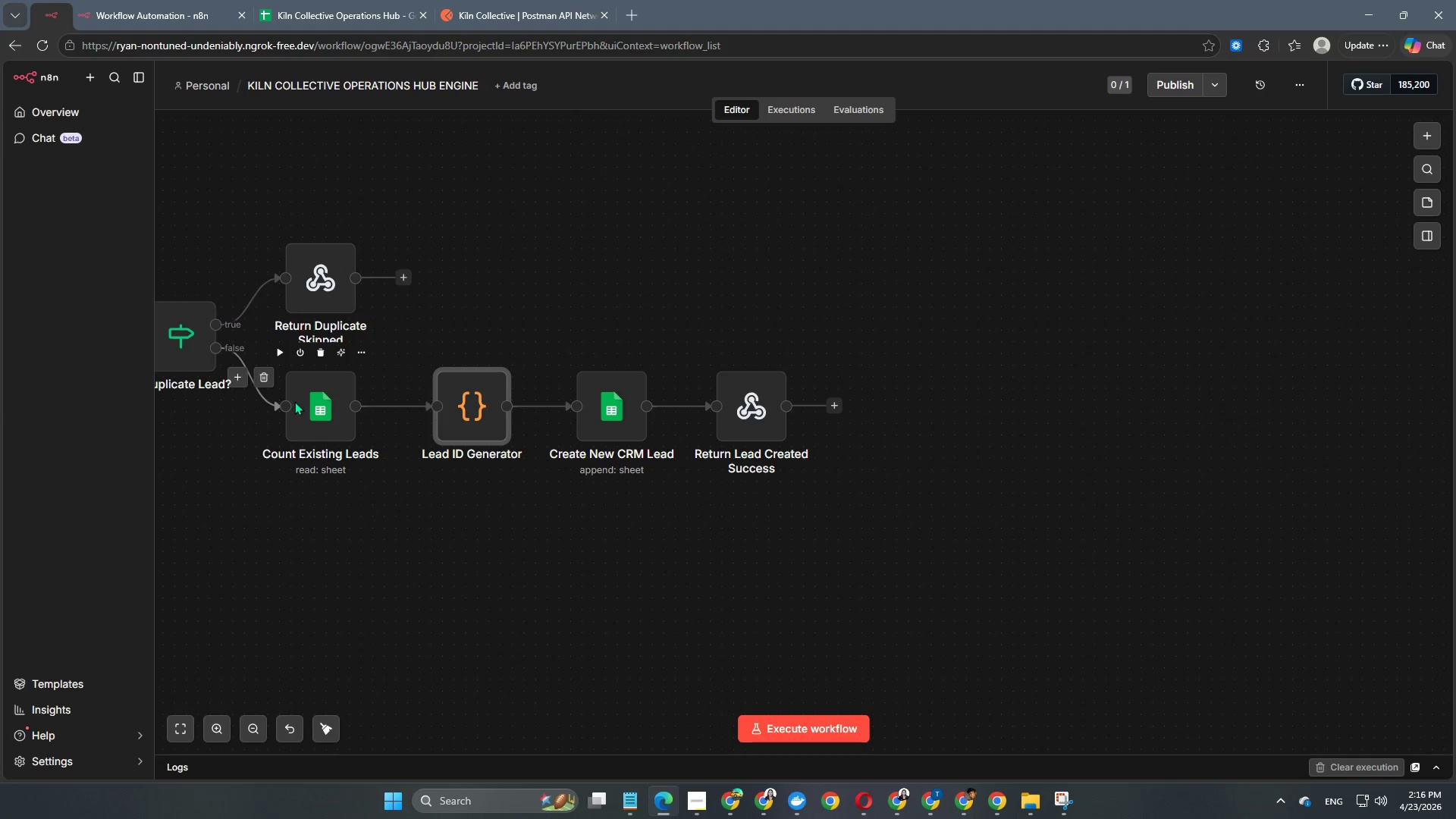 
left_click([664, 410])
 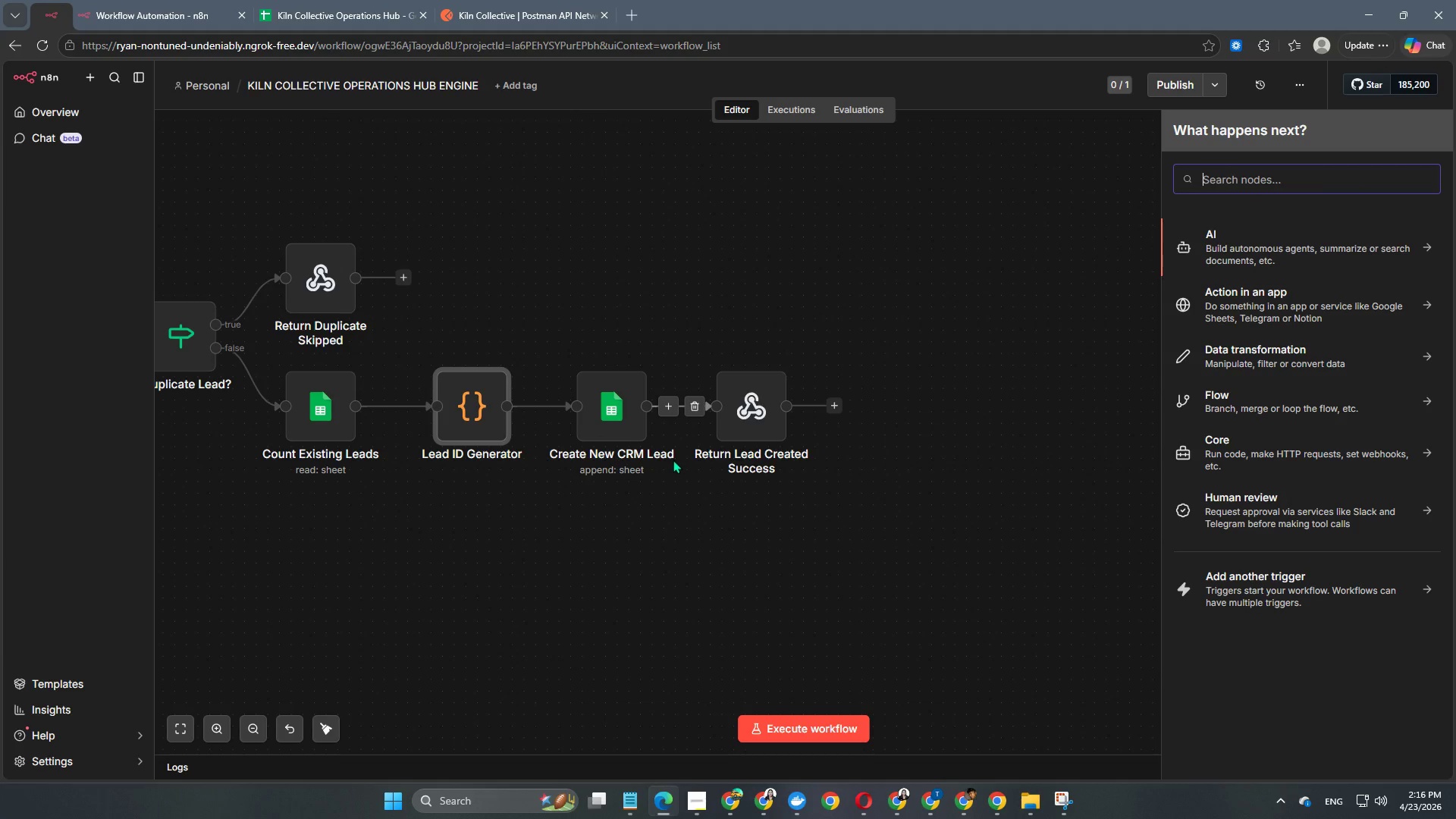 
left_click([661, 494])
 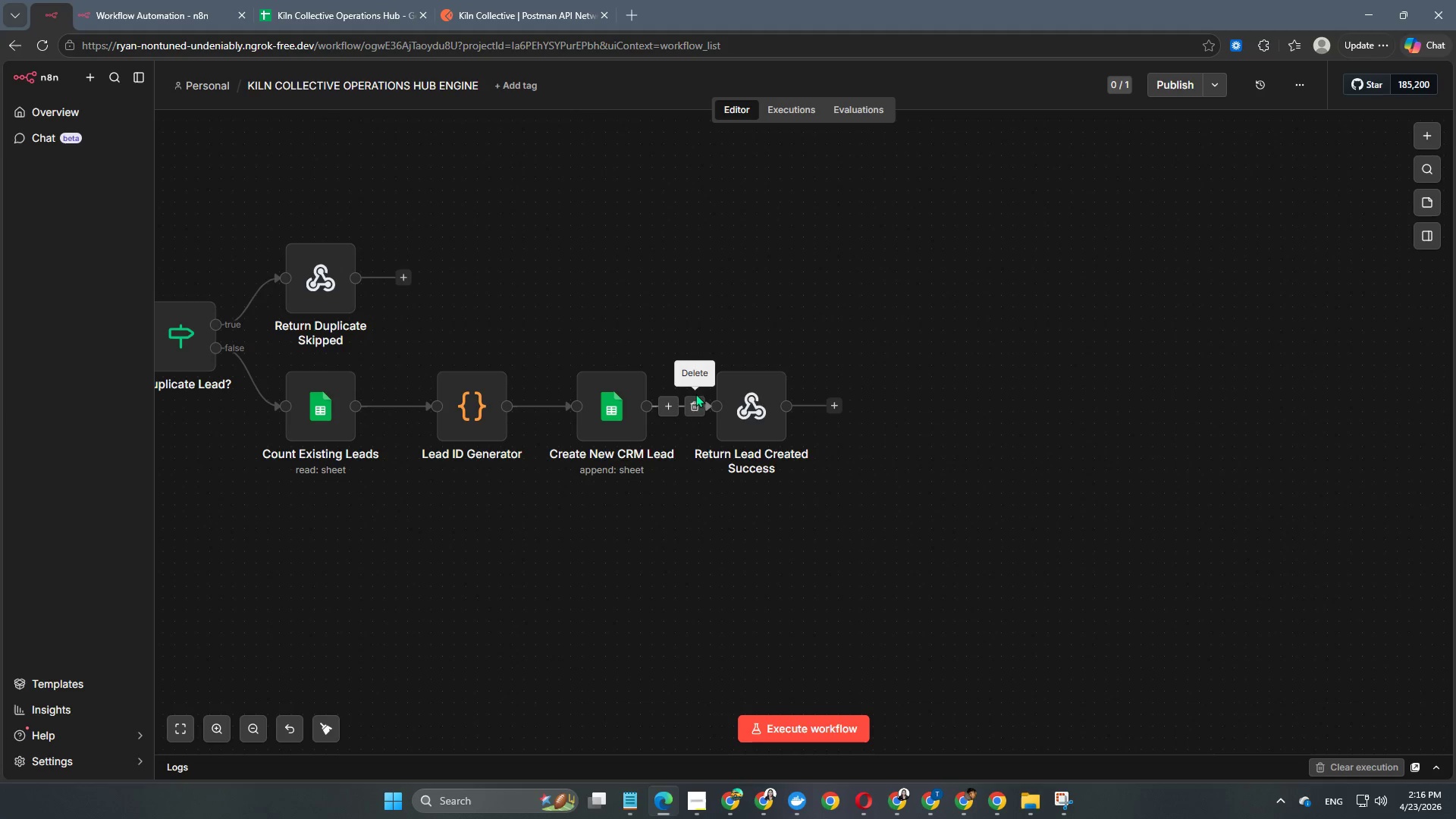 
left_click([692, 406])
 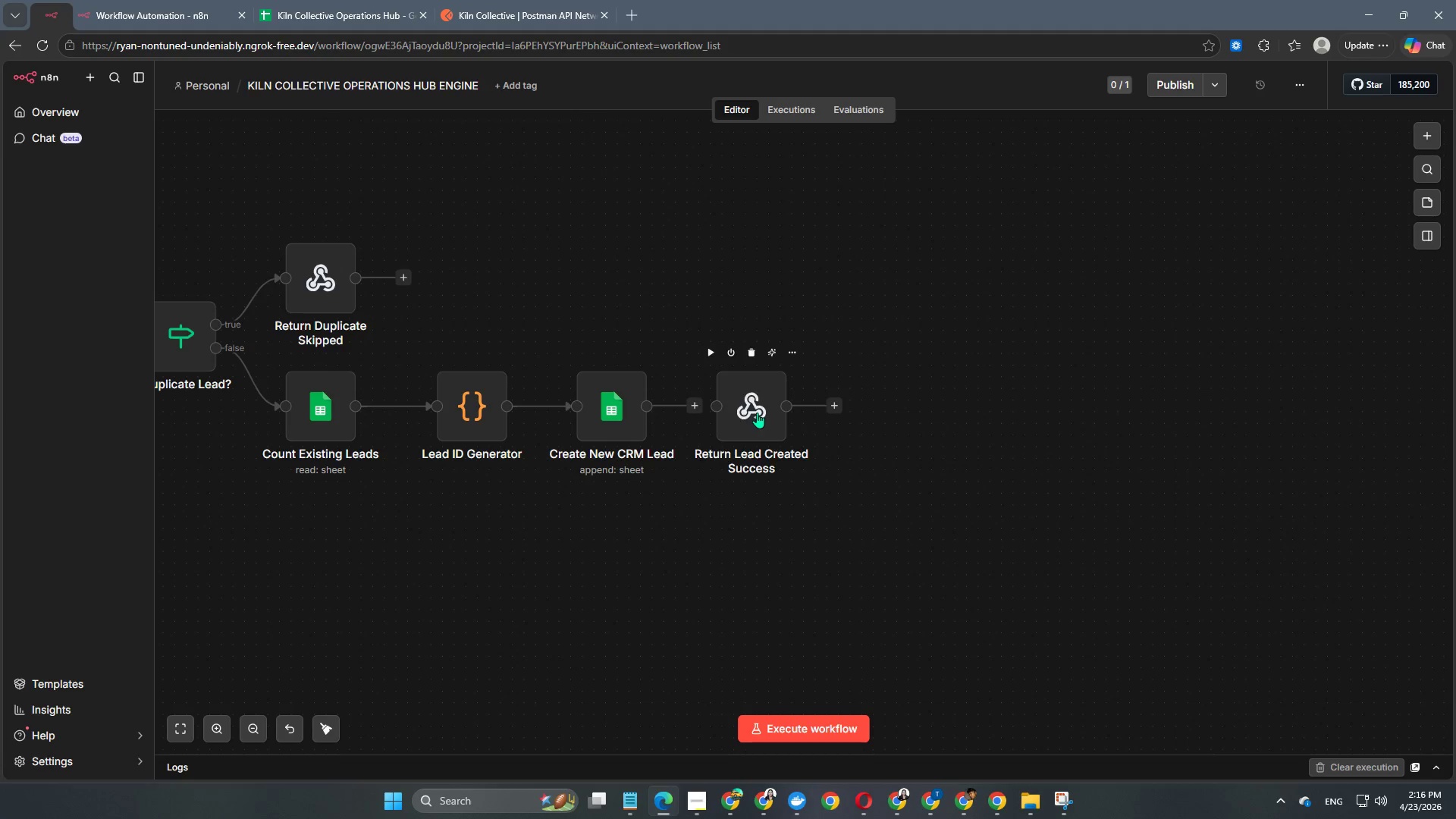 
left_click_drag(start_coordinate=[754, 408], to_coordinate=[297, 540])
 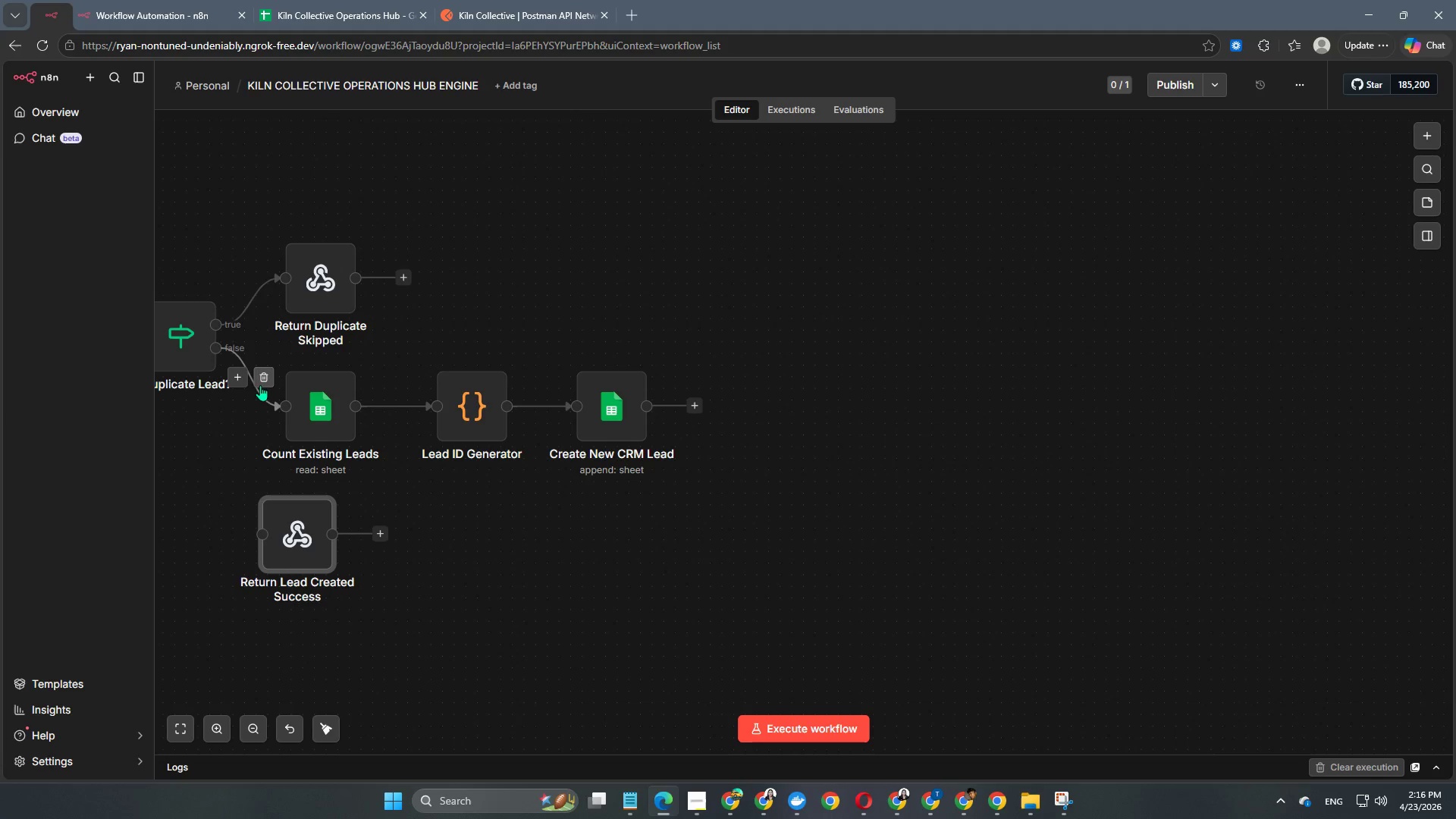 
left_click([260, 380])
 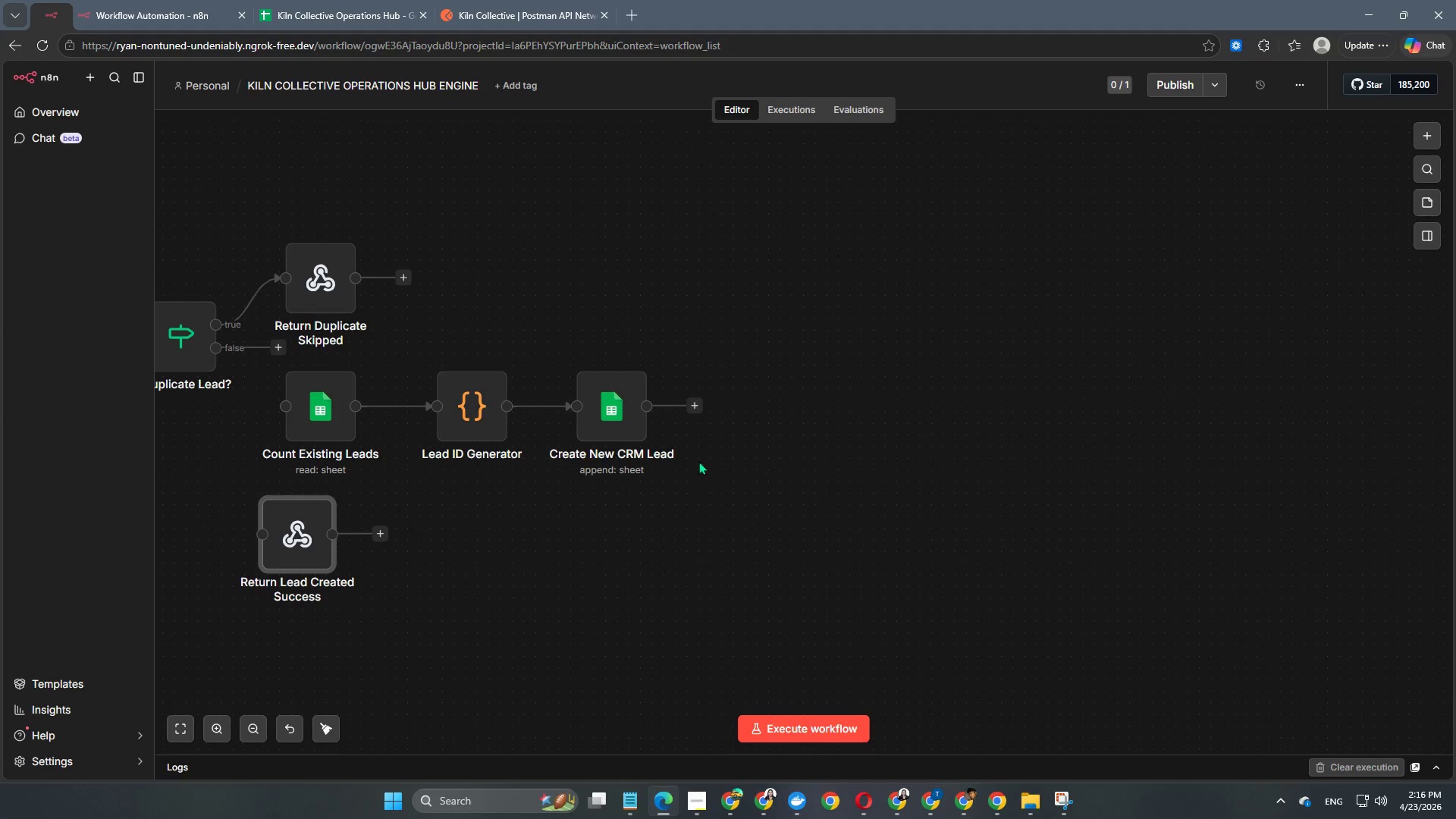 
left_click_drag(start_coordinate=[750, 456], to_coordinate=[268, 362])
 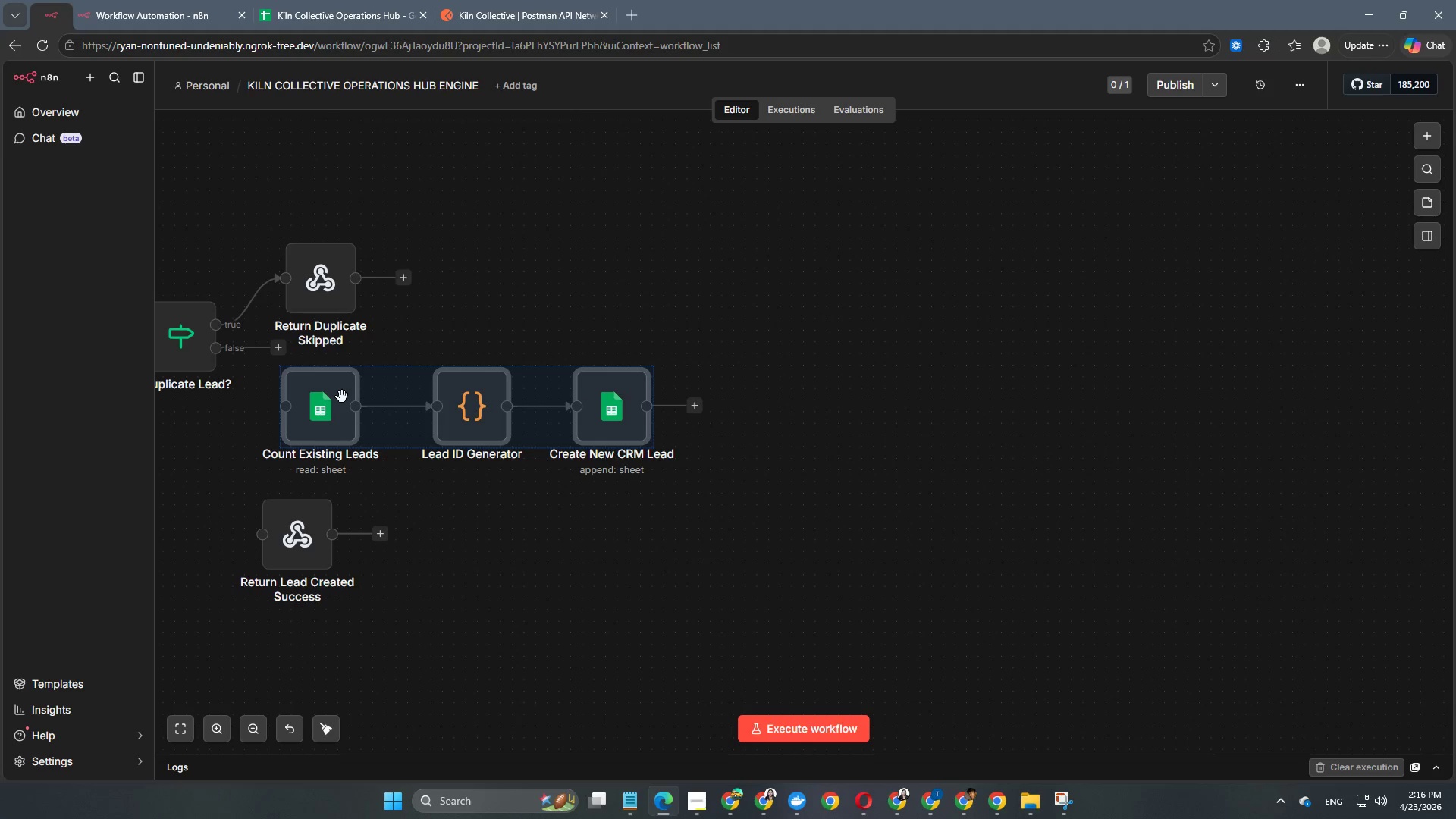 
left_click_drag(start_coordinate=[342, 397], to_coordinate=[675, 468])
 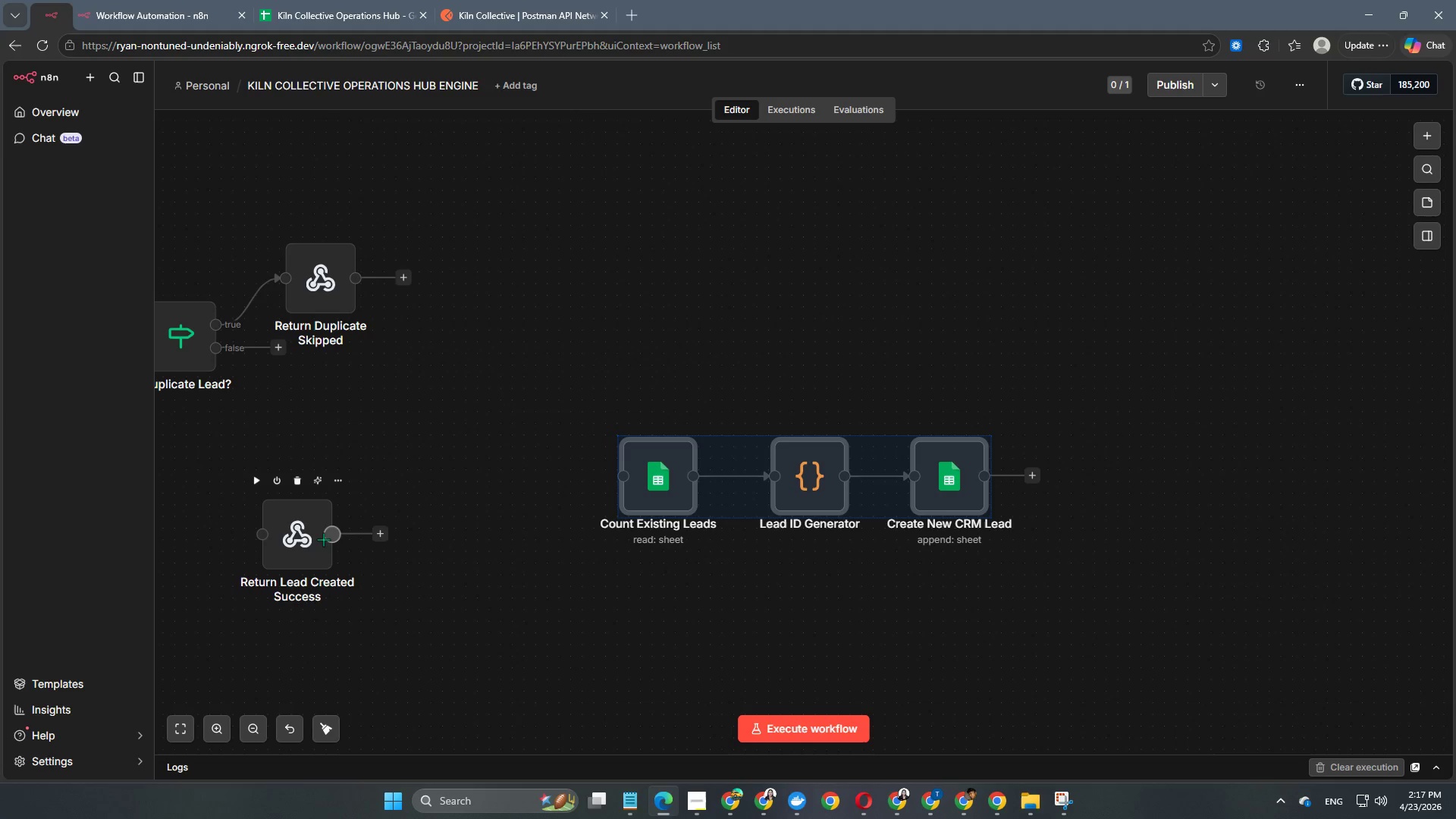 
left_click_drag(start_coordinate=[303, 541], to_coordinate=[366, 455])
 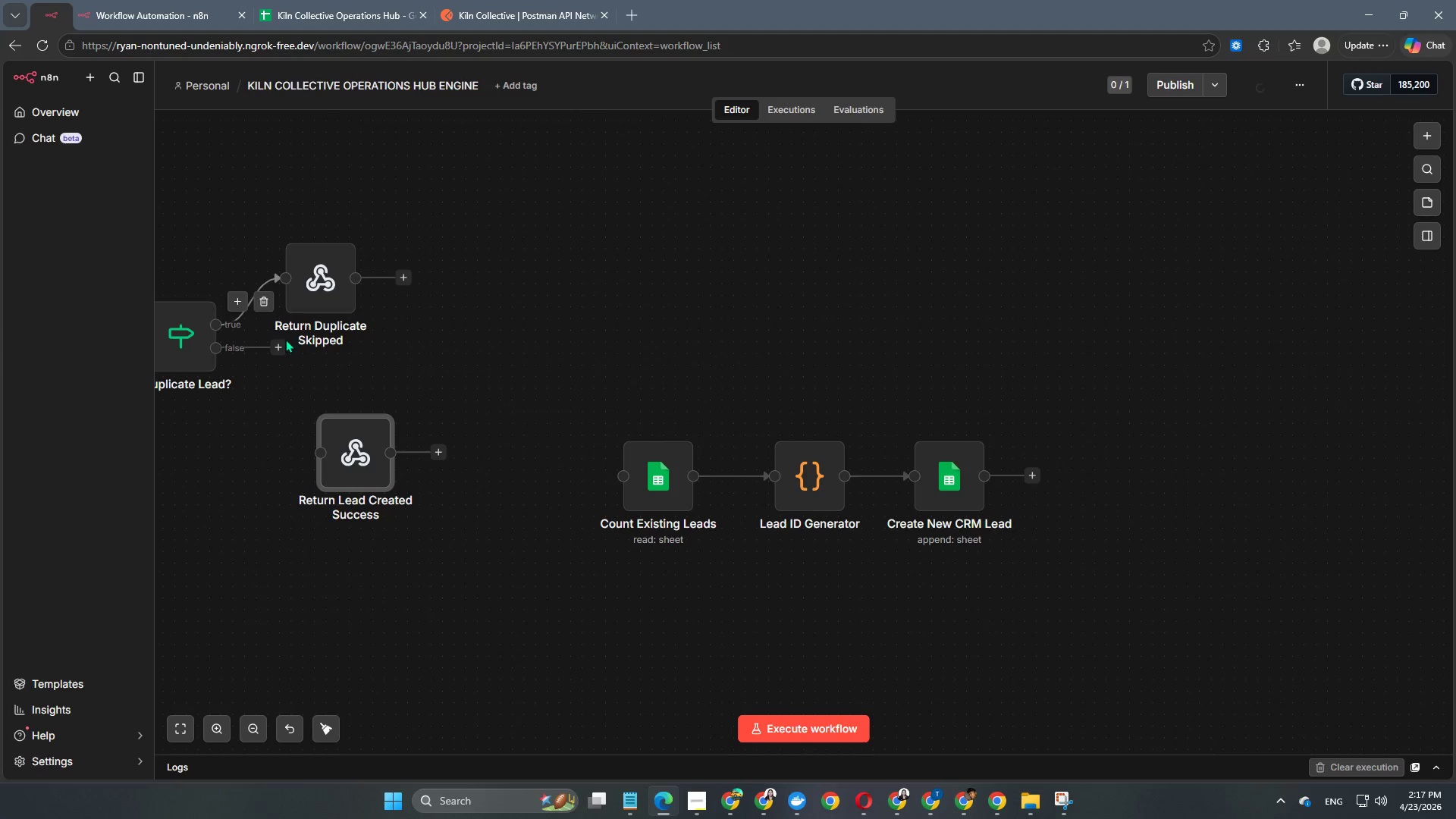 
left_click_drag(start_coordinate=[280, 341], to_coordinate=[317, 481])
 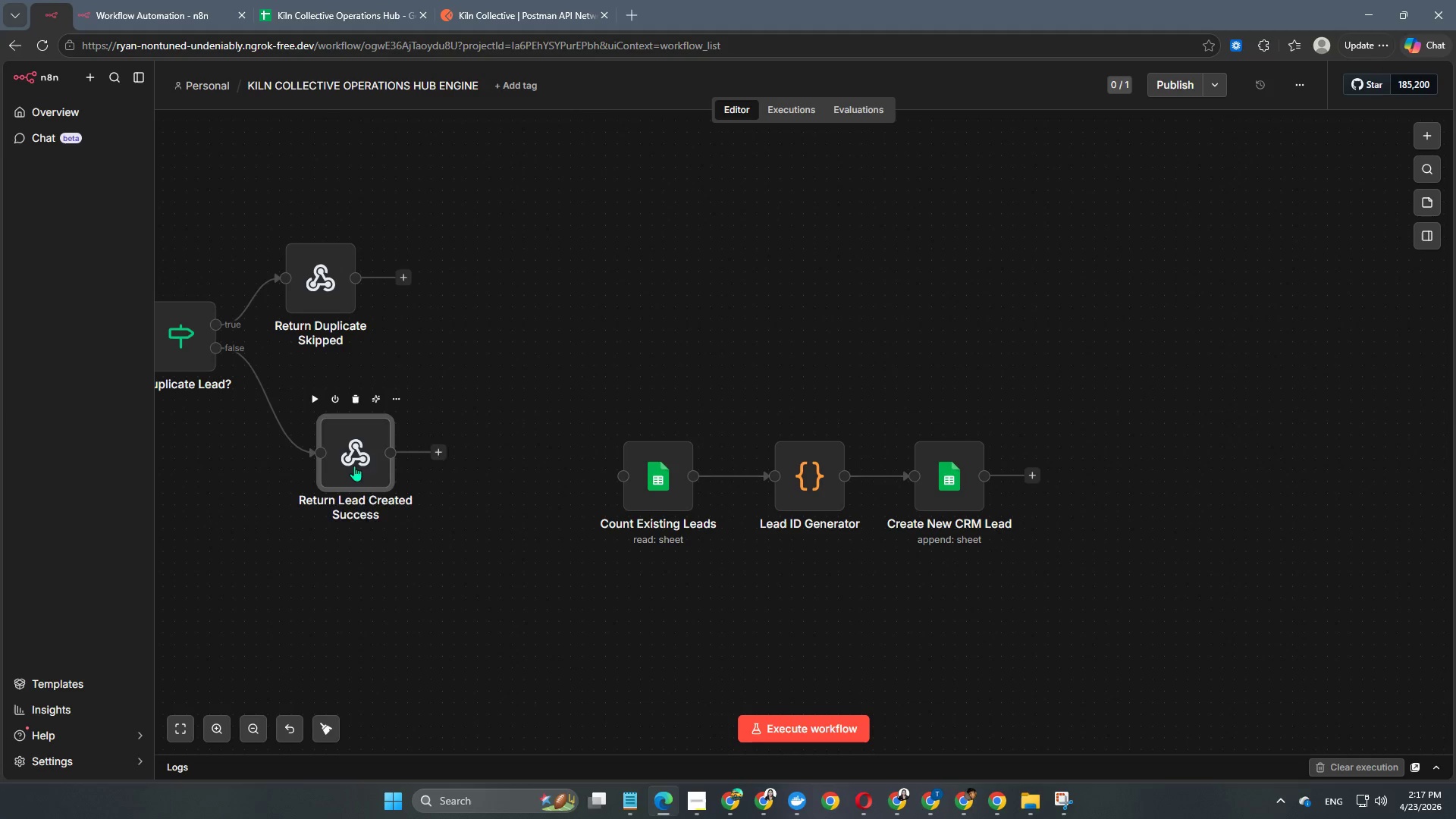 
left_click_drag(start_coordinate=[354, 466], to_coordinate=[315, 426])
 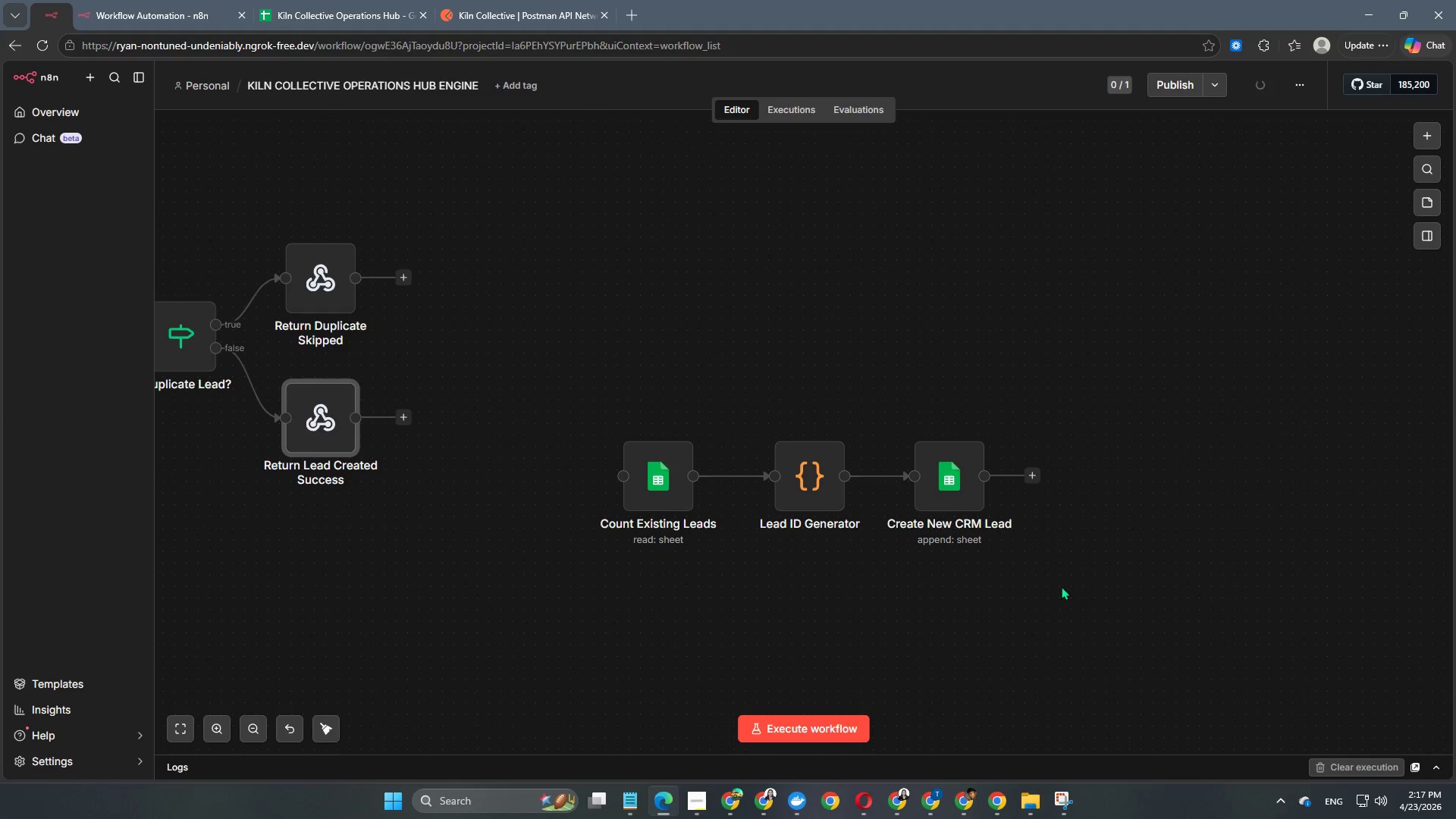 
left_click_drag(start_coordinate=[1071, 570], to_coordinate=[591, 420])
 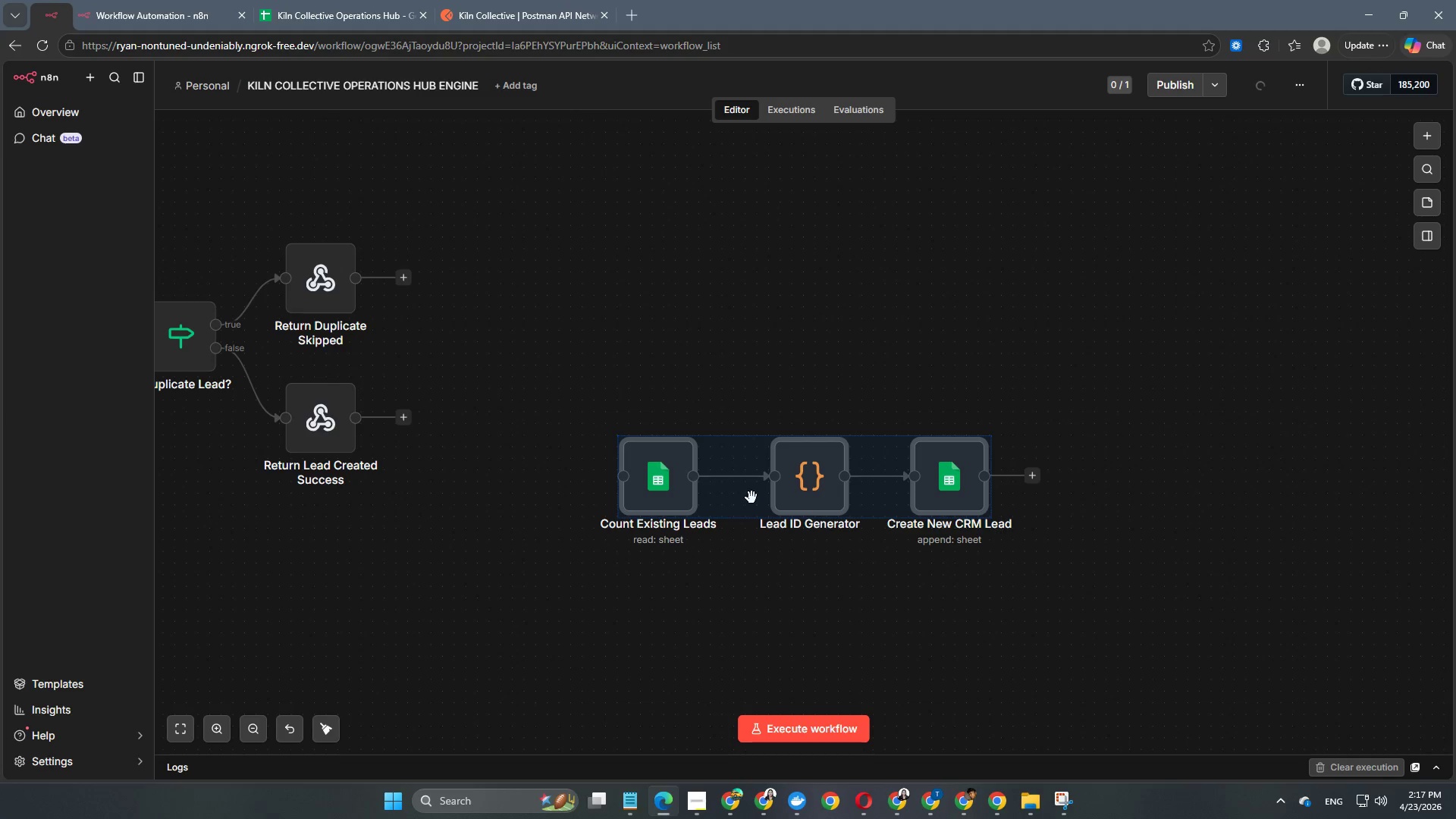 
left_click_drag(start_coordinate=[752, 497], to_coordinate=[607, 452])
 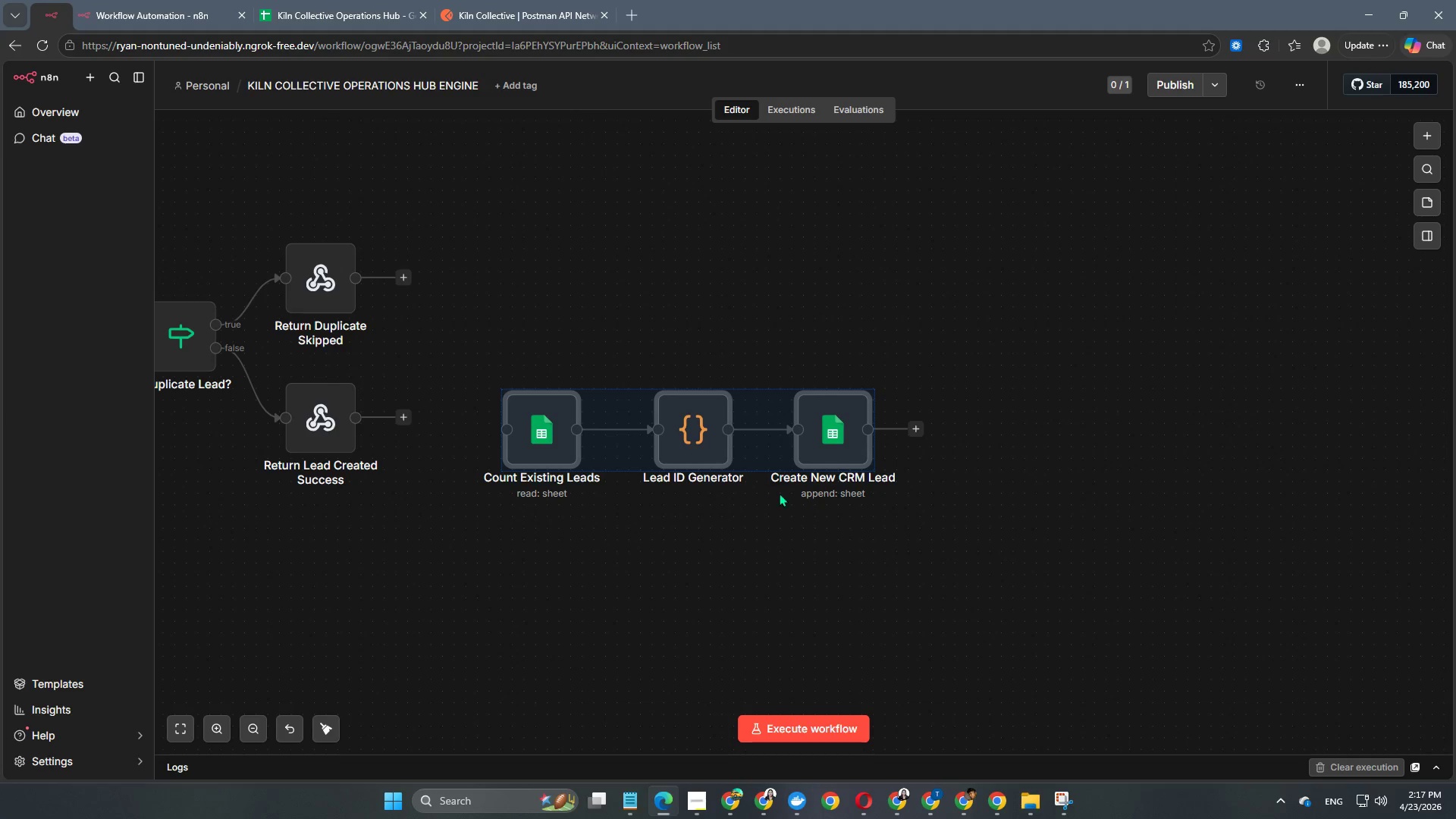 
left_click_drag(start_coordinate=[762, 449], to_coordinate=[682, 431])
 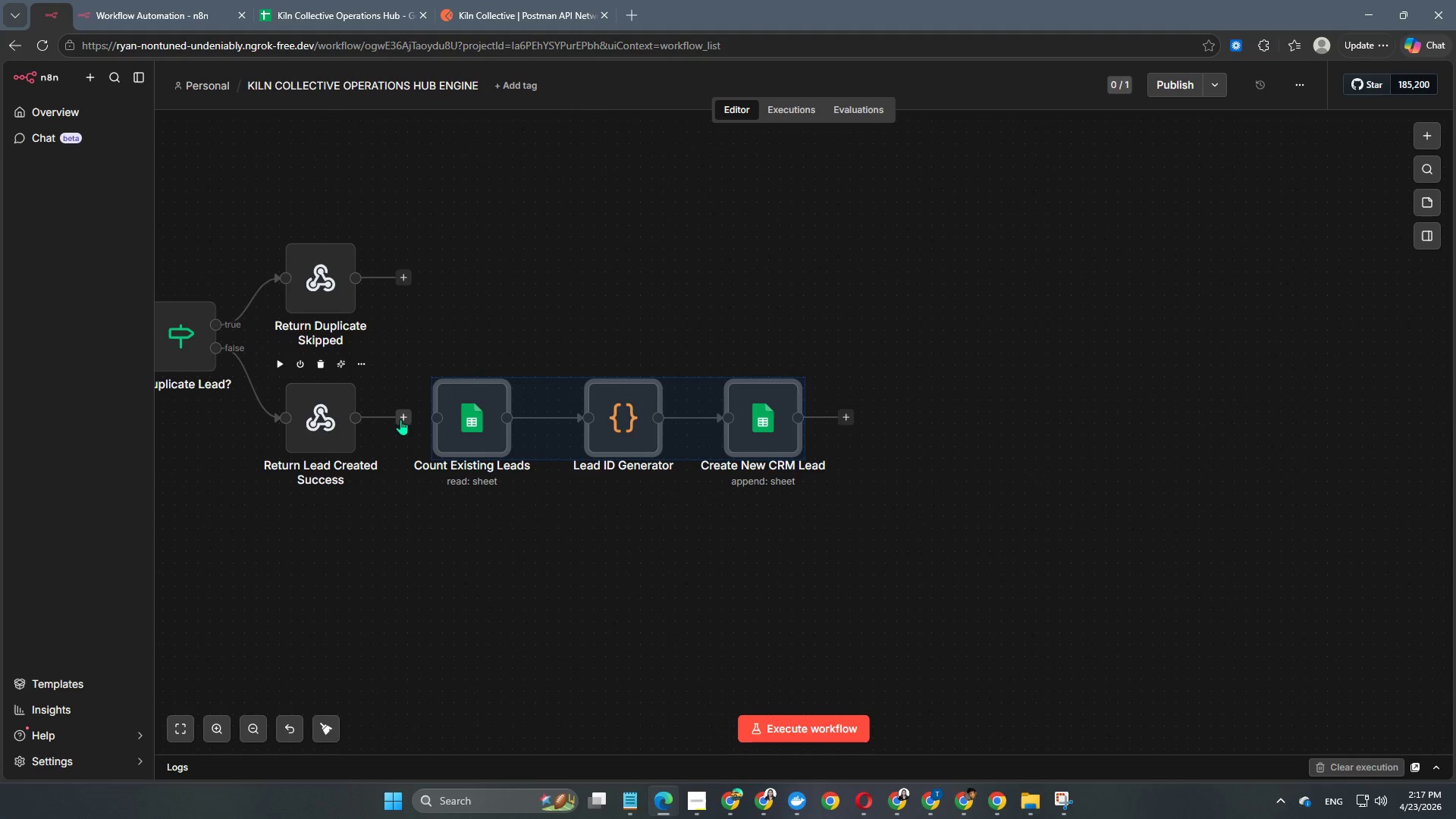 
left_click_drag(start_coordinate=[400, 418], to_coordinate=[439, 424])
 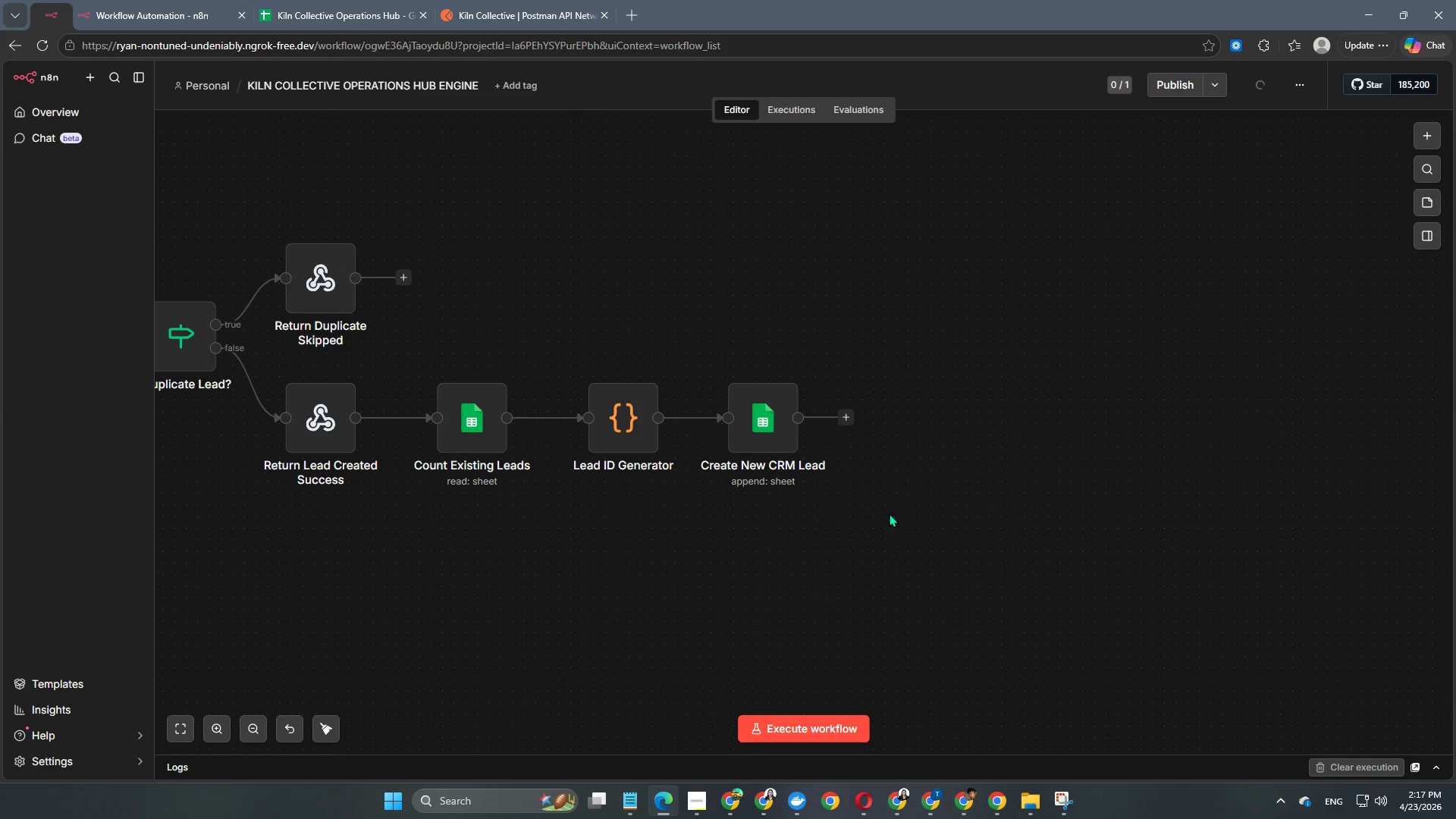 
left_click_drag(start_coordinate=[901, 522], to_coordinate=[400, 337])
 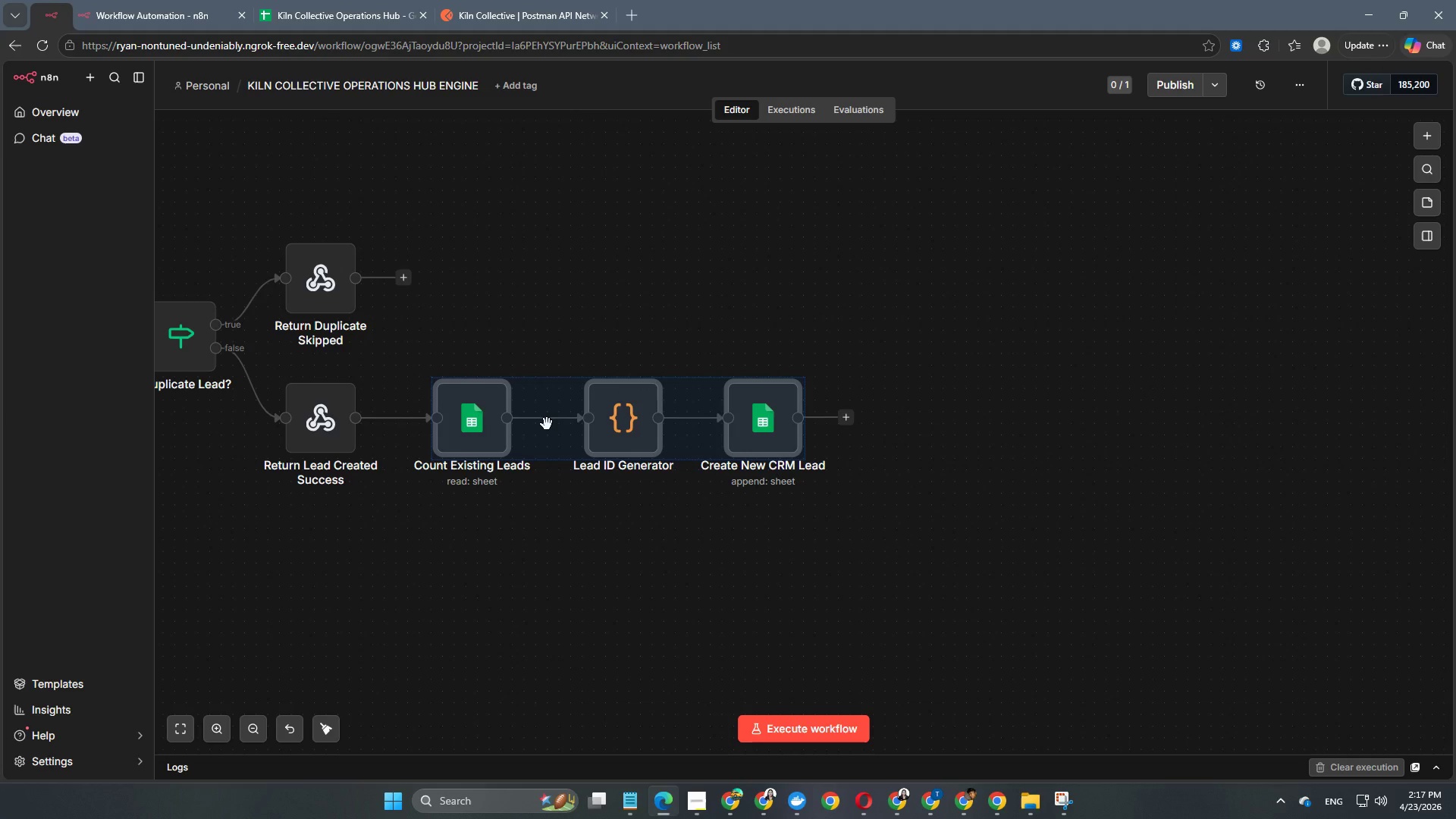 
left_click_drag(start_coordinate=[547, 424], to_coordinate=[531, 425])
 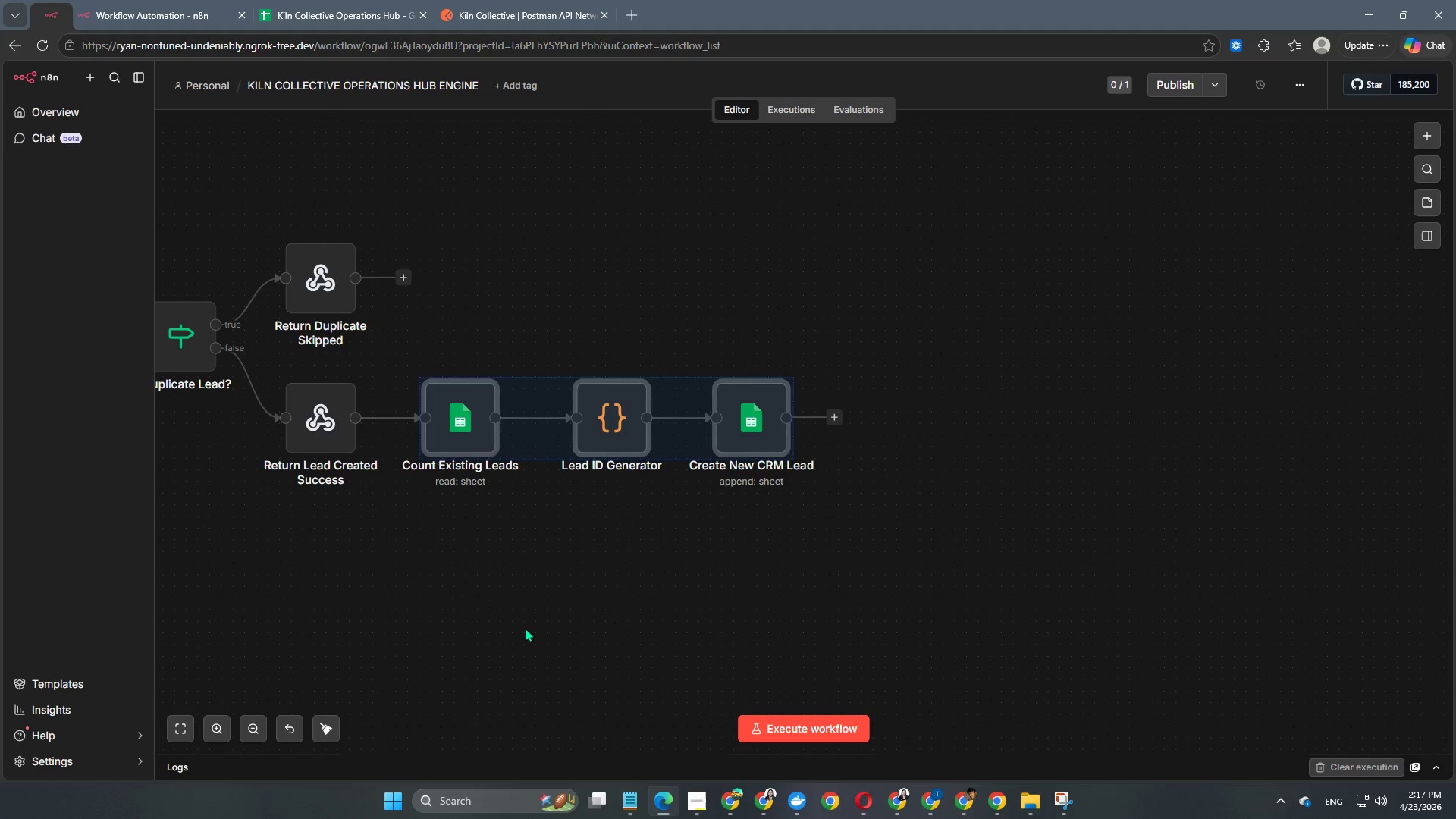 
left_click([525, 628])
 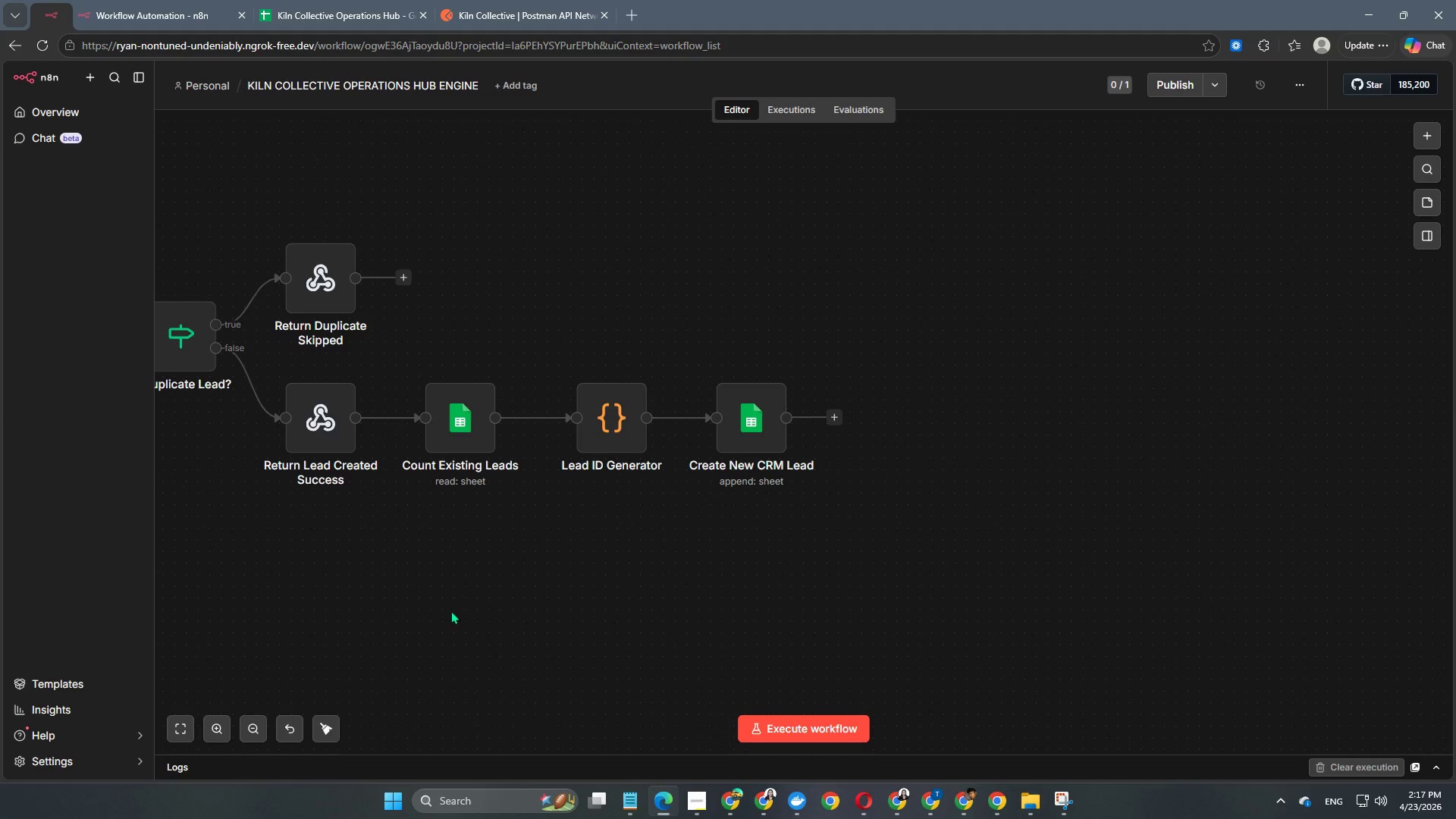 
hold_key(key=Space, duration=1.5)
 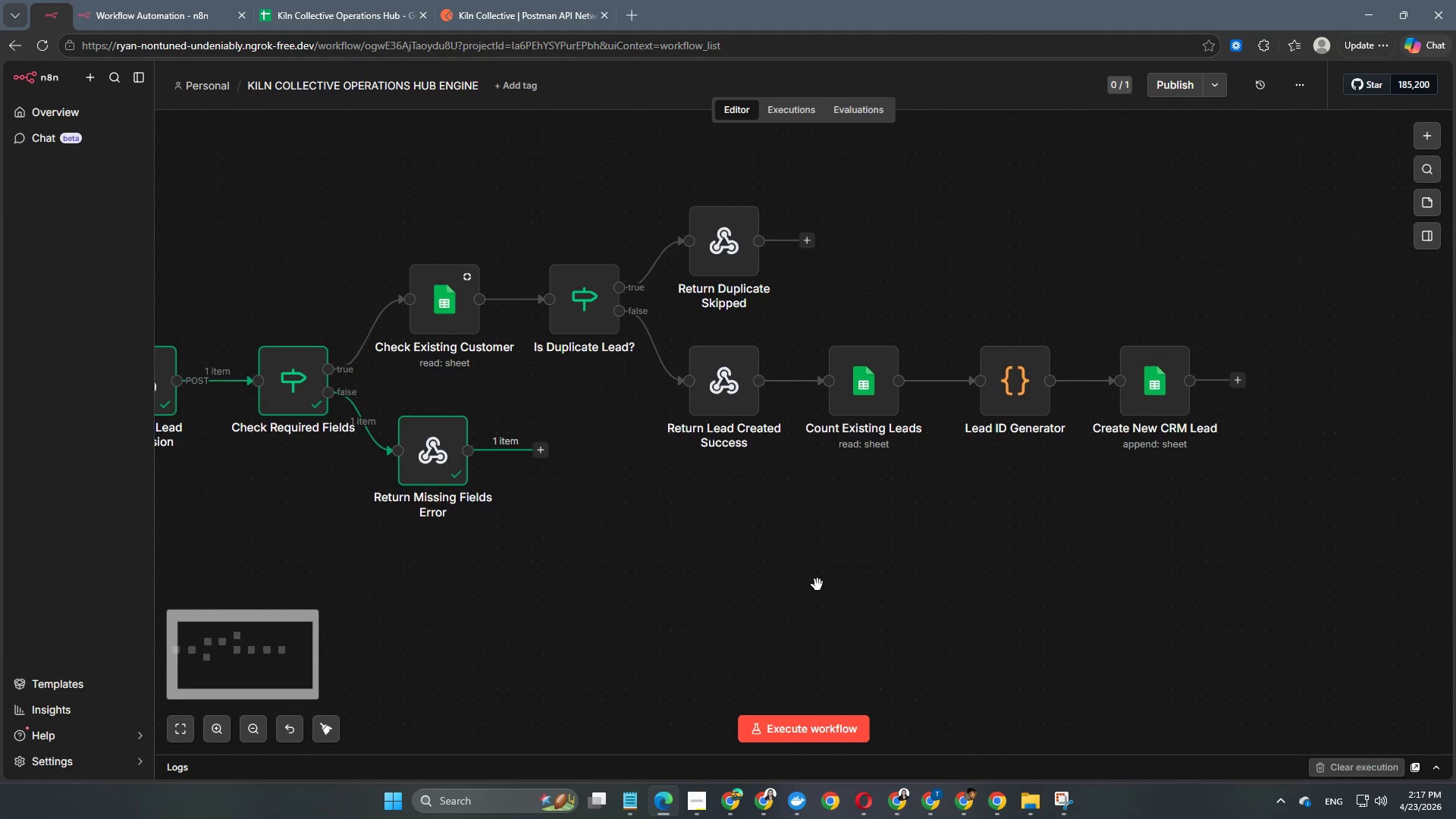 
left_click_drag(start_coordinate=[414, 622], to_coordinate=[817, 585])
 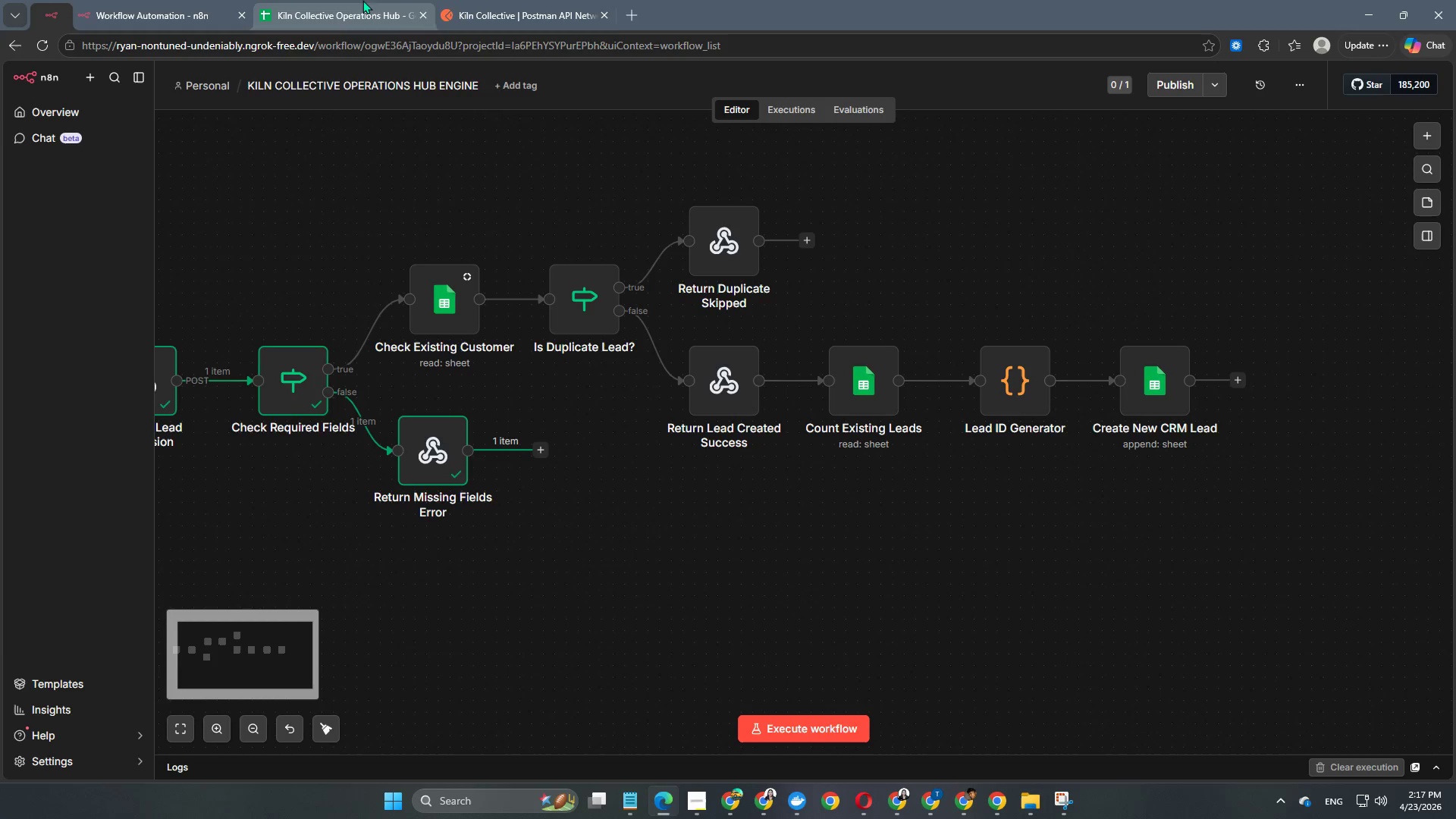 
hold_key(key=Space, duration=0.58)
 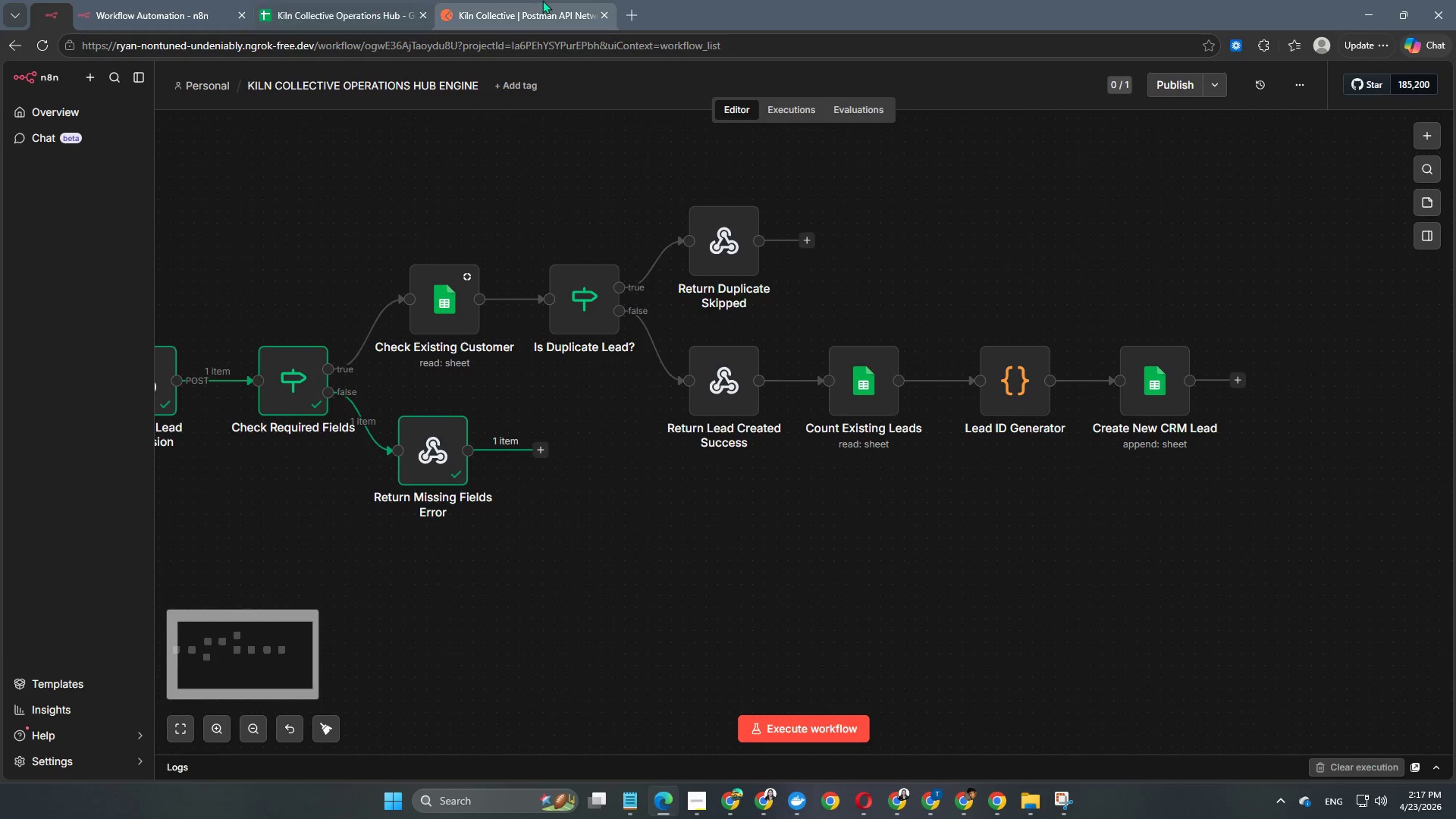 
left_click([544, 0])
 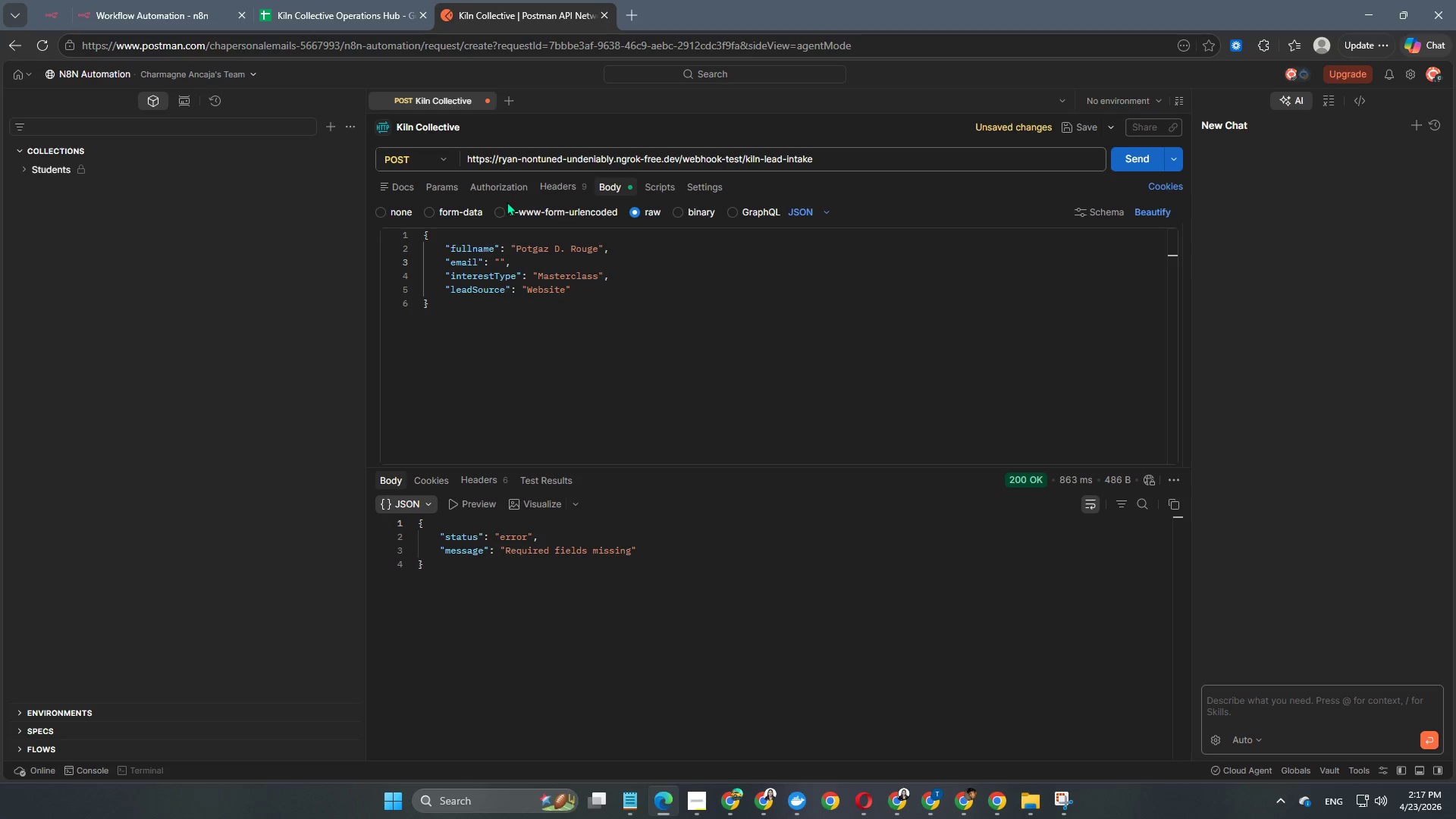 
left_click([334, 2])
 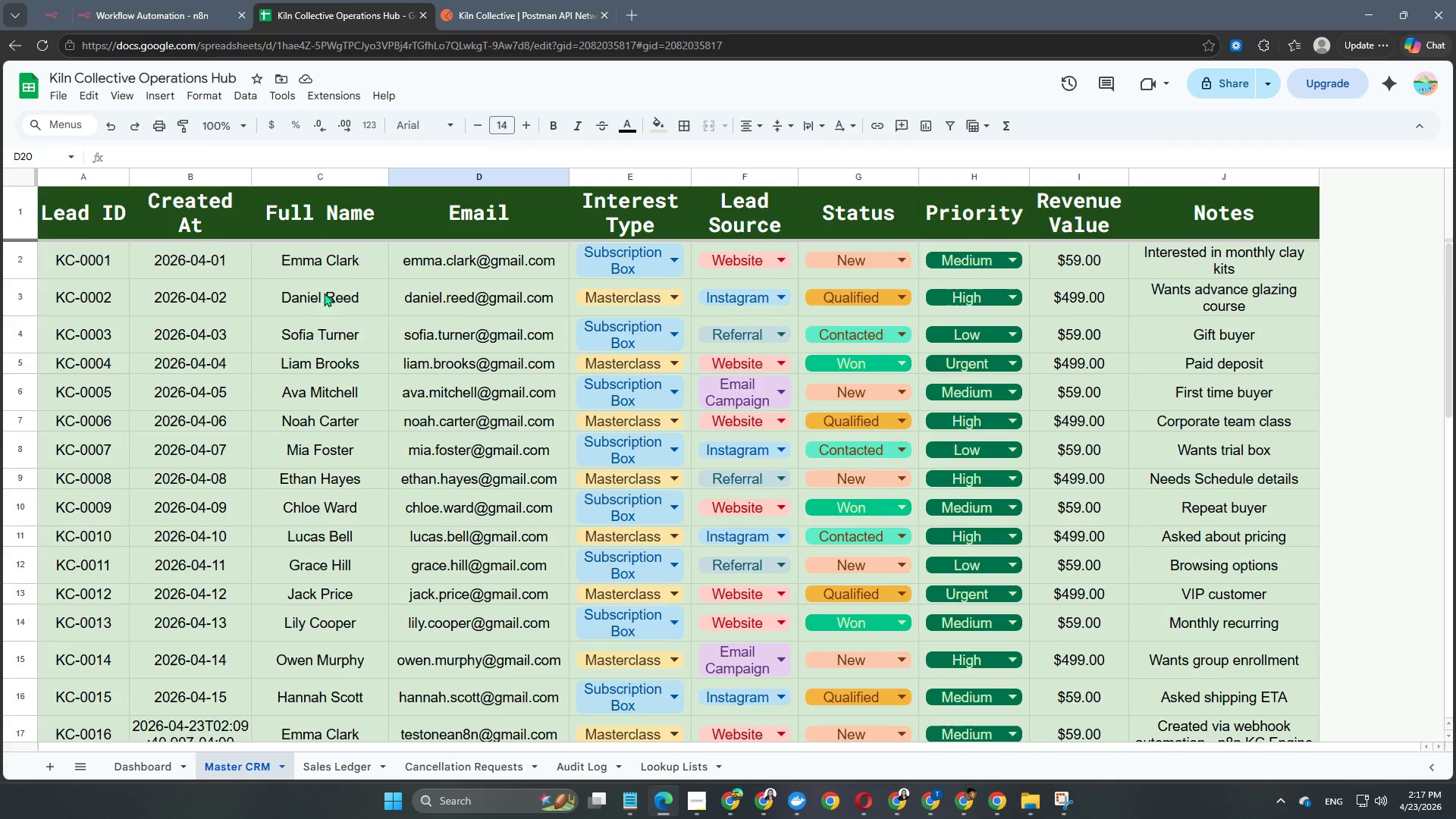 
scroll: coordinate [342, 340], scroll_direction: down, amount: 4.0
 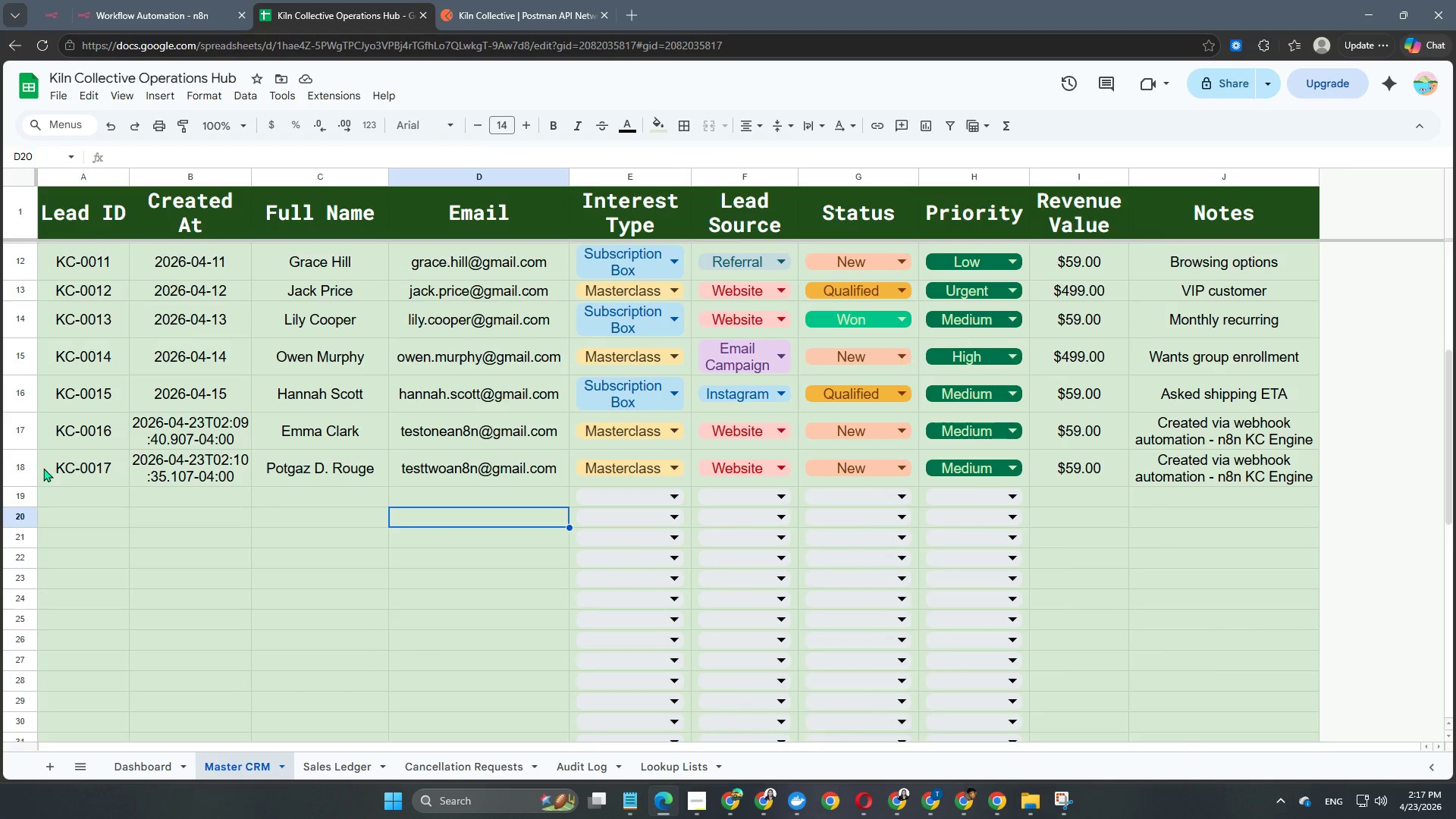 
right_click([14, 468])
 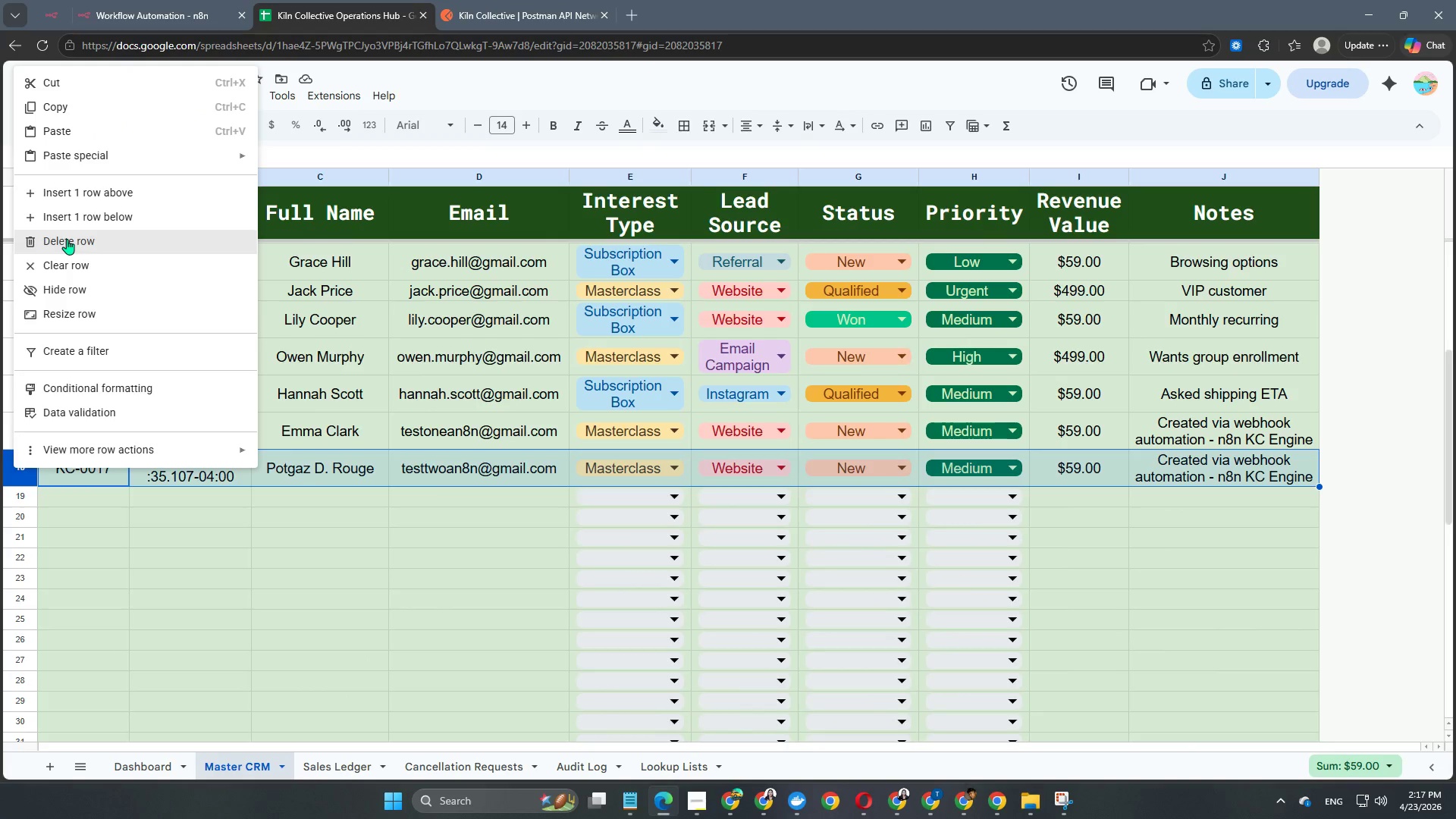 
left_click([61, 271])
 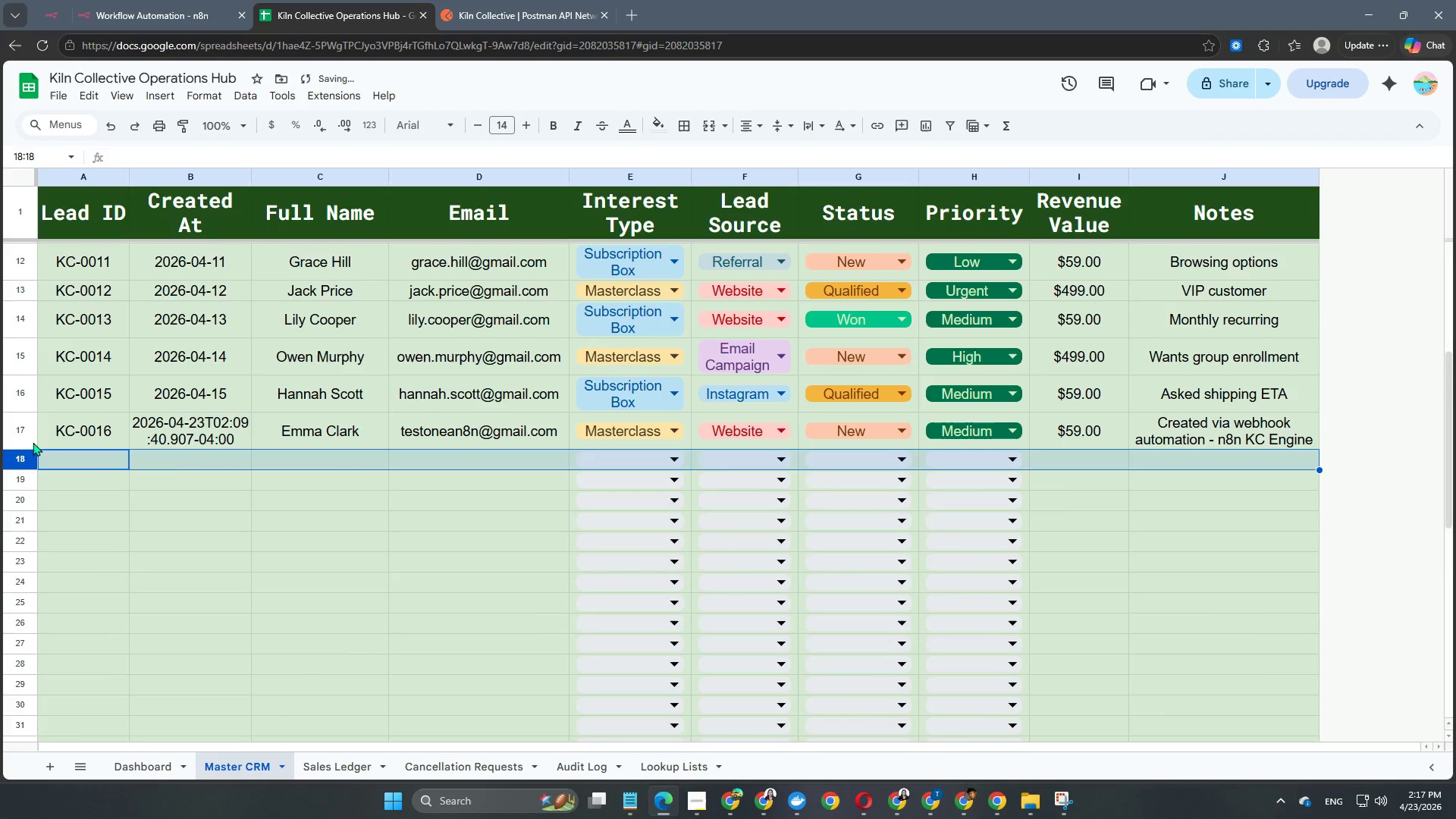 
left_click([18, 427])
 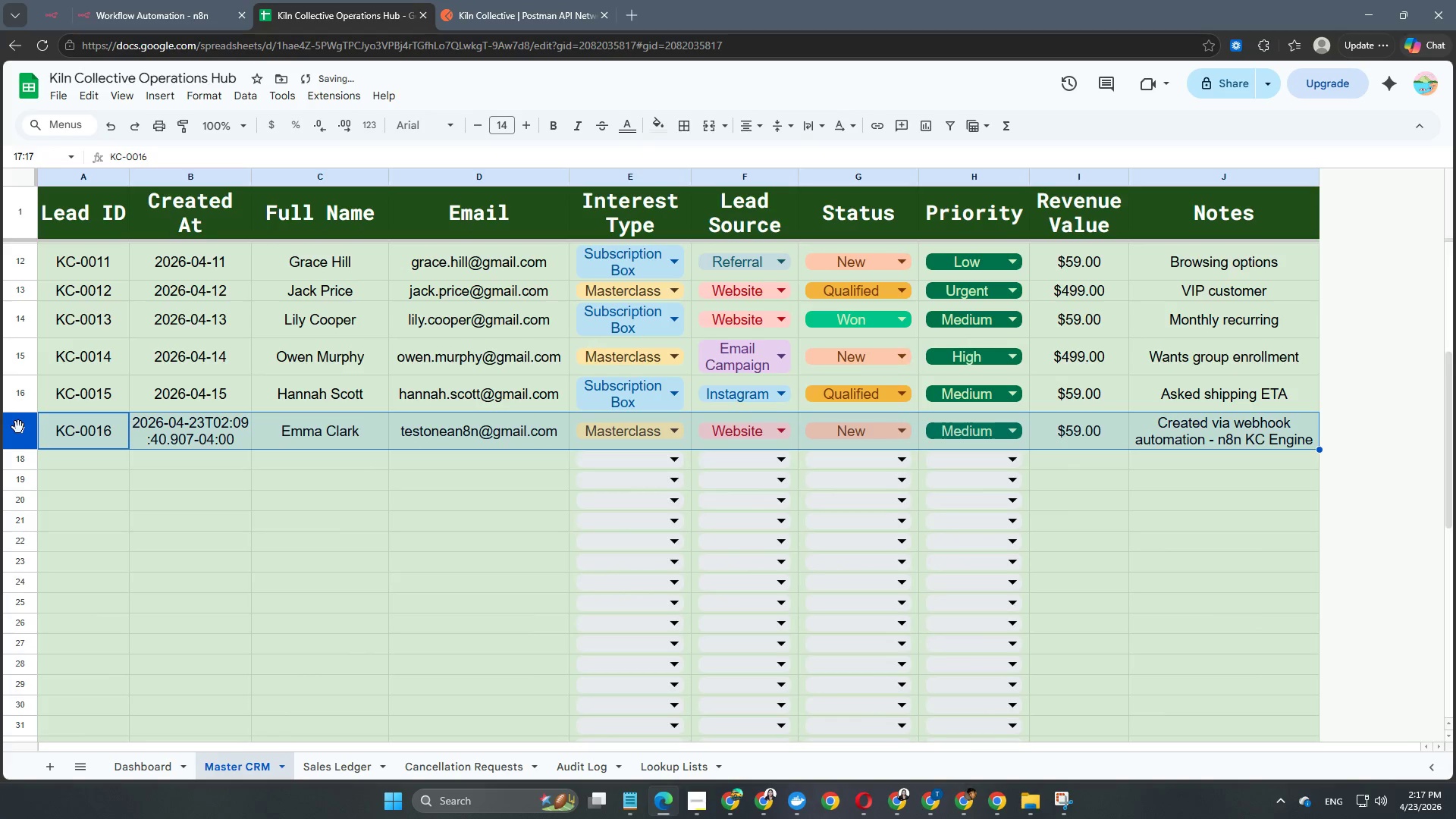 
right_click([18, 427])
 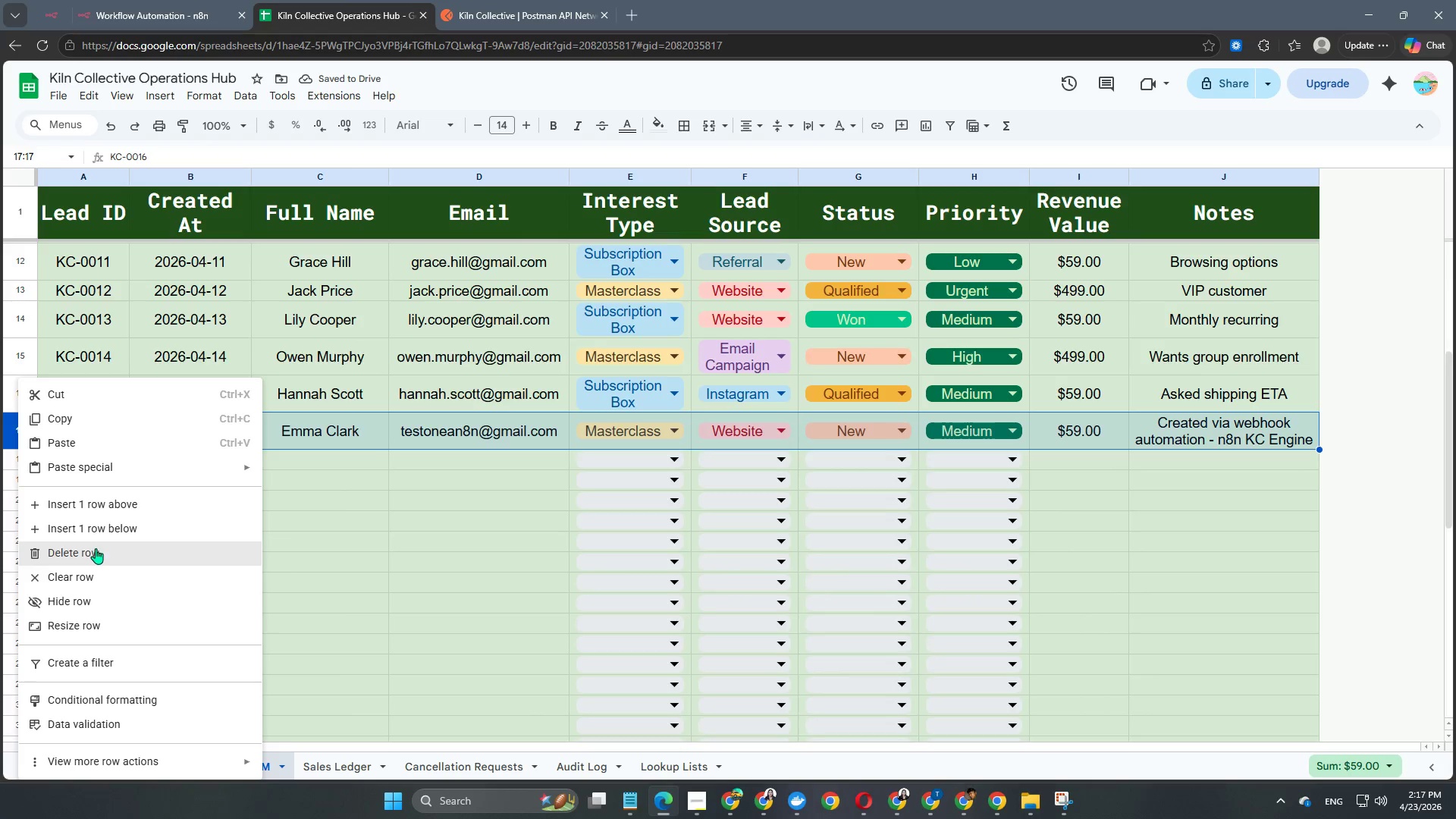 
left_click([86, 577])
 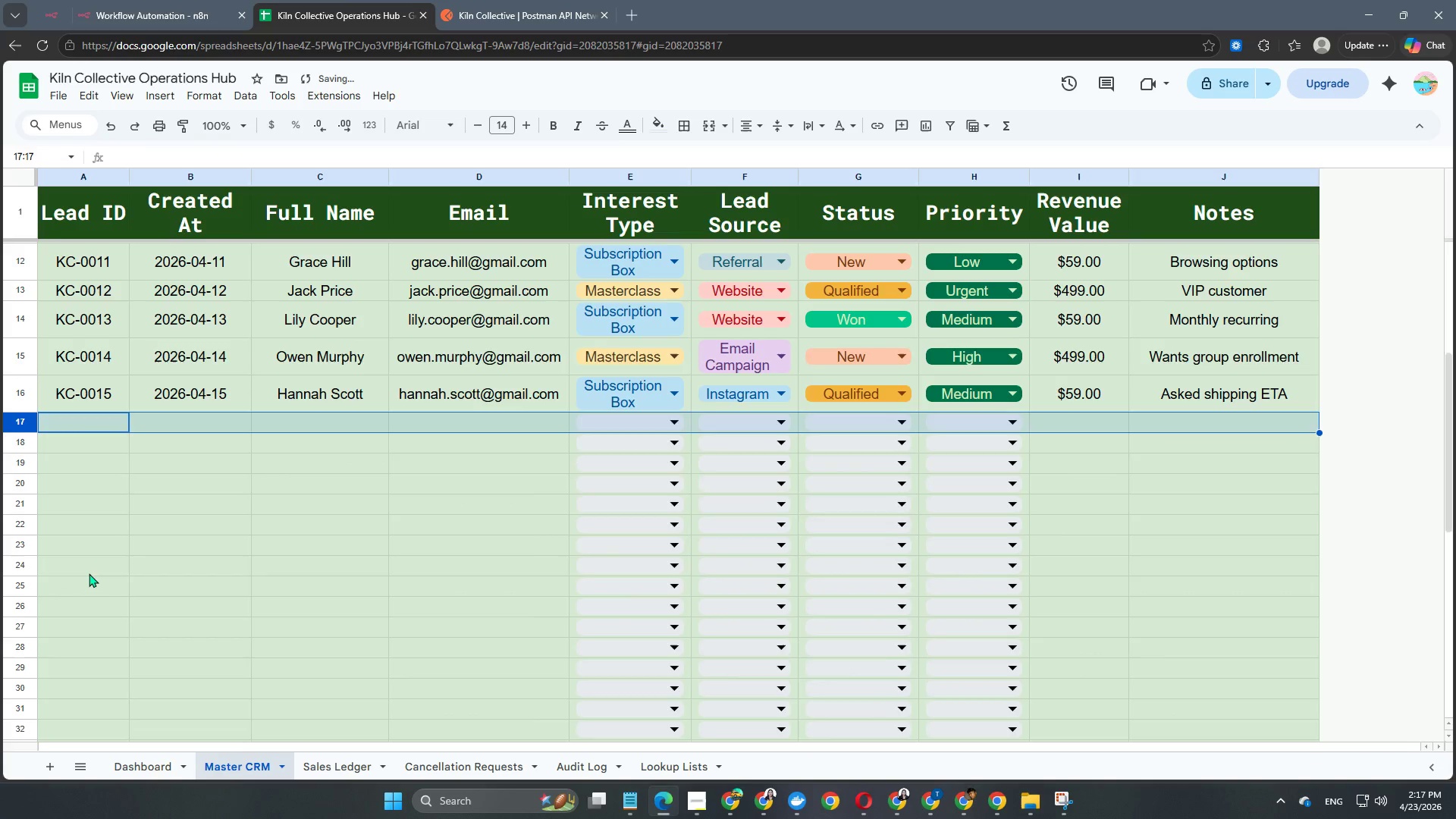 
left_click([89, 573])
 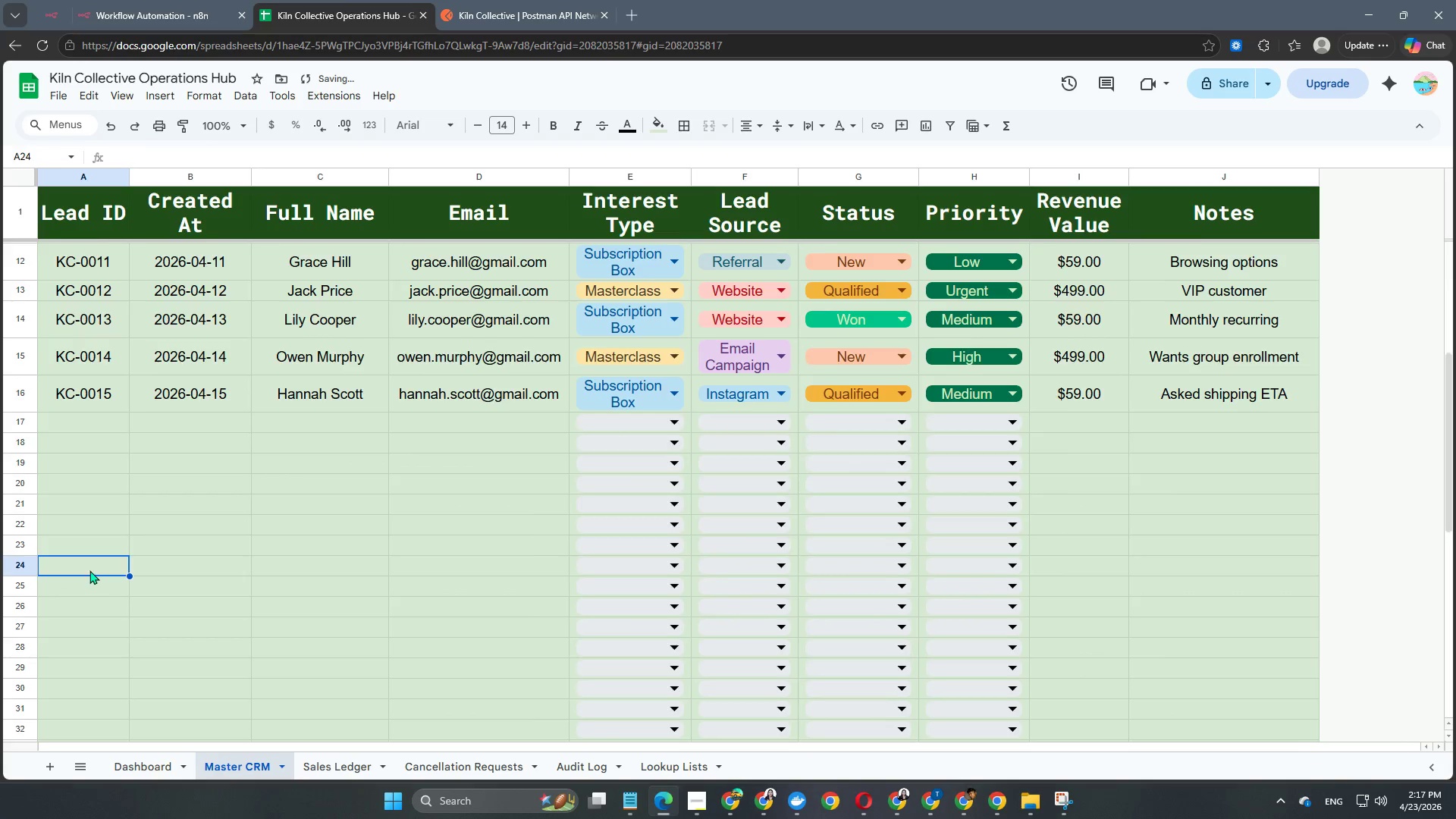 
scroll: coordinate [89, 570], scroll_direction: up, amount: 9.0
 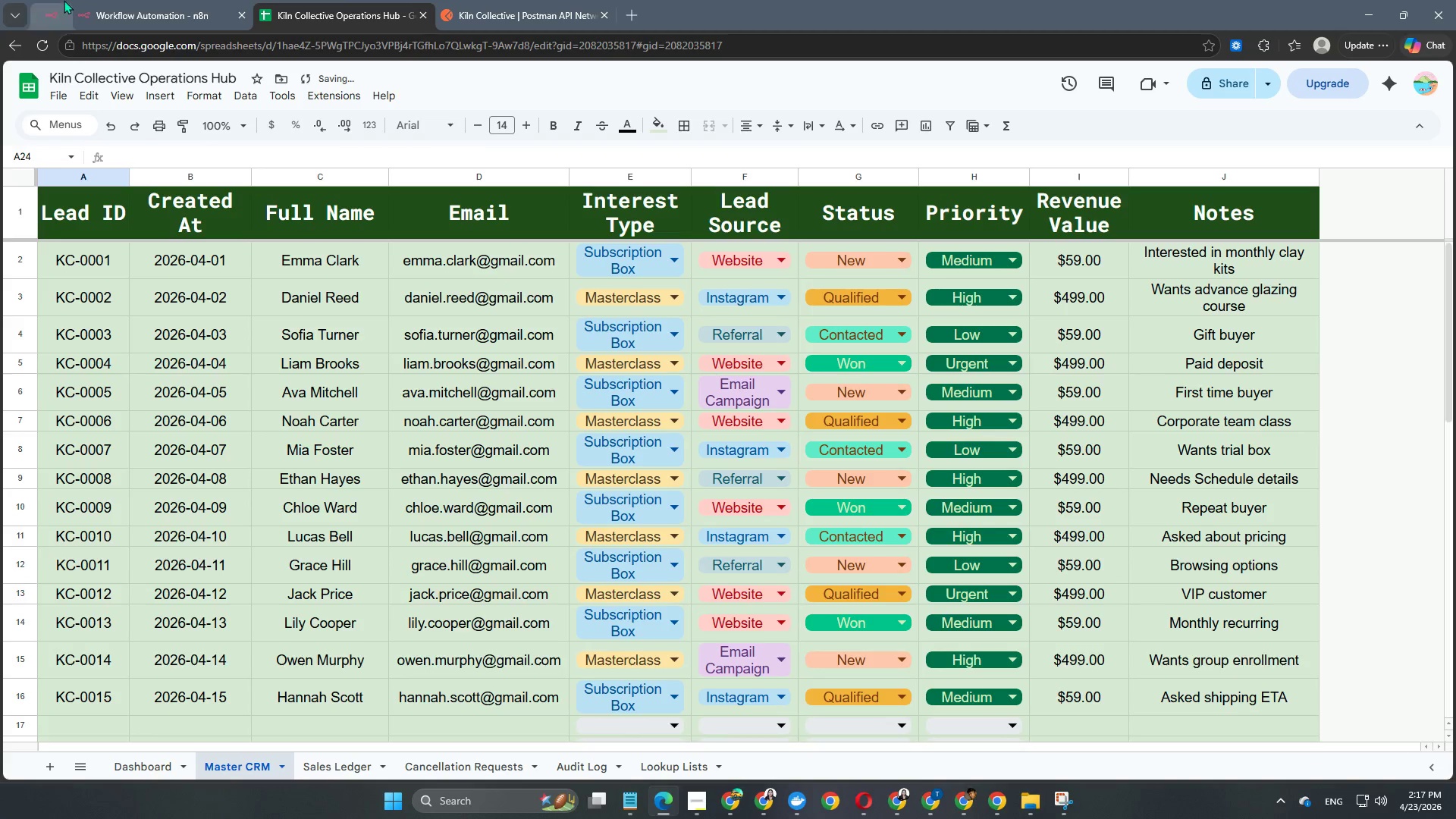 
left_click([64, 0])
 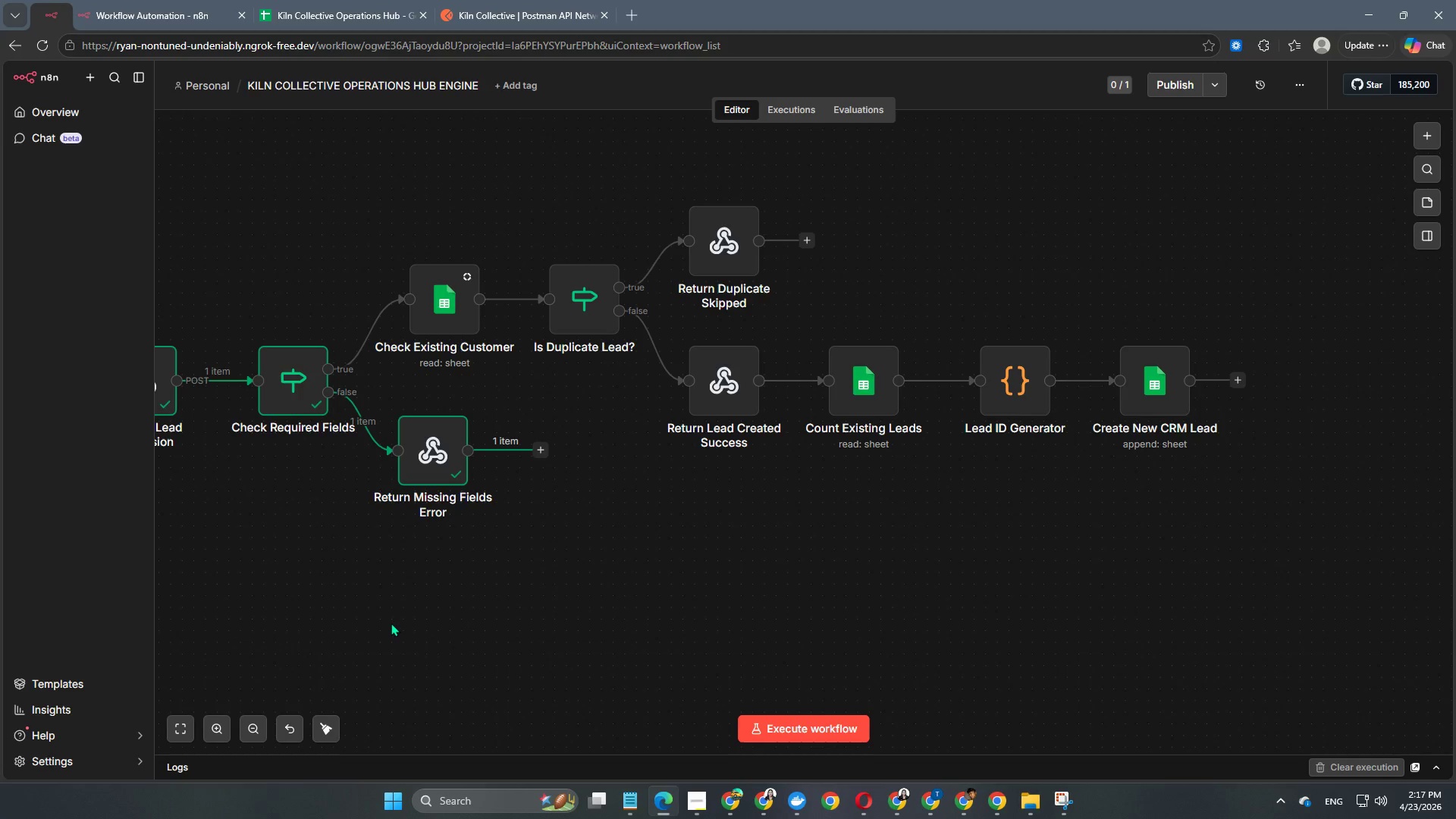 
left_click([451, 0])
 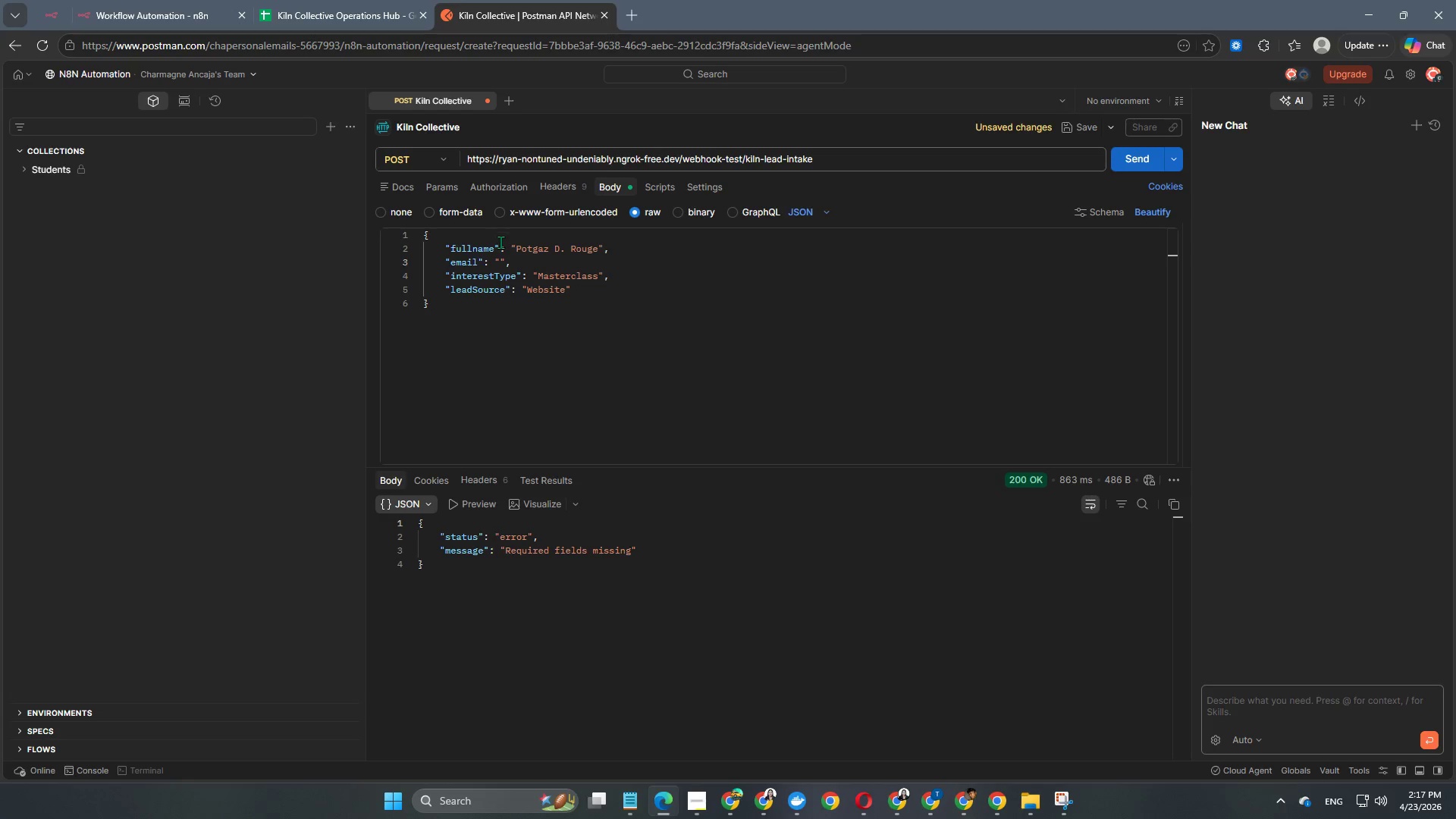 
left_click([500, 257])
 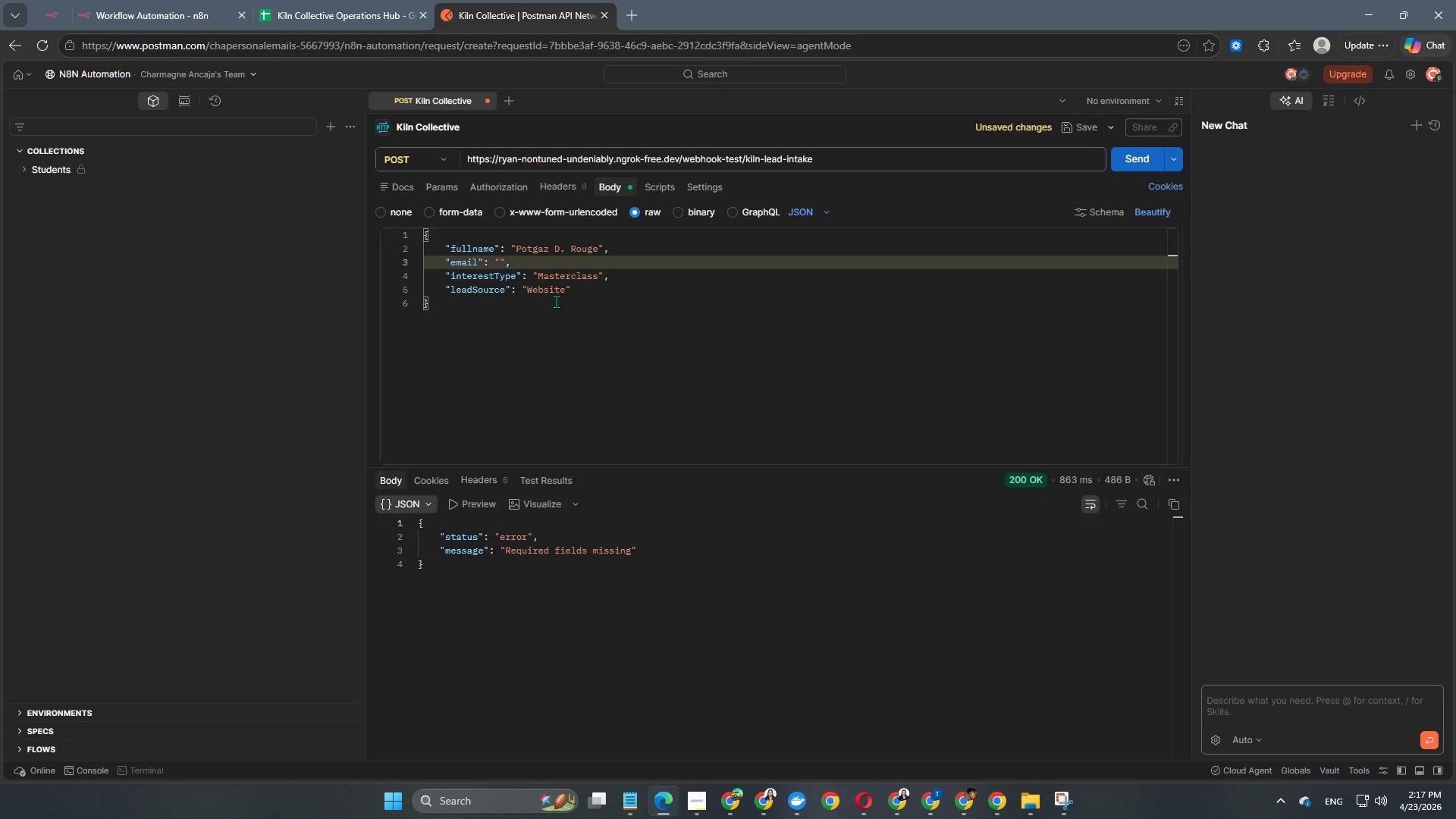 
type(testtwoan8n@gmail.com)
 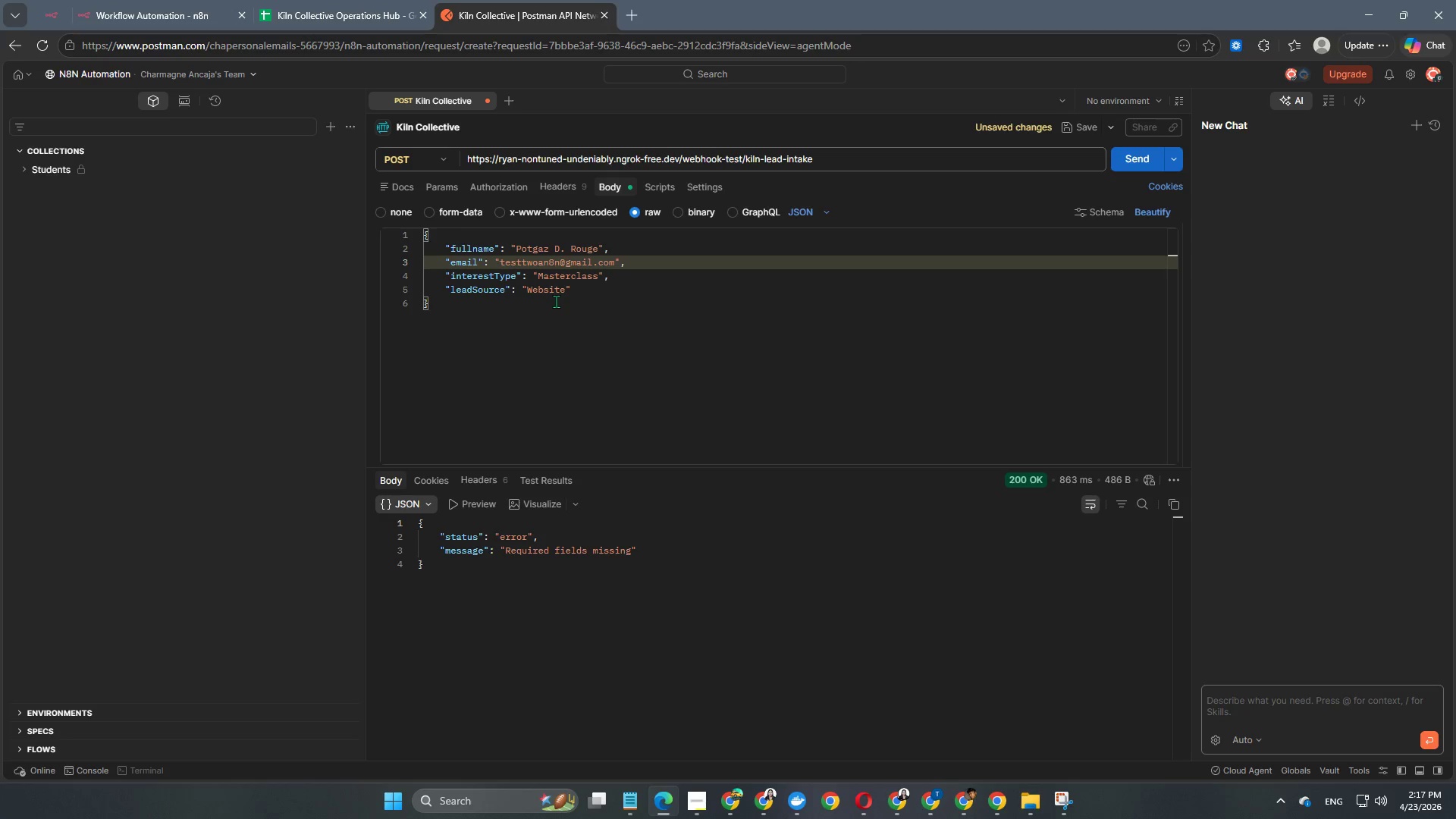 
wait(9.03)
 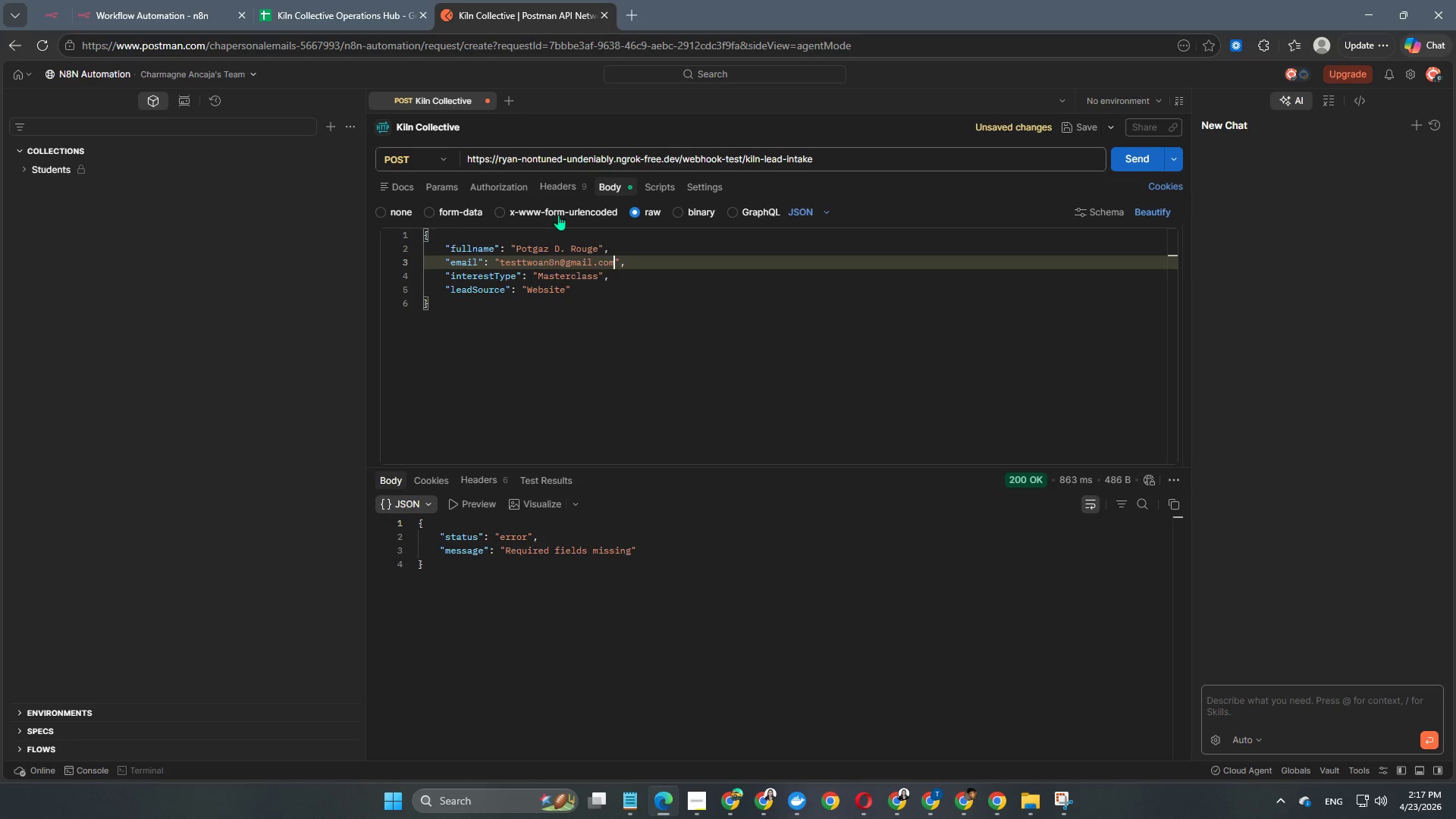 
left_click([60, 0])
 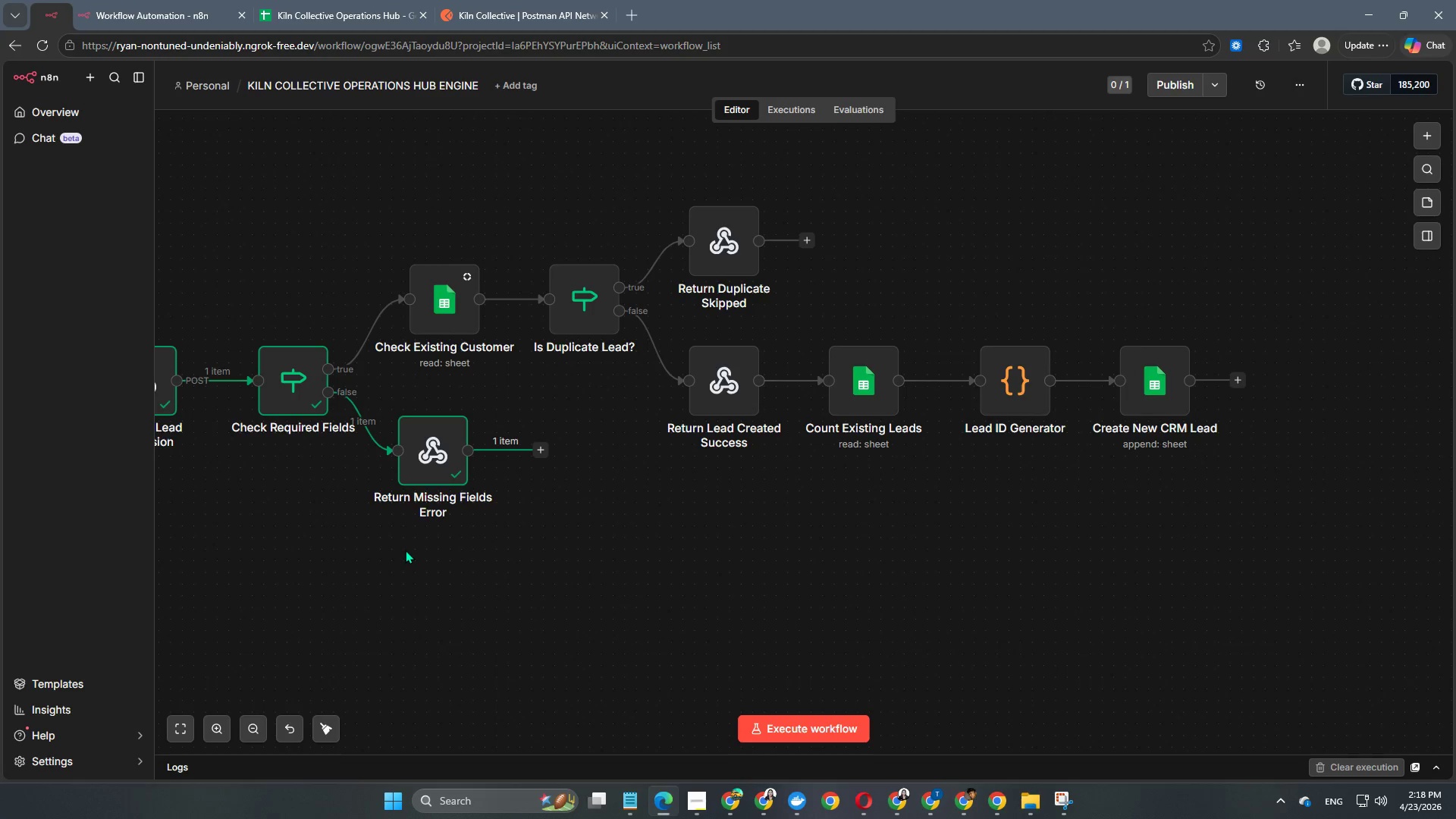 
hold_key(key=Space, duration=0.94)
 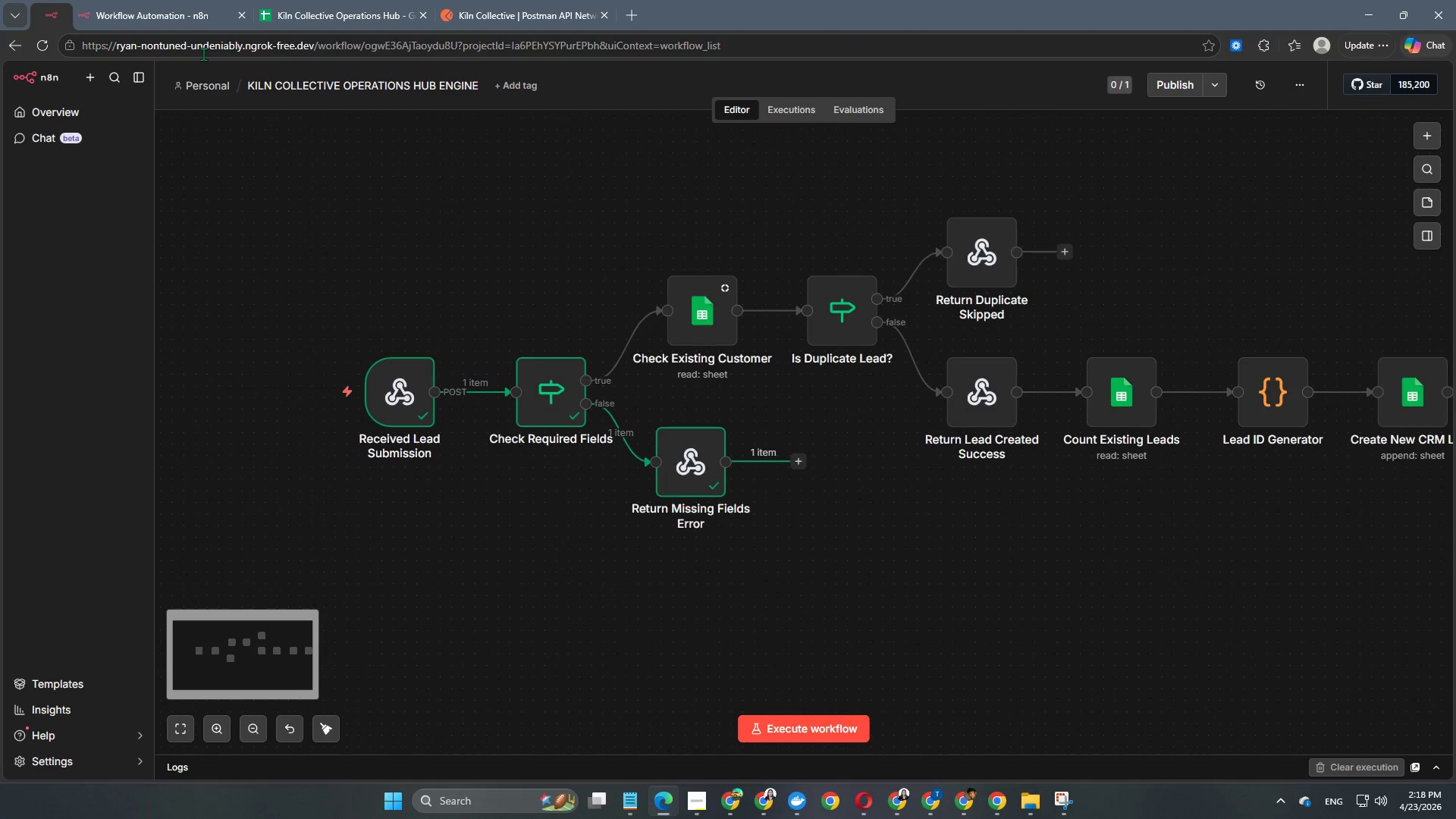 
left_click_drag(start_coordinate=[340, 593], to_coordinate=[598, 604])
 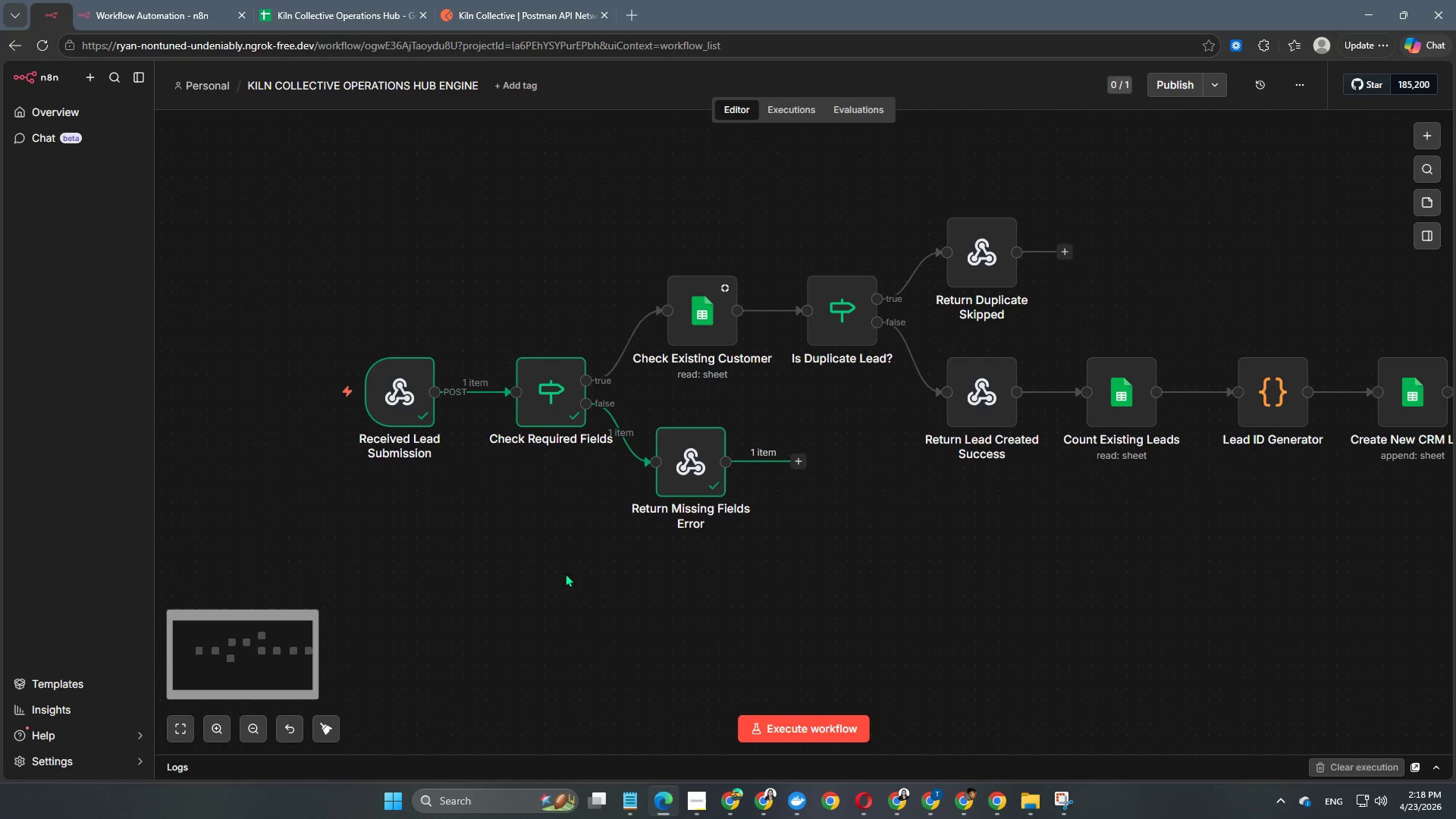 
hold_key(key=Space, duration=11.16)
 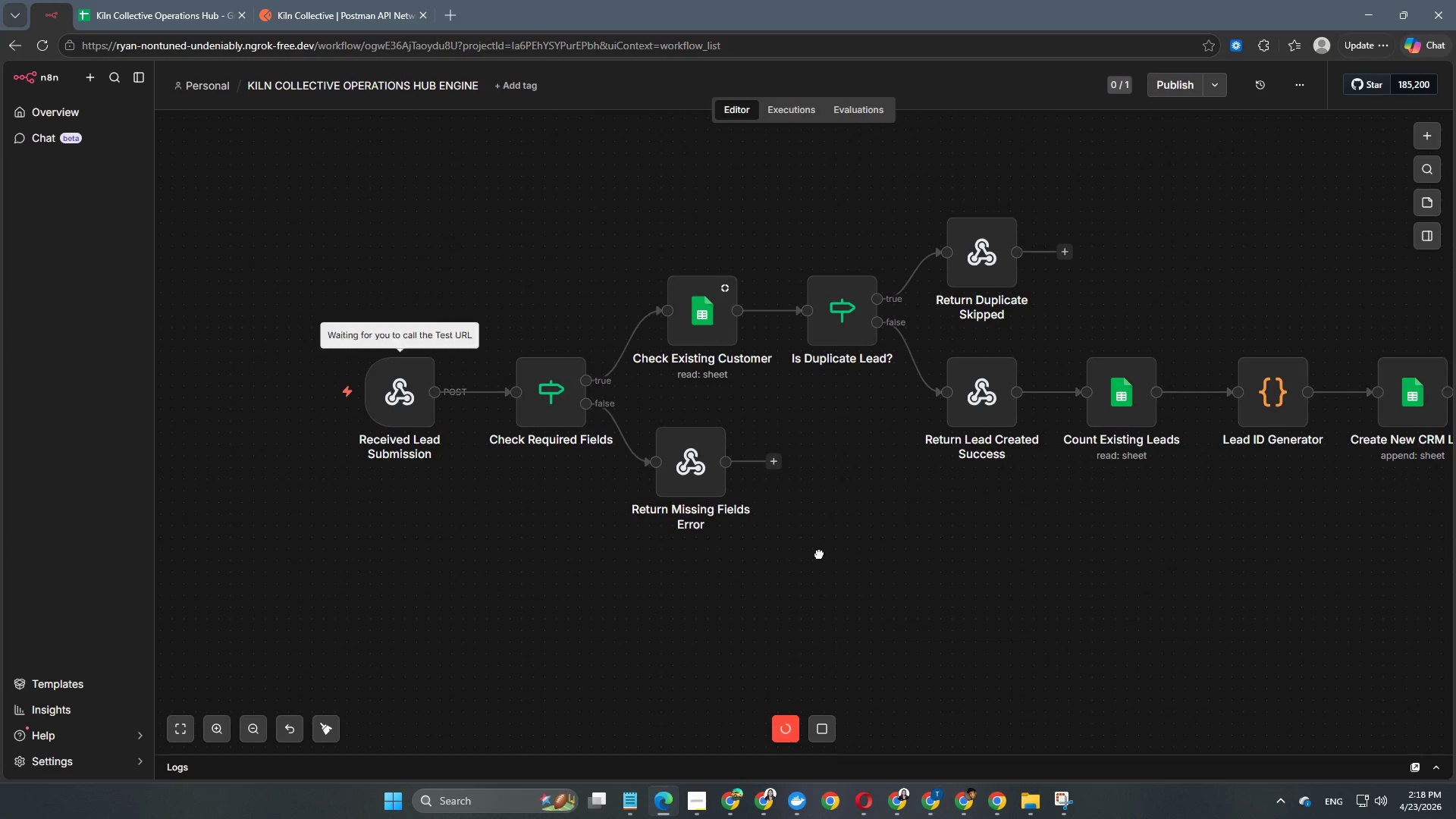 
left_click([237, 9])
 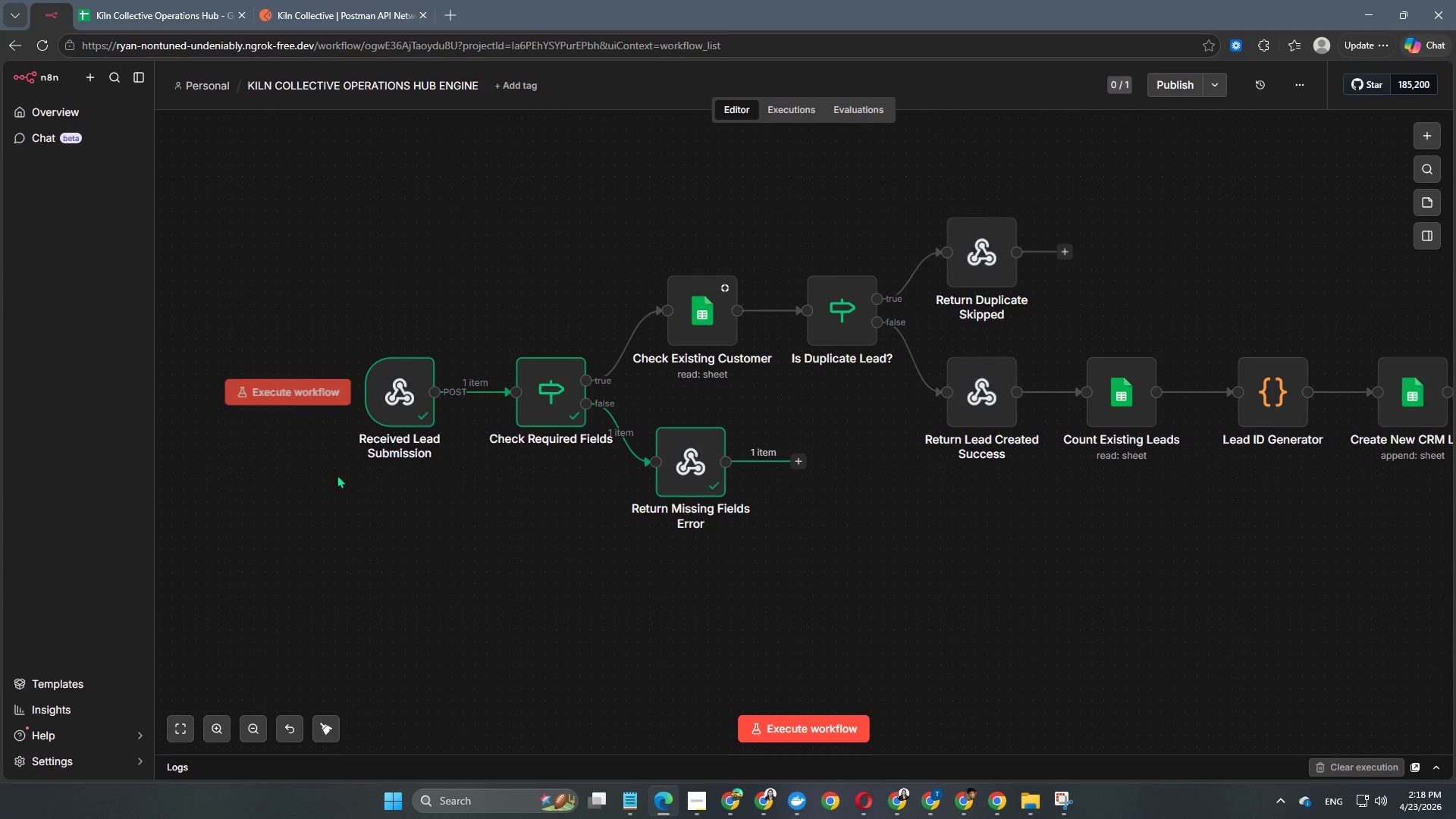 
left_click([310, 383])
 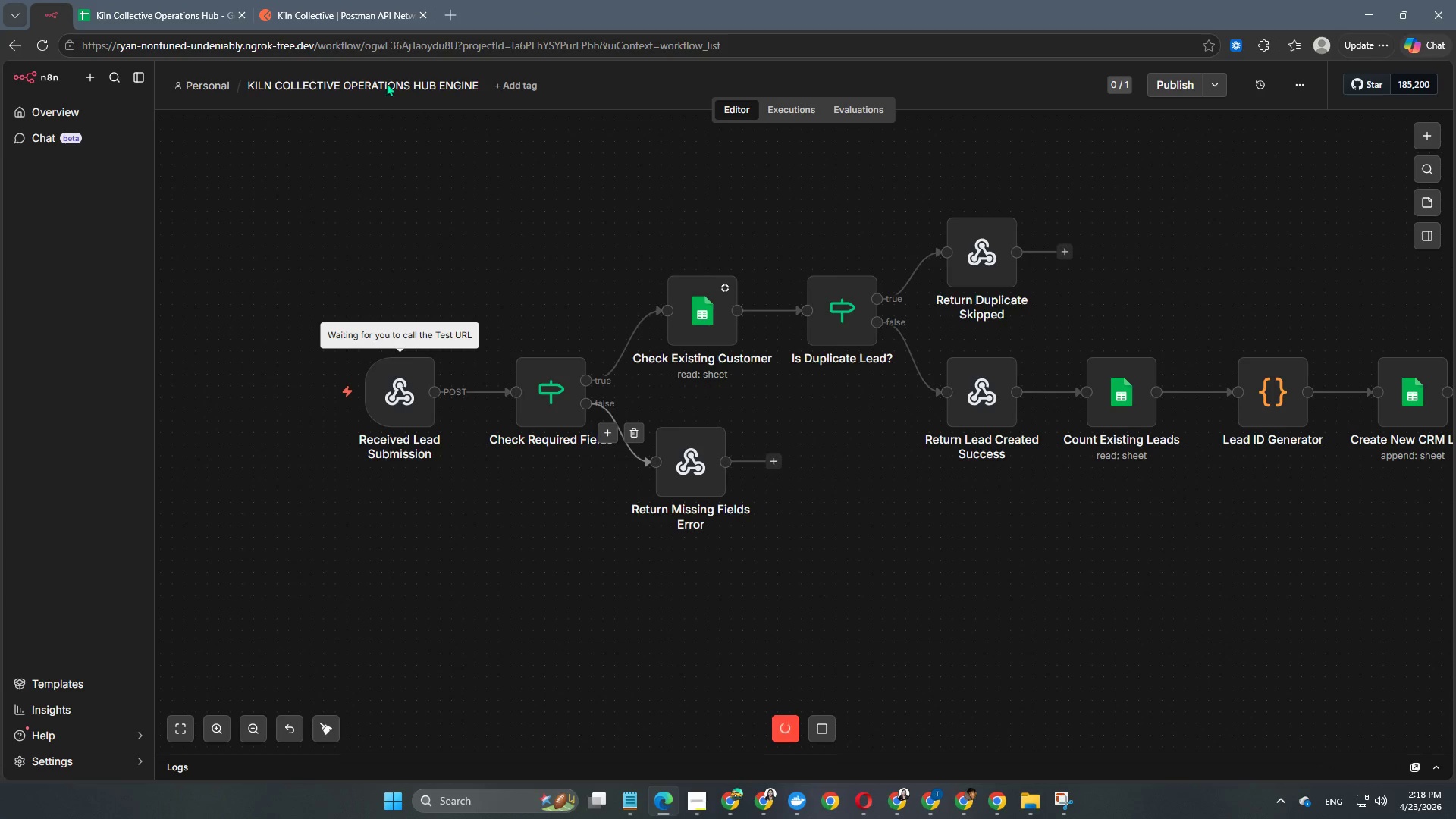 
left_click([353, 0])
 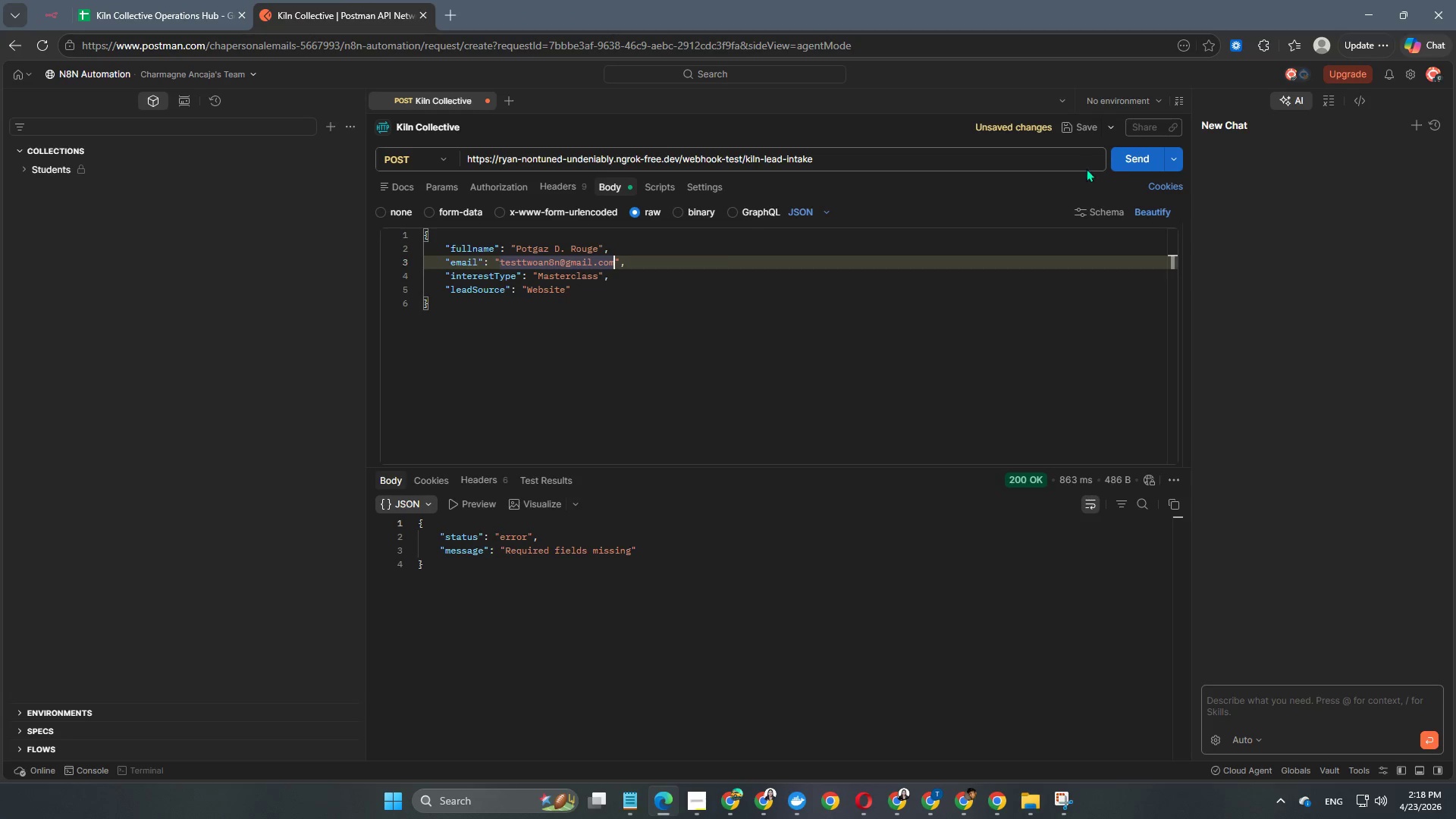 
left_click([1134, 156])
 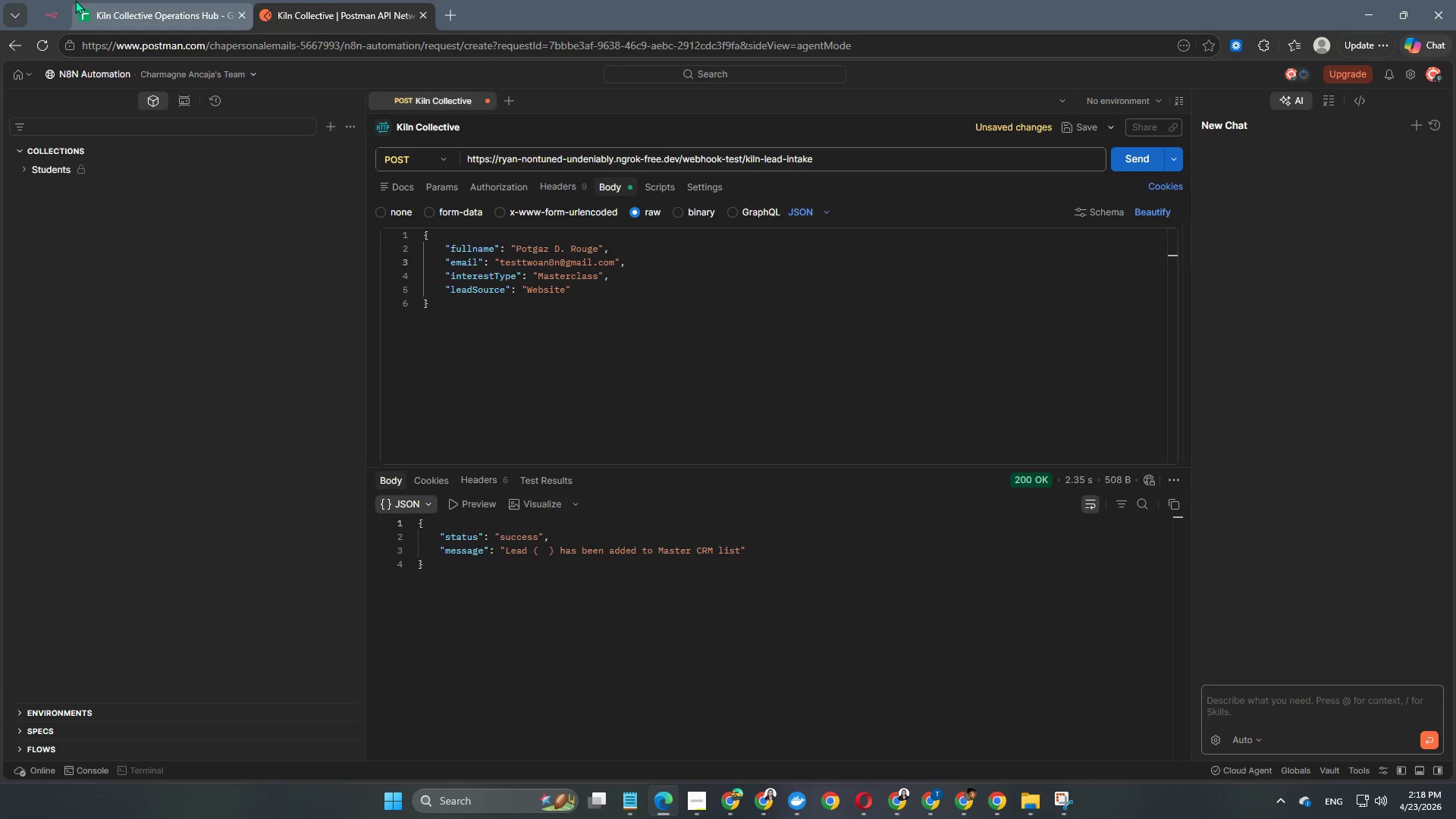 
hold_key(key=Space, duration=1.45)
 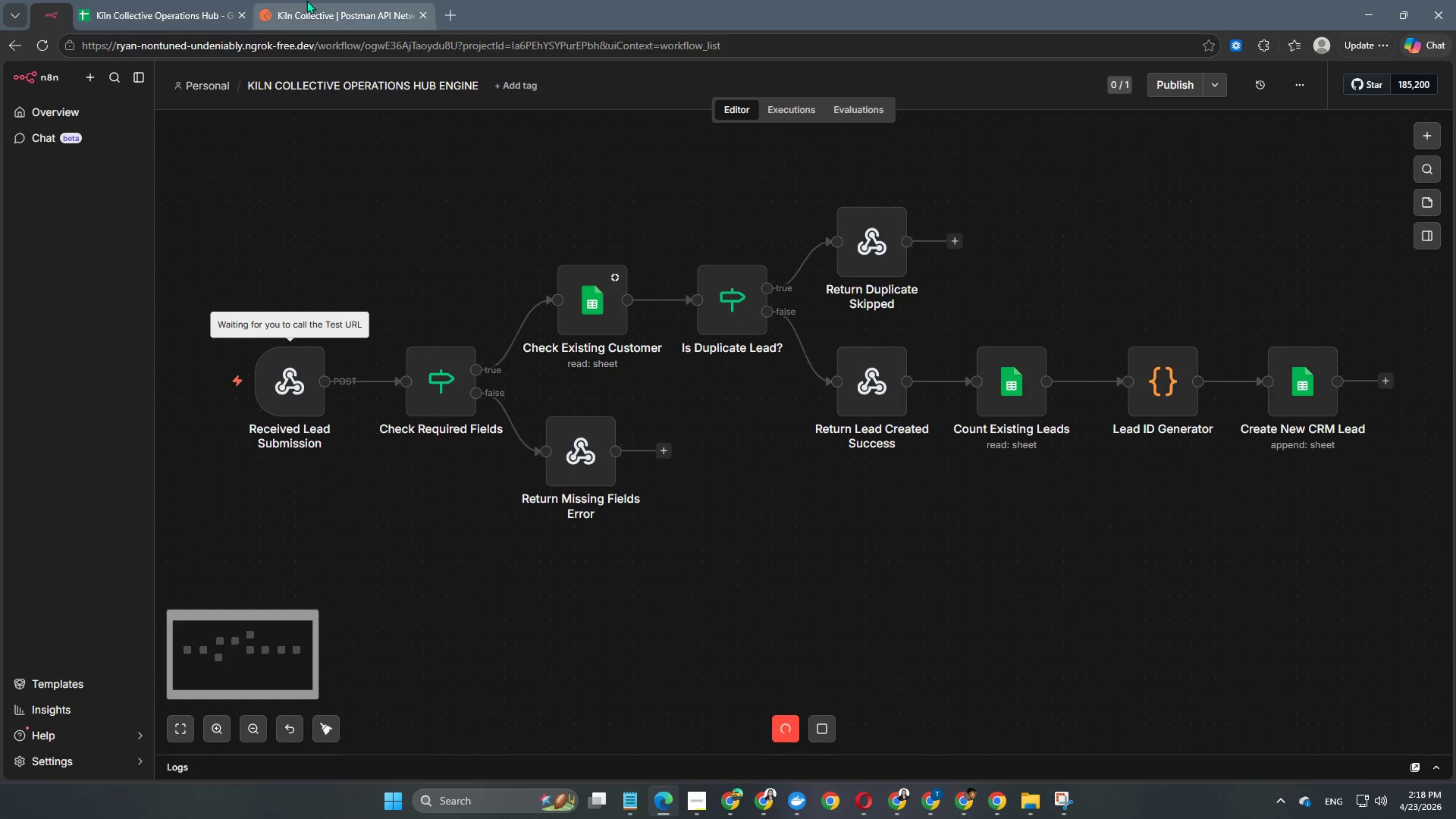 
left_click_drag(start_coordinate=[848, 550], to_coordinate=[738, 539])
 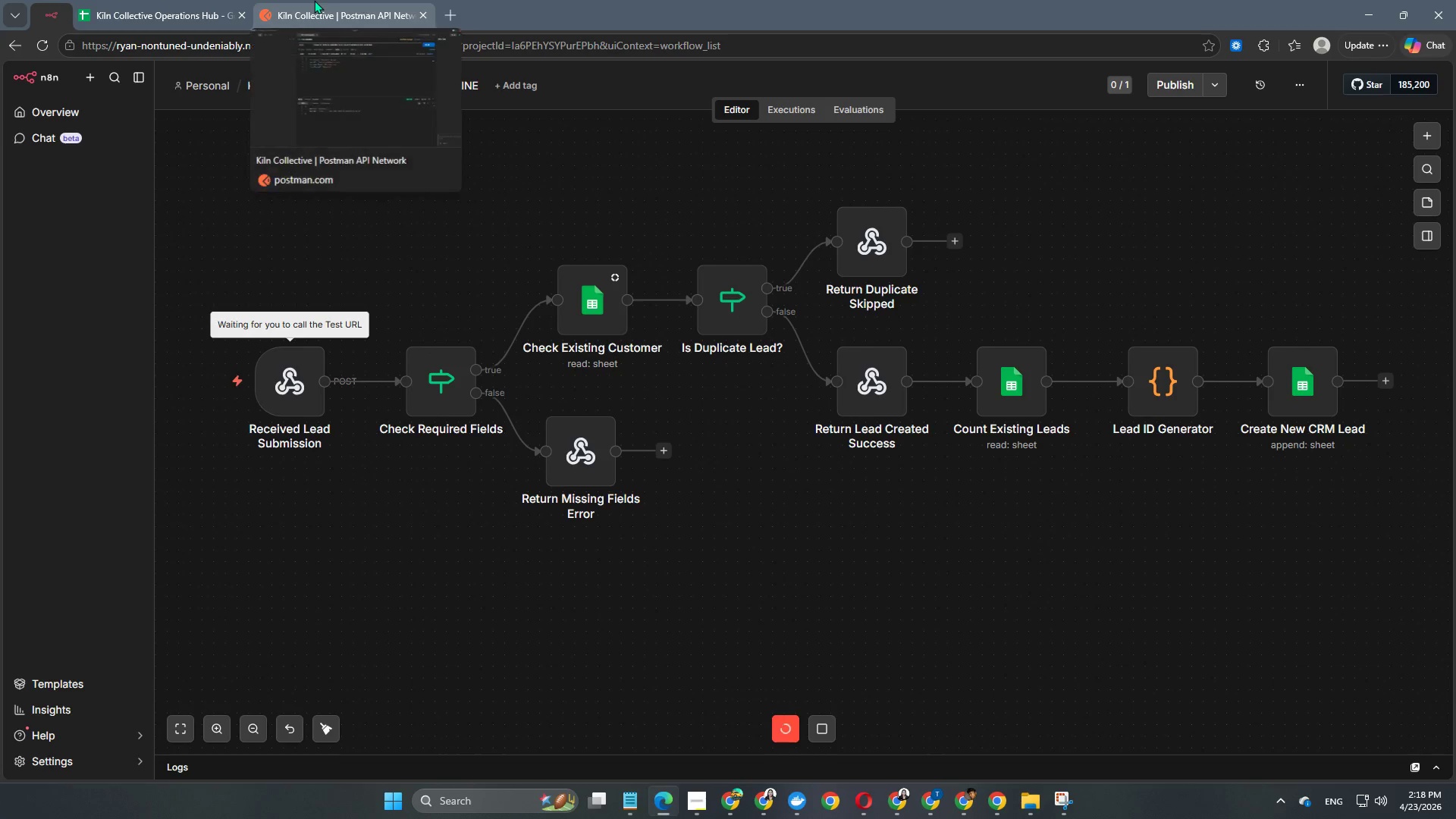 
left_click([314, 0])
 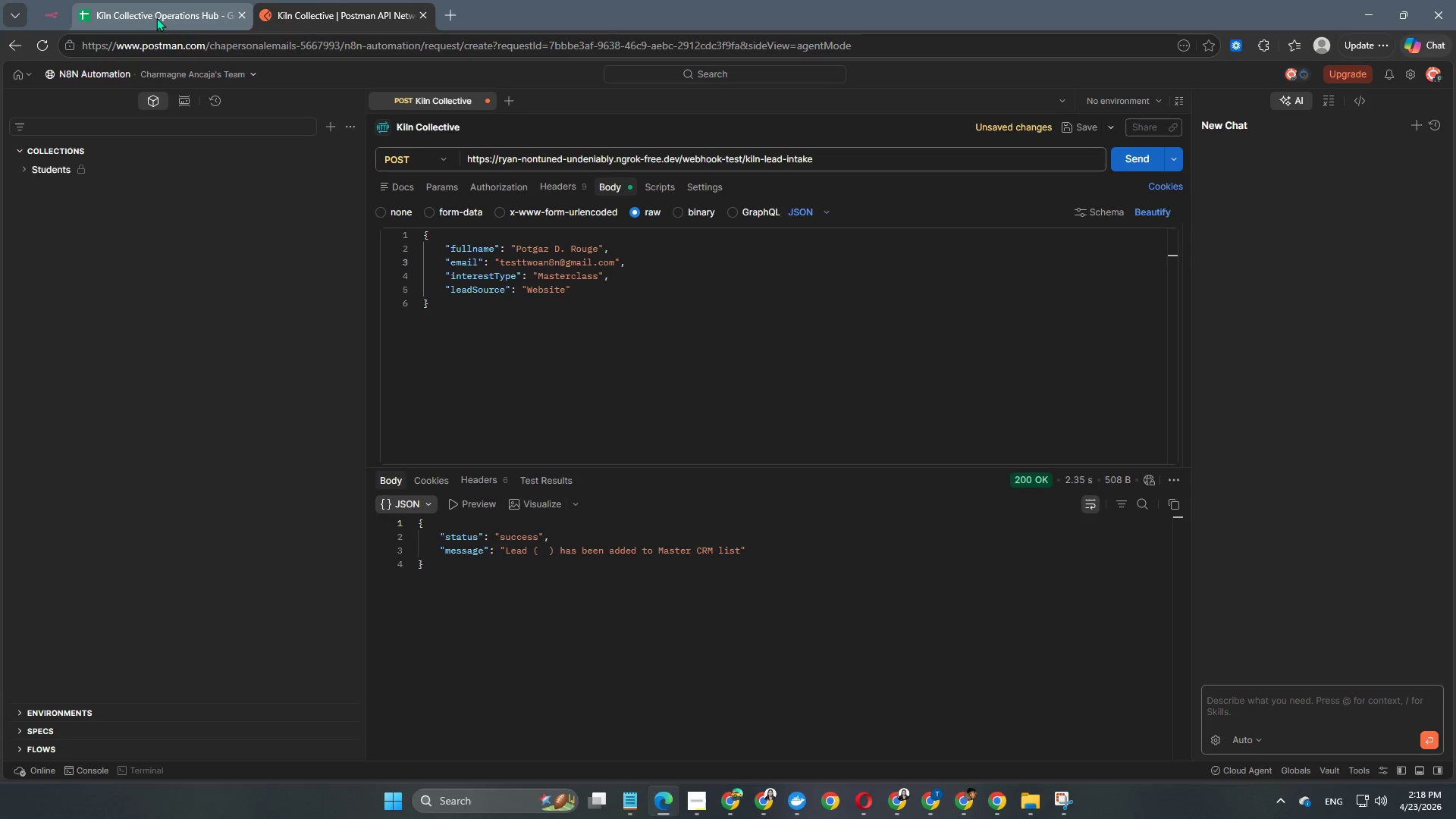 
left_click([36, 16])
 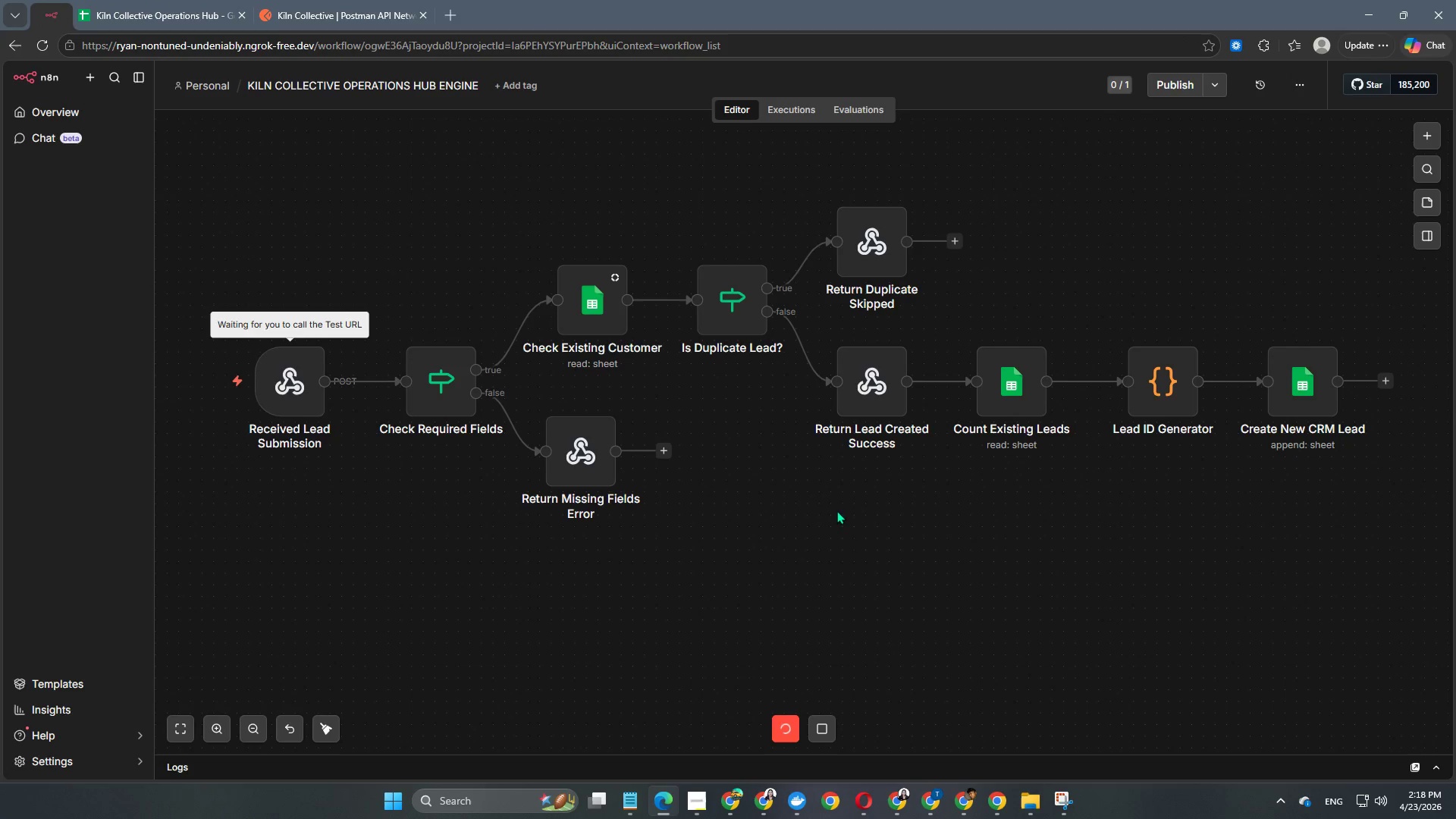 
hold_key(key=Space, duration=1.5)
 